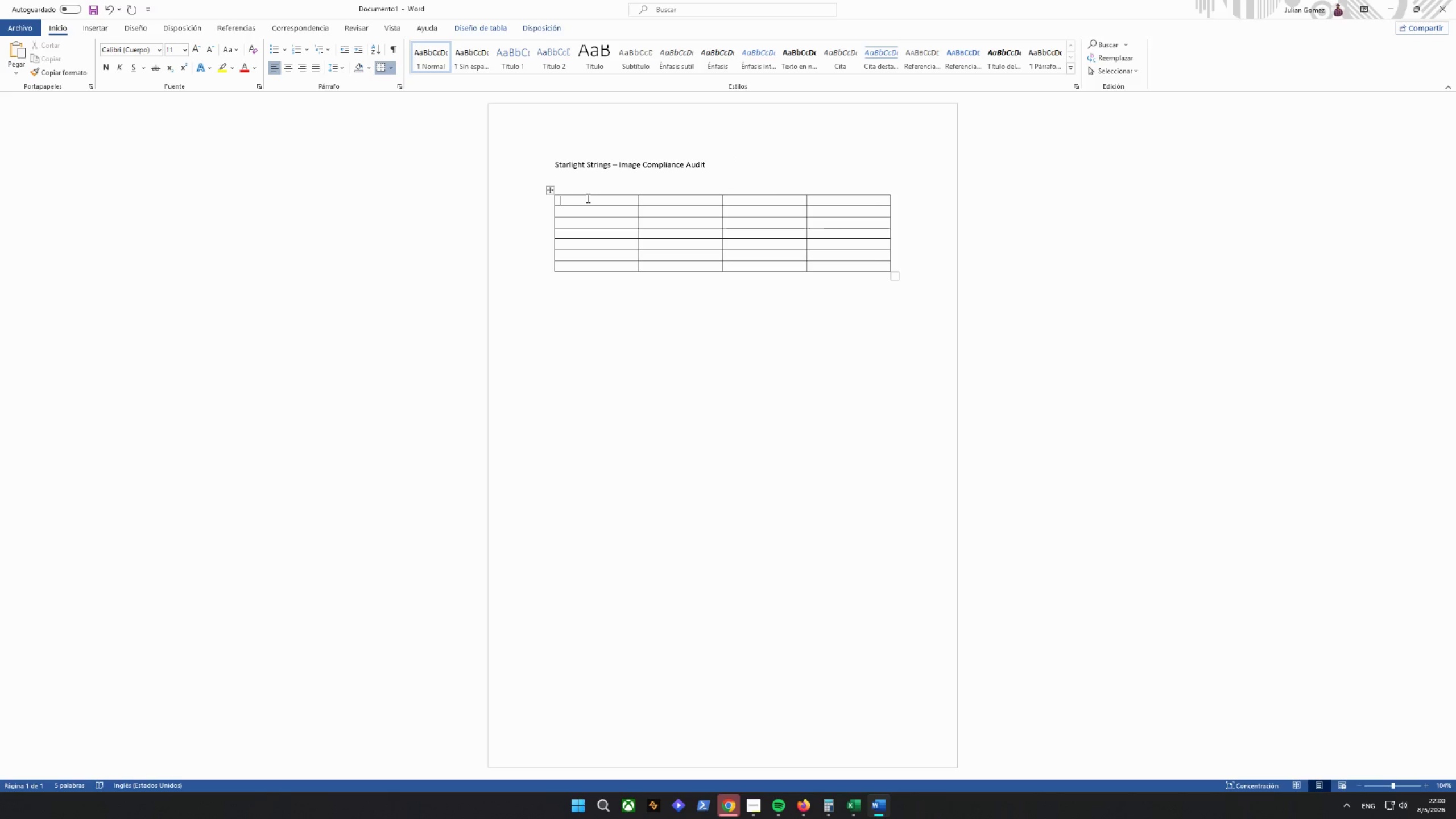 
type(Sk)
key(Backspace)
type(KU)
key(Tab)
type(Cu)
key(Backspace)
type(URRENT IMge)
key(Backspace)
key(Backspace)
type(AGE)
key(Tab)
type(Iss)
key(Backspace)
key(Backspace)
key(Tab)
key(Tab)
key(Tab)
 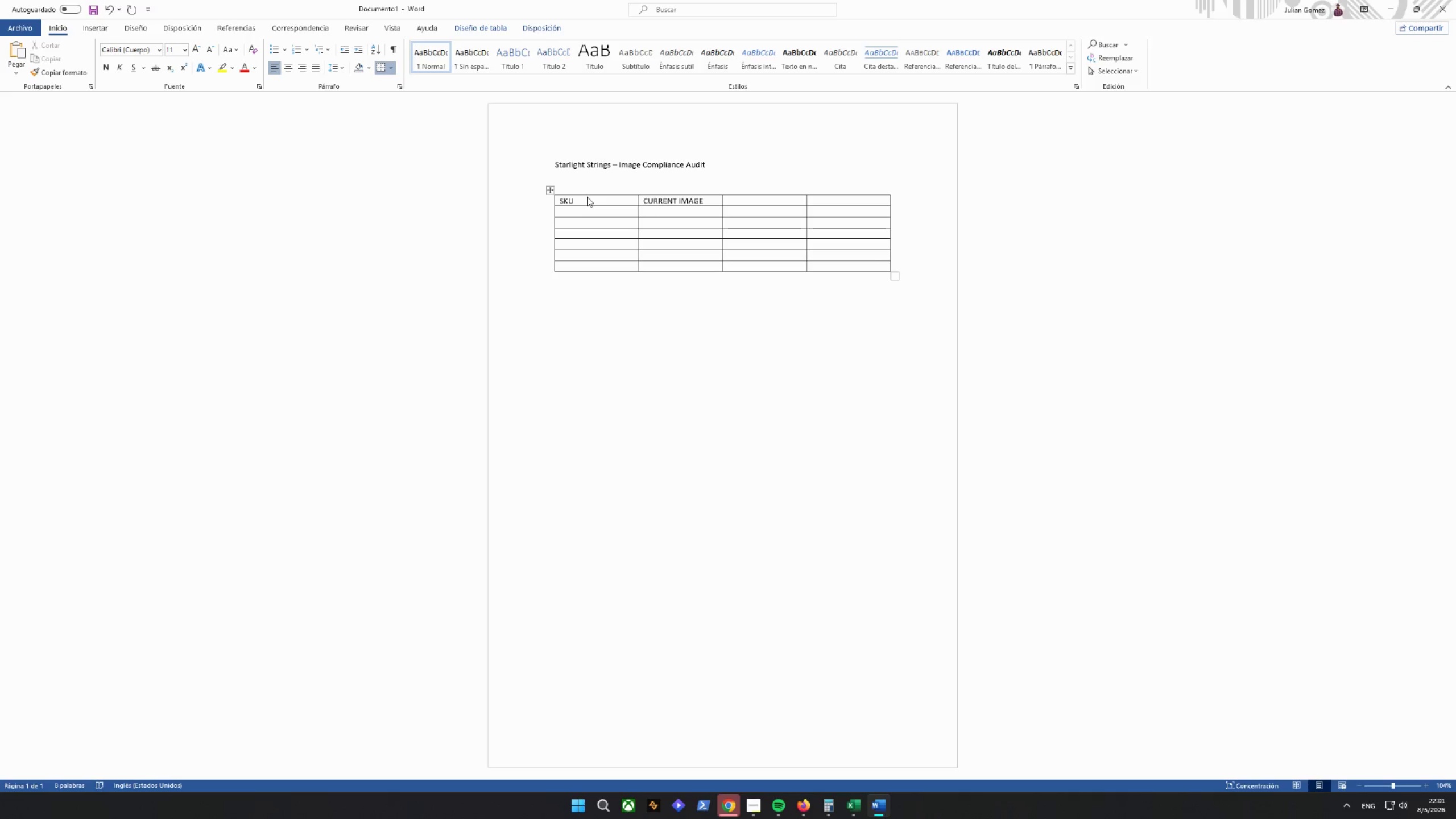 
left_click([713, 195])
 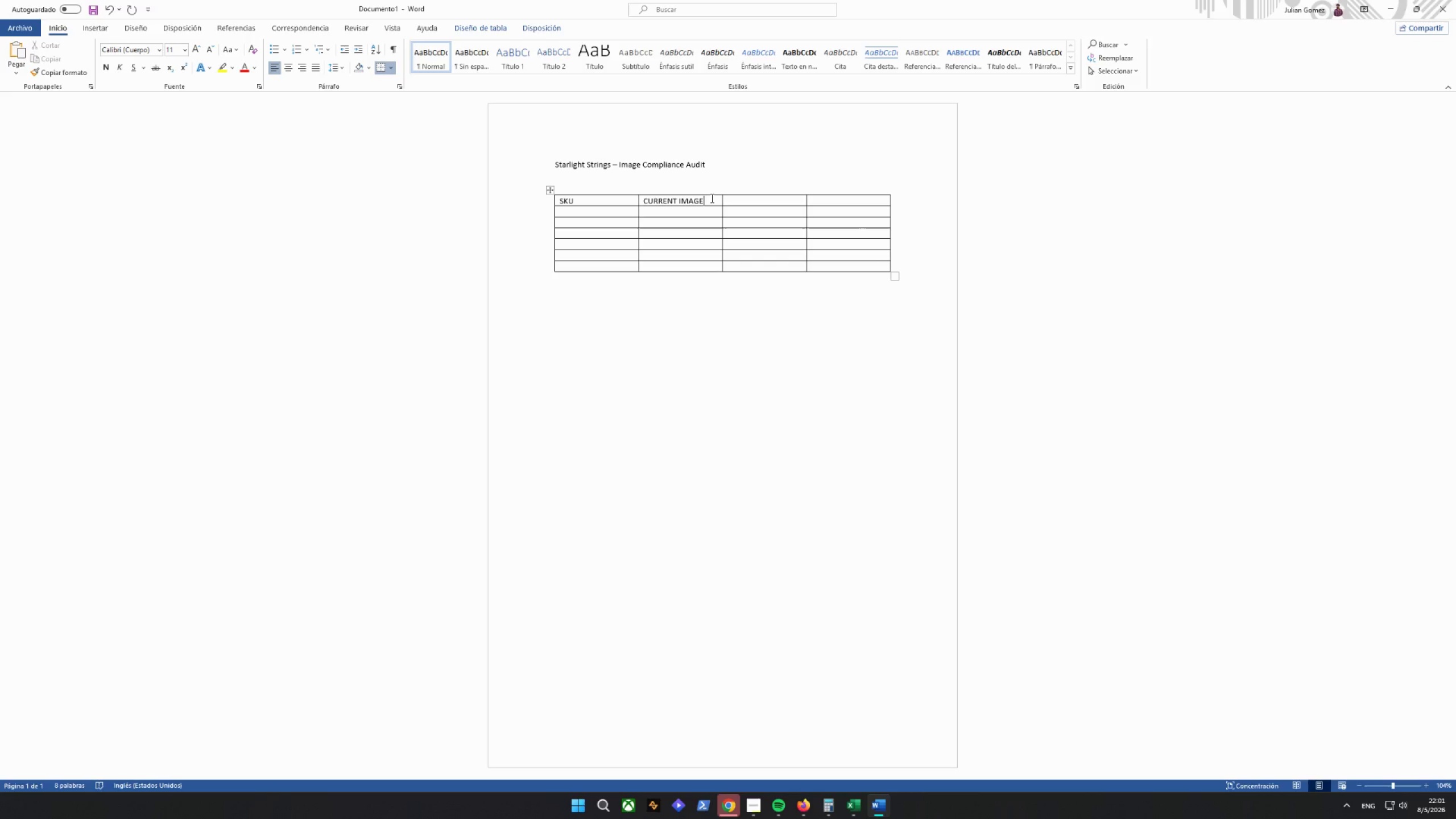 
left_click_drag(start_coordinate=[711, 198], to_coordinate=[654, 198])
 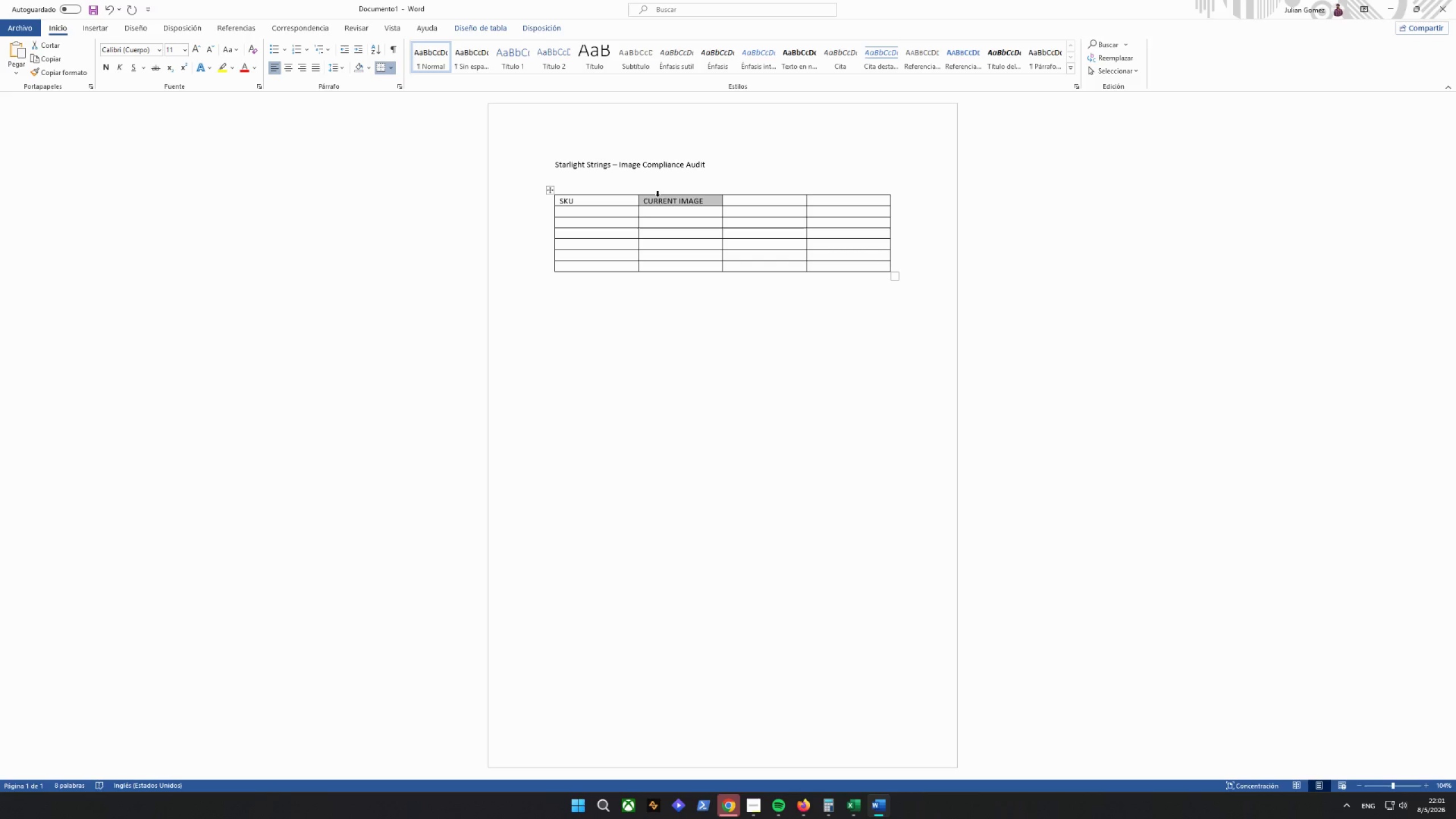 
type(Current IU)
key(Backspace)
key(Backspace)
type(image)
key(Backspace)
key(Backspace)
key(Backspace)
key(Backspace)
key(Backspace)
type(Image)
key(Tab)
type(Issue)
key(Tab)
 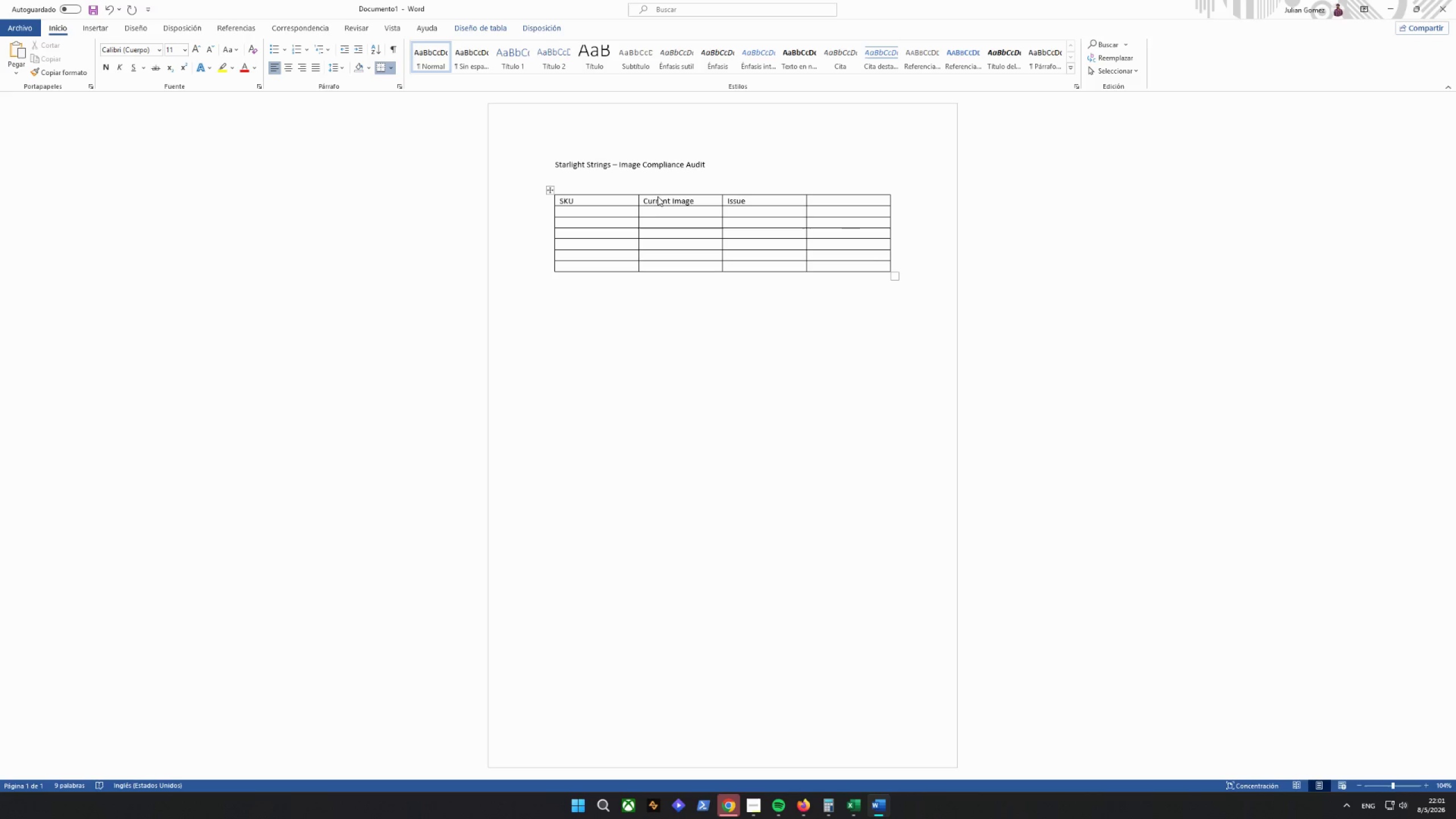 
type(Recomended Repa)
key(Backspace)
type(lace)
 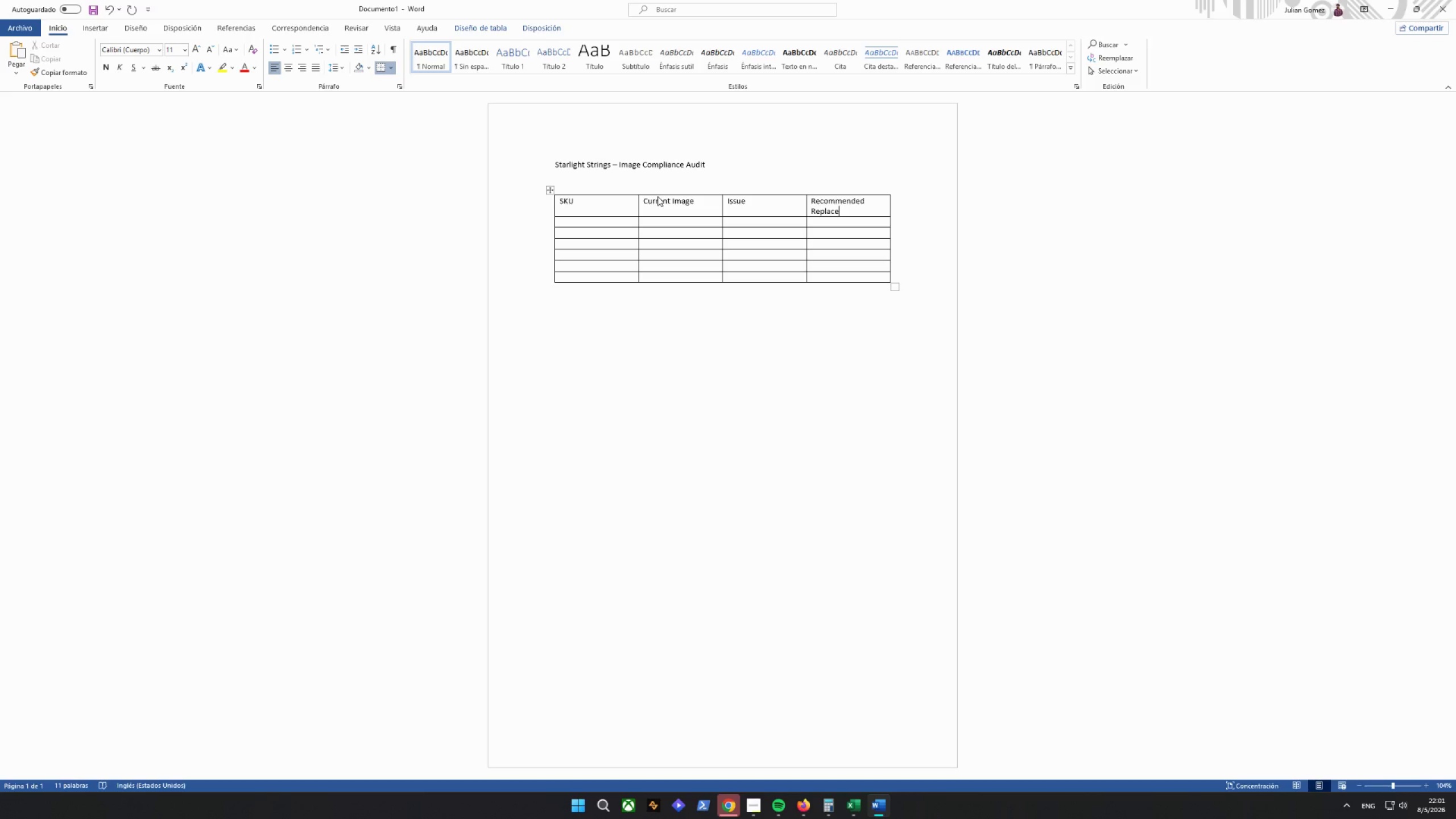 
type(ment)
 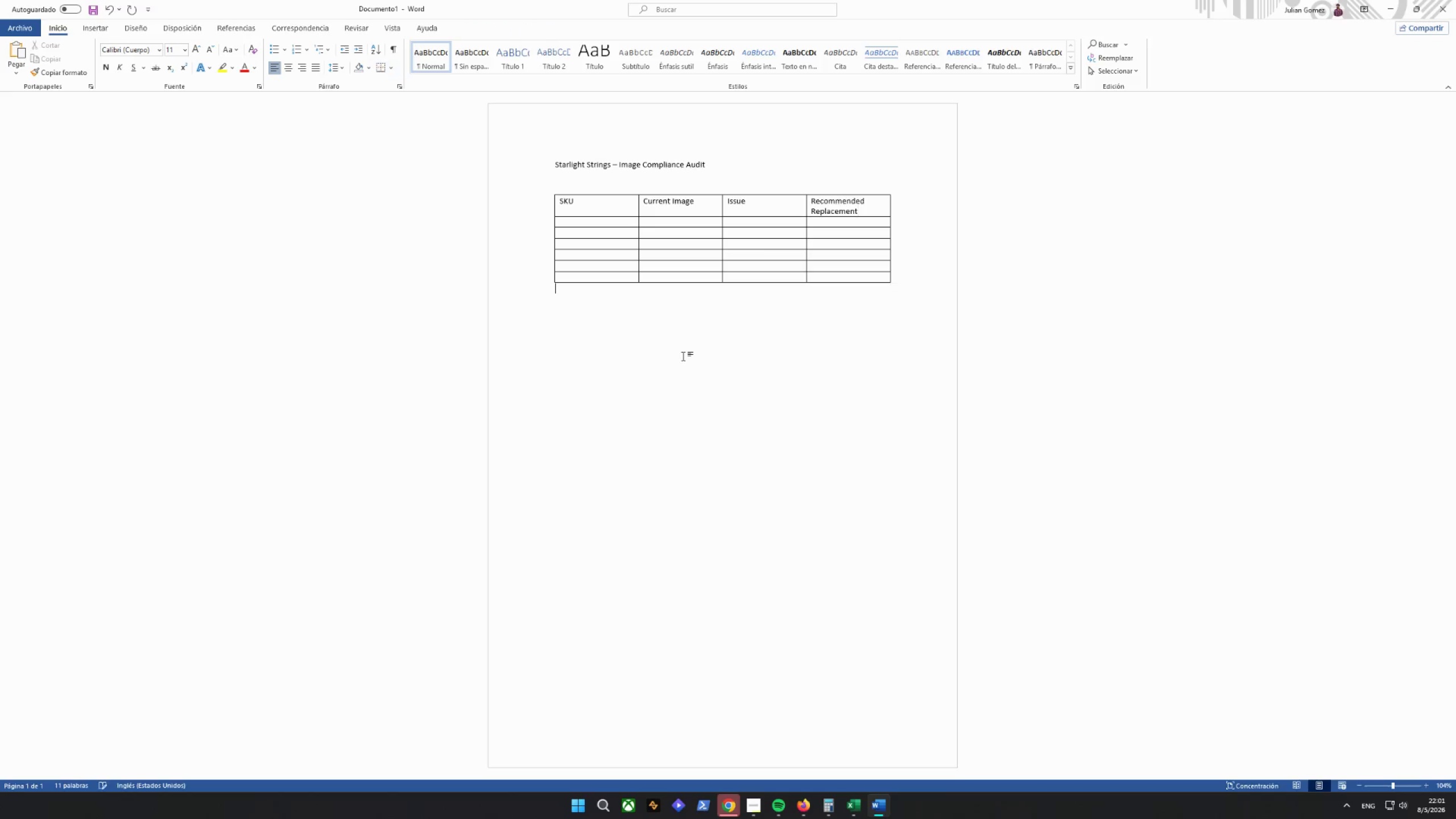 
left_click([582, 220])
 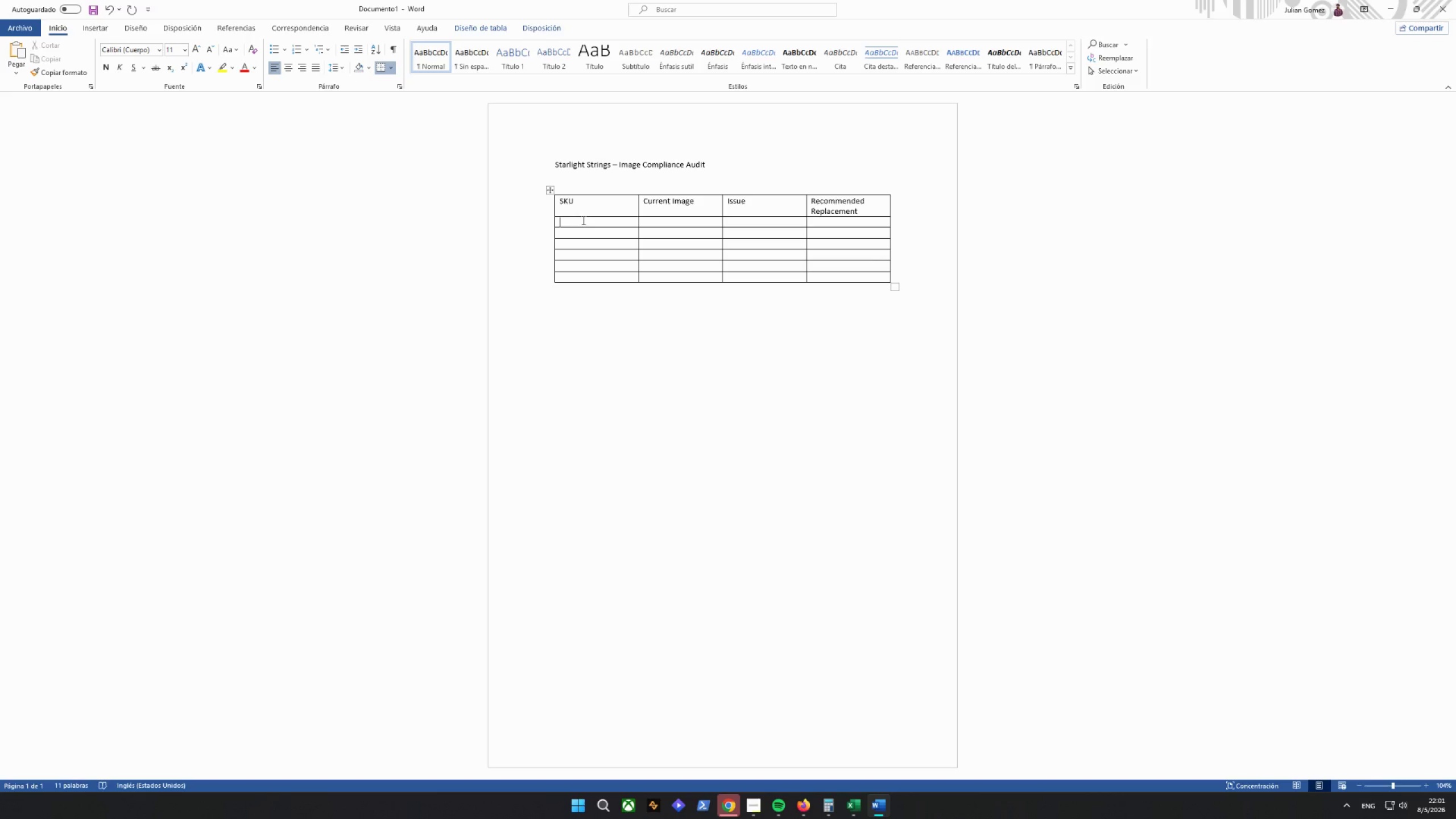 
type(SS)
key(Backspace)
key(Backspace)
key(Backspace)
 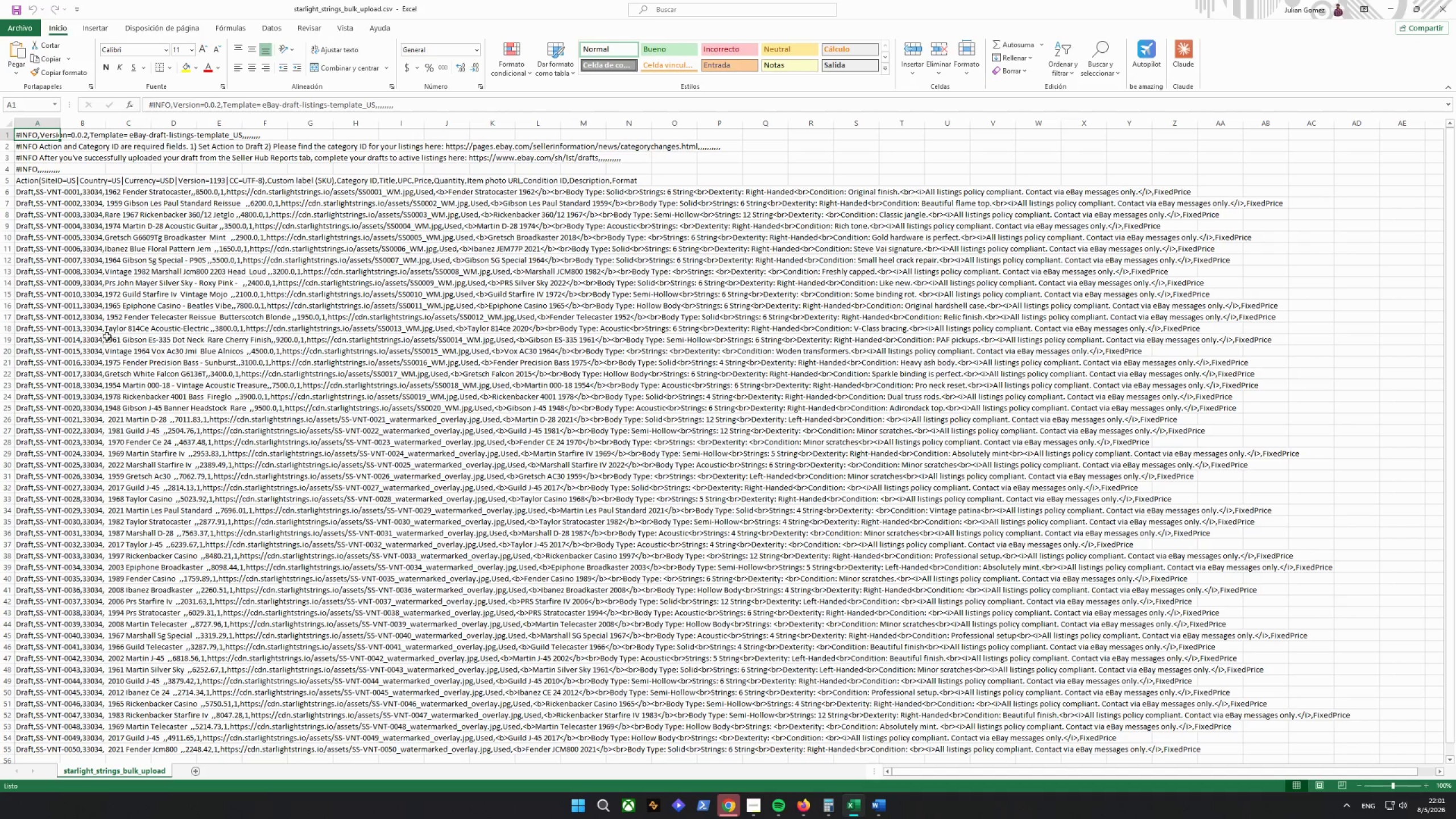 
left_click([26, 121])
 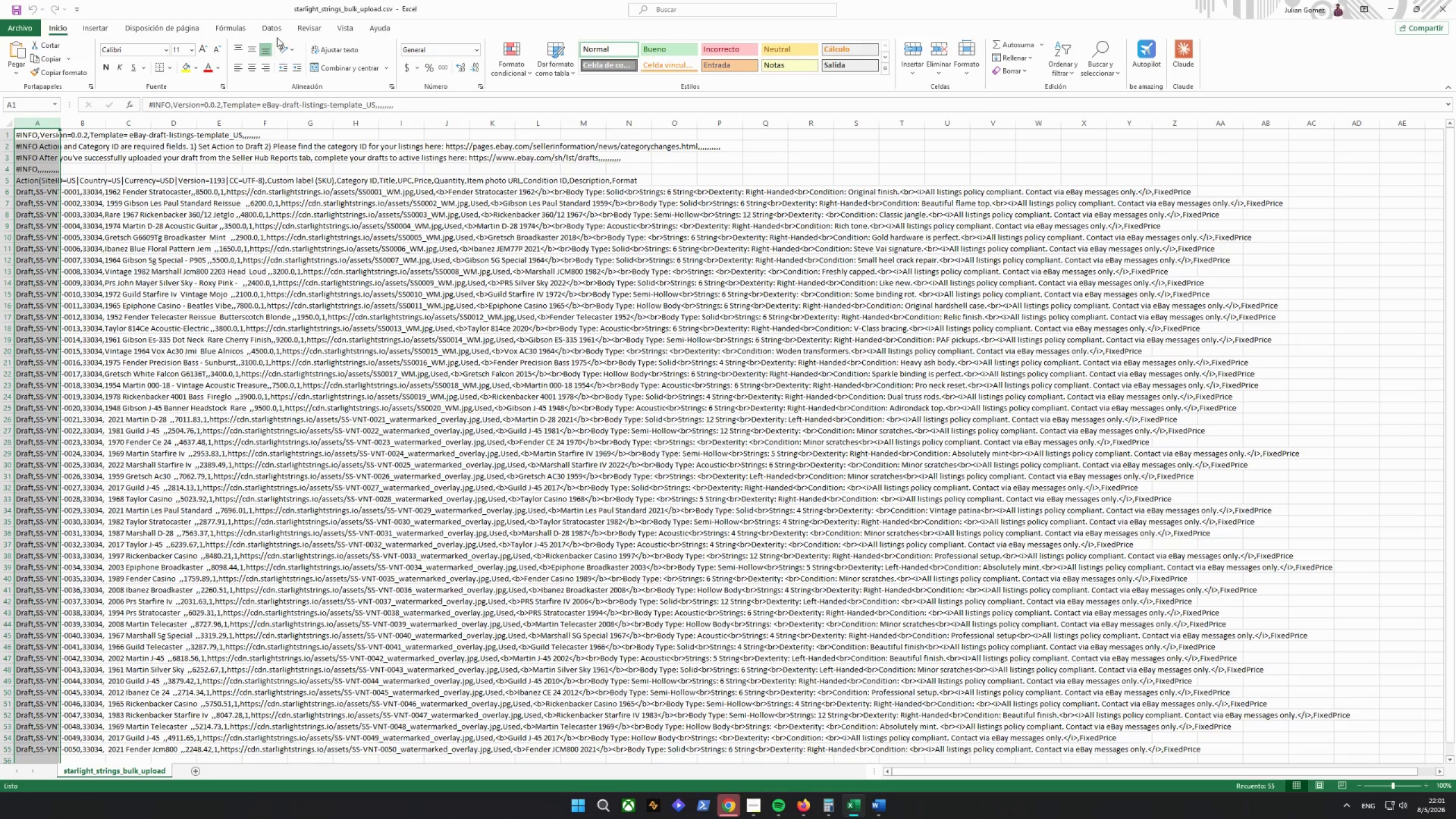 
double_click([272, 27])
 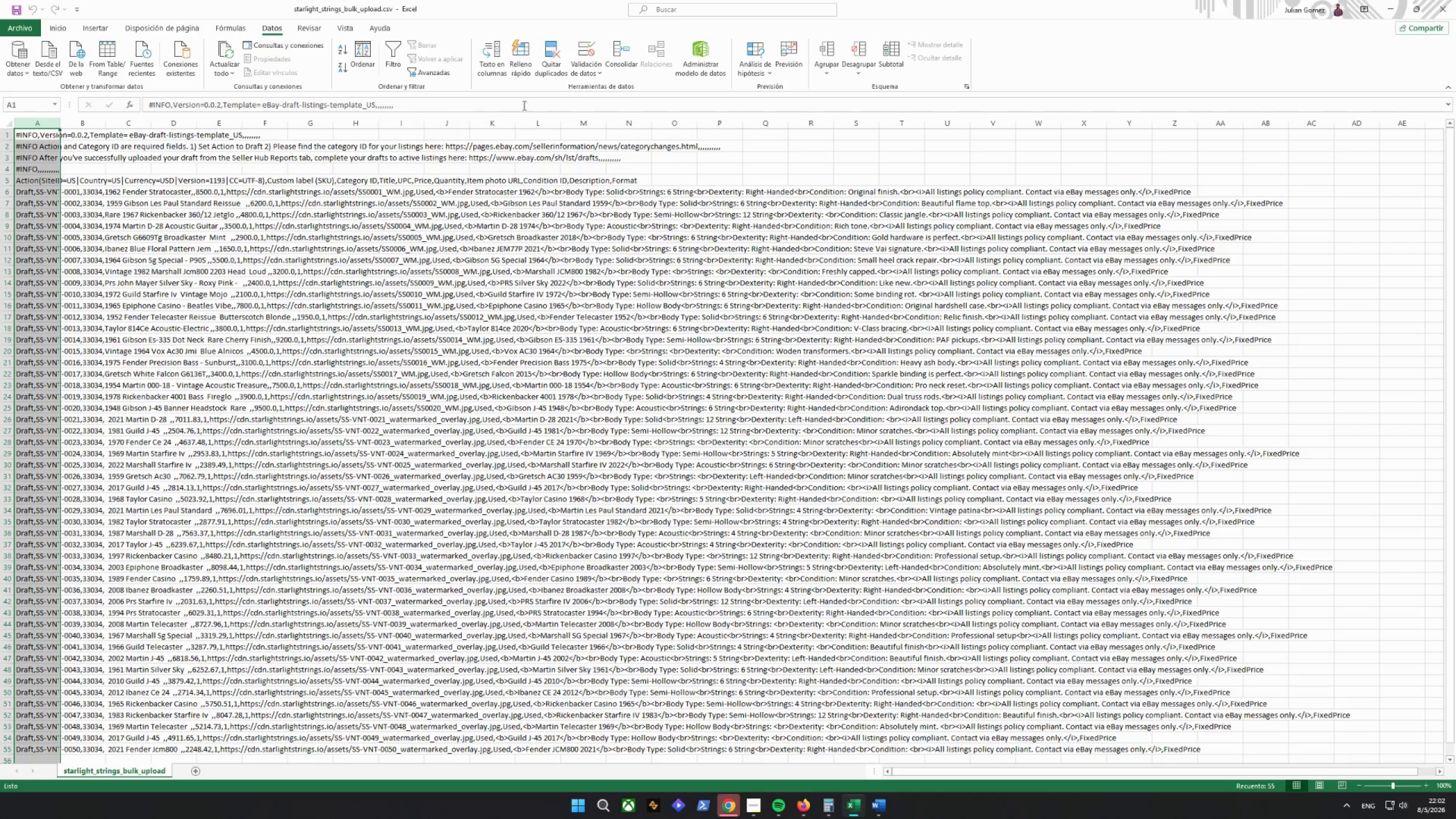 
left_click([483, 73])
 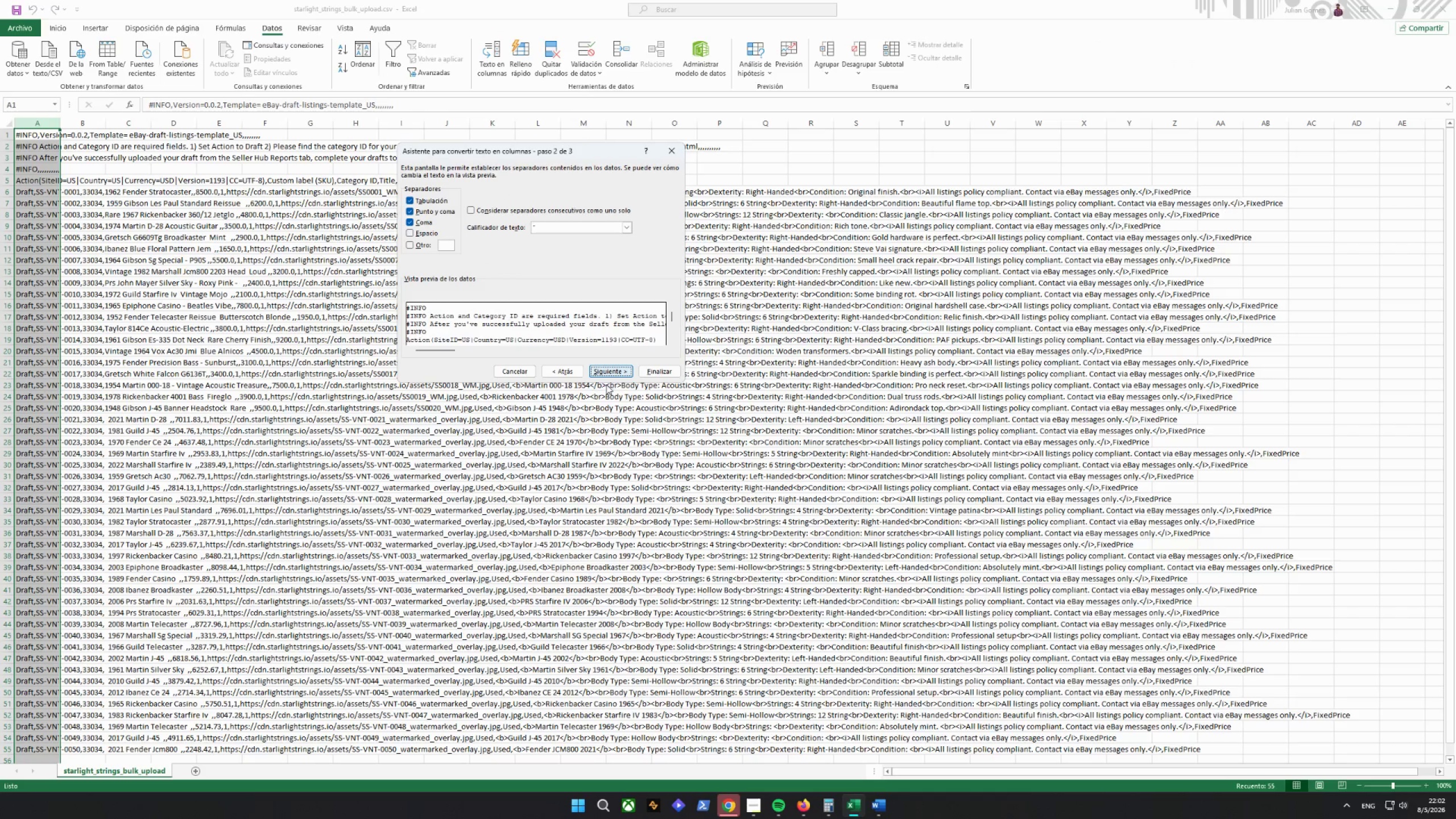 
left_click([607, 369])
 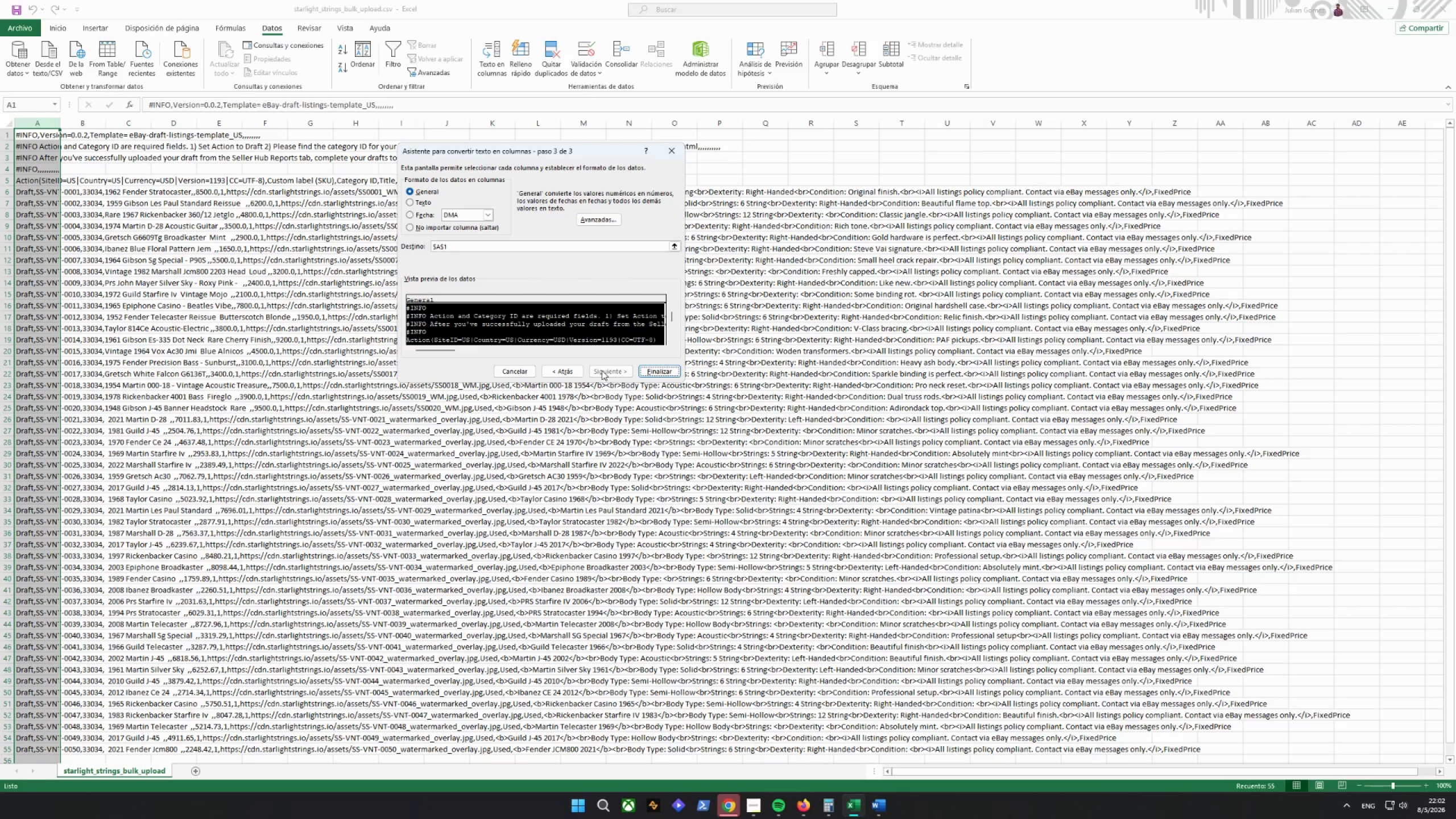 
left_click([614, 365])
 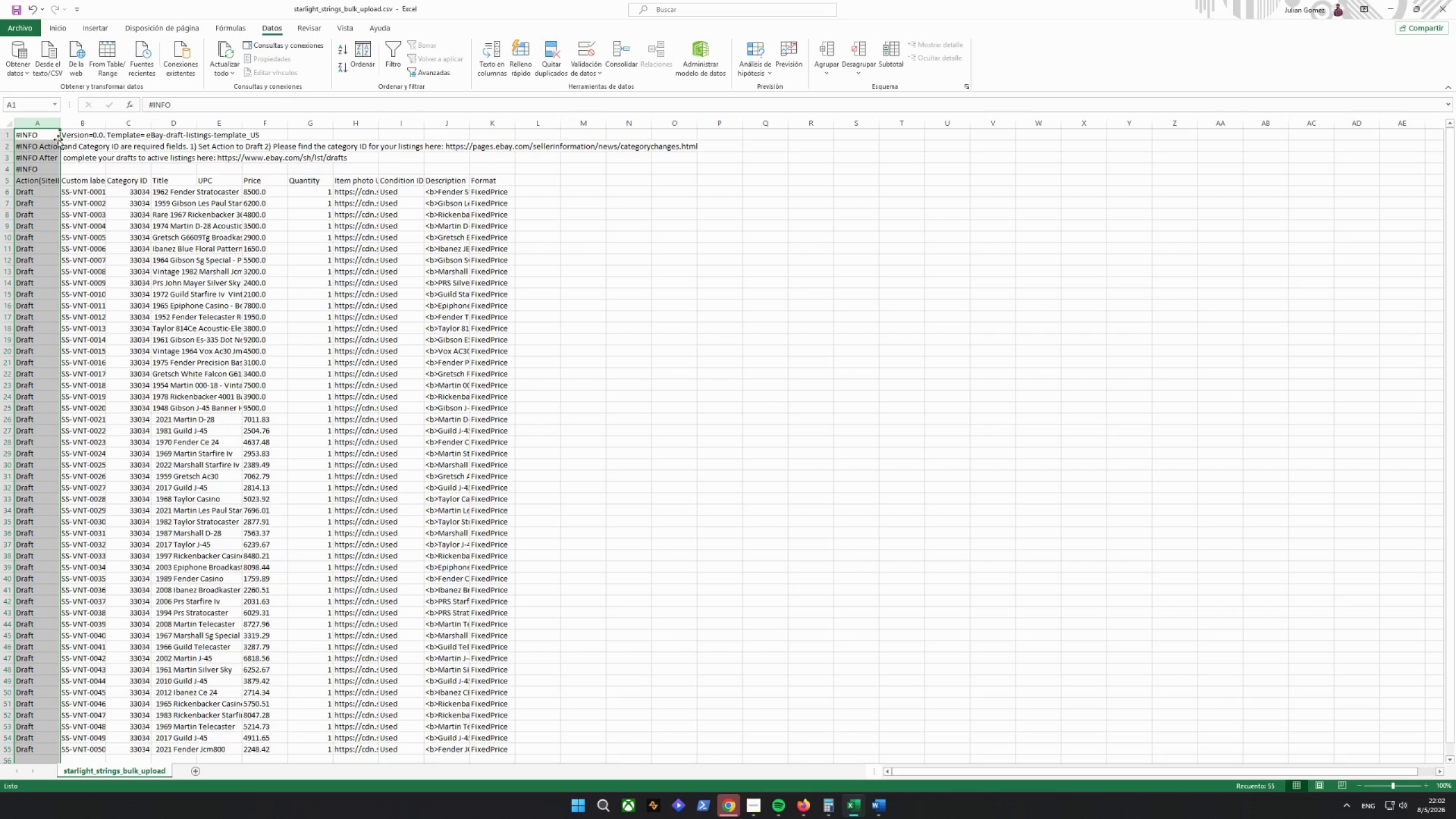 
double_click([61, 119])
 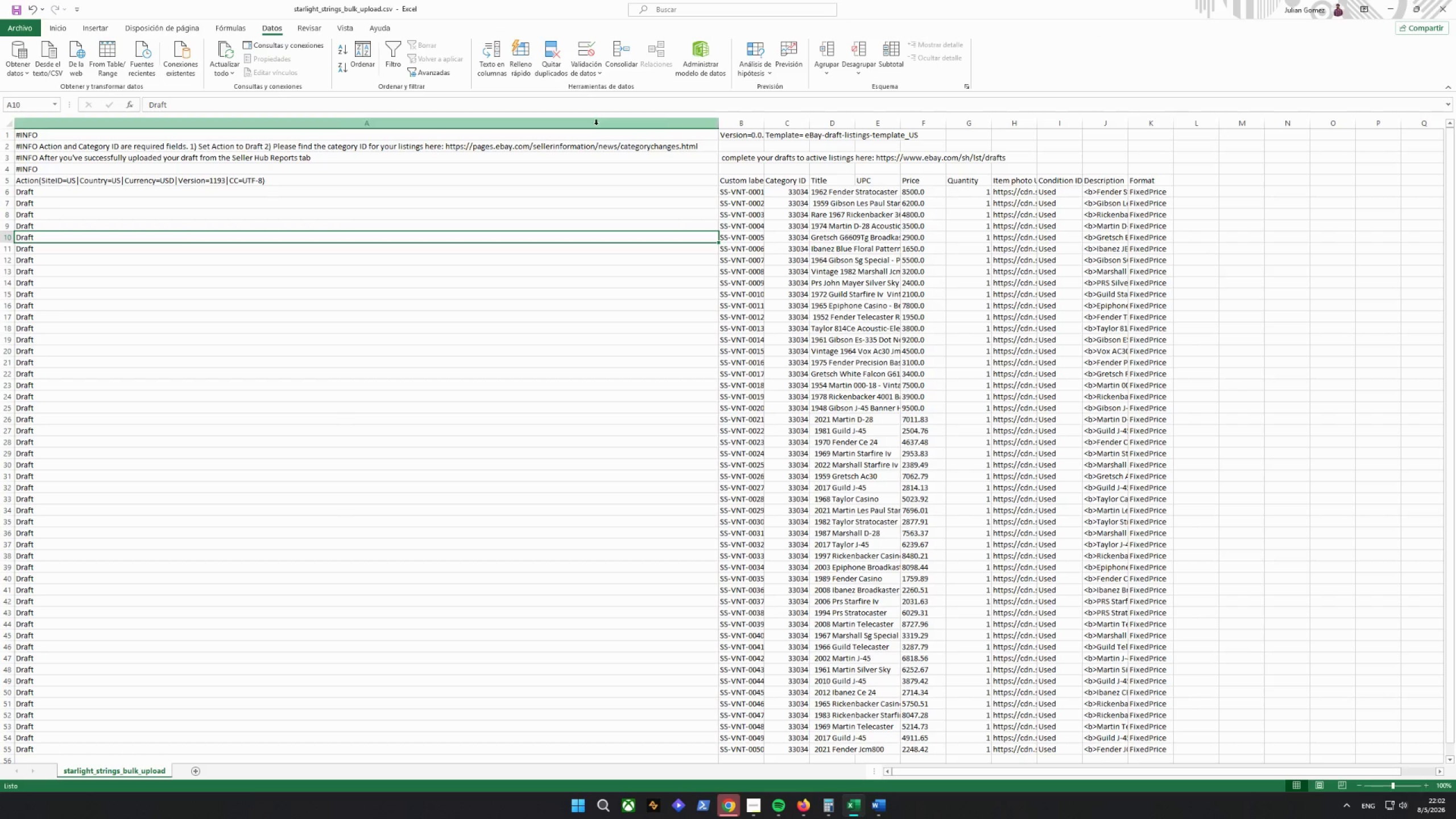 
left_click_drag(start_coordinate=[717, 121], to_coordinate=[52, 130])
 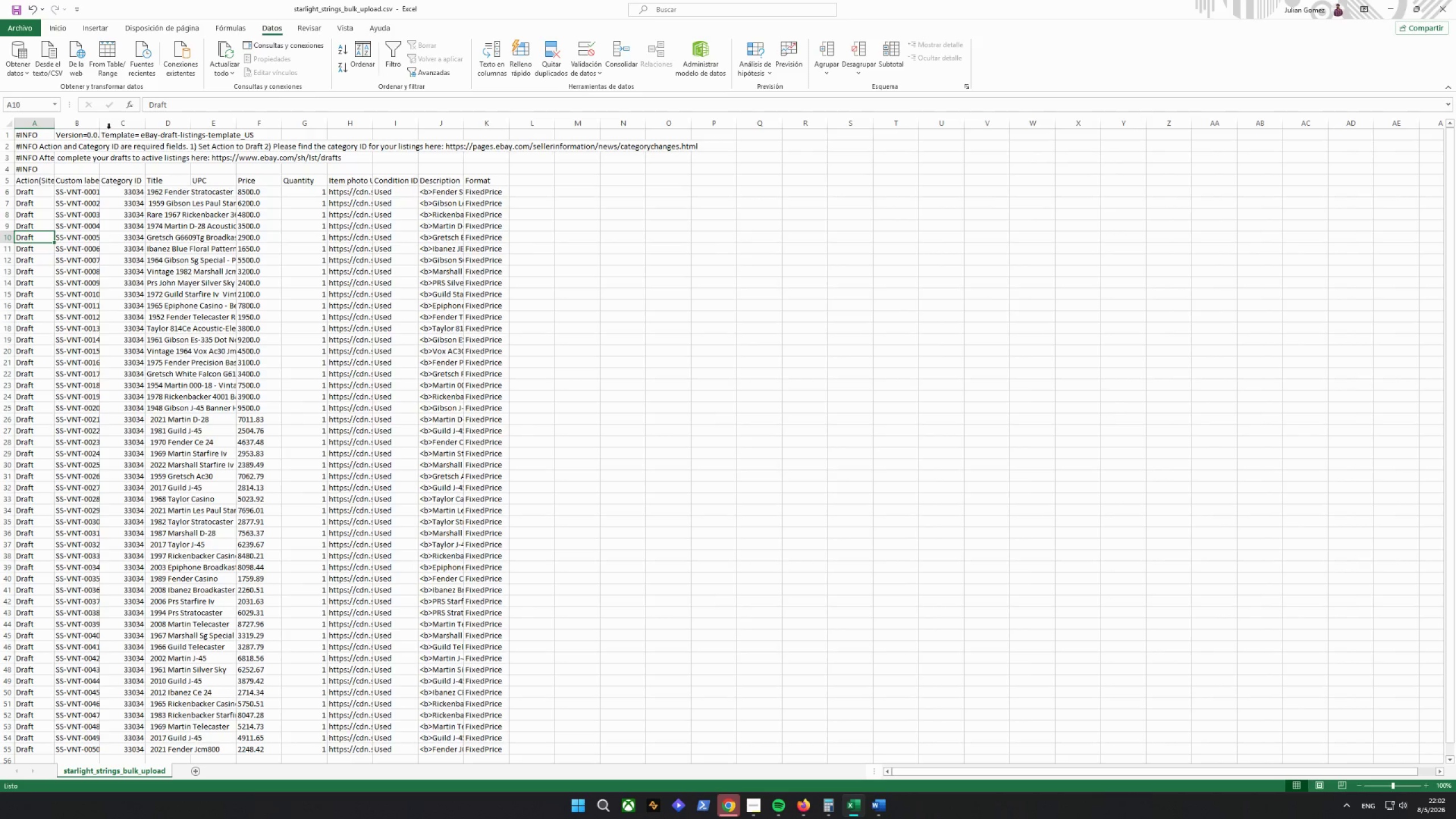 
double_click([98, 121])
 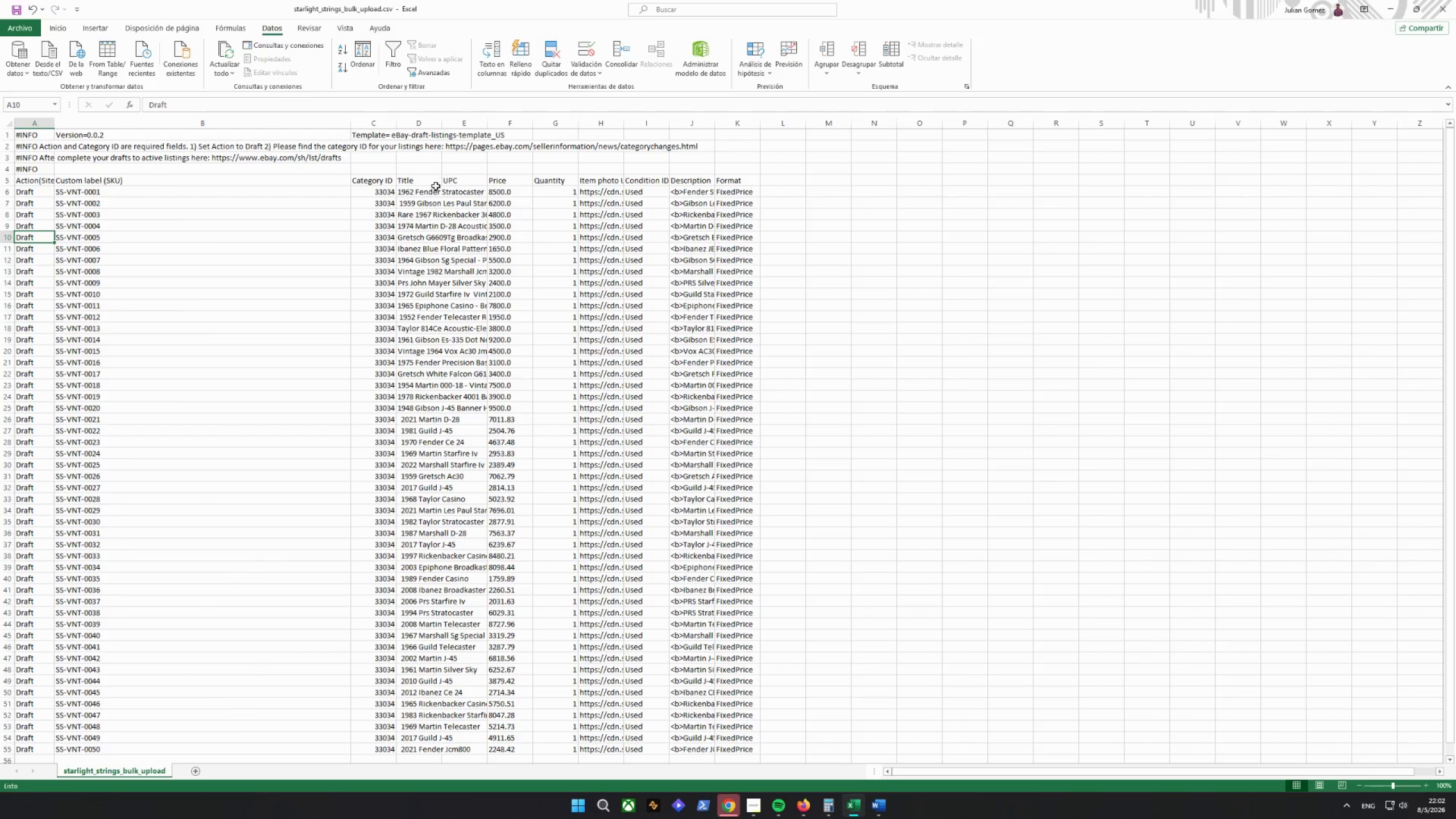 
left_click([450, 220])
 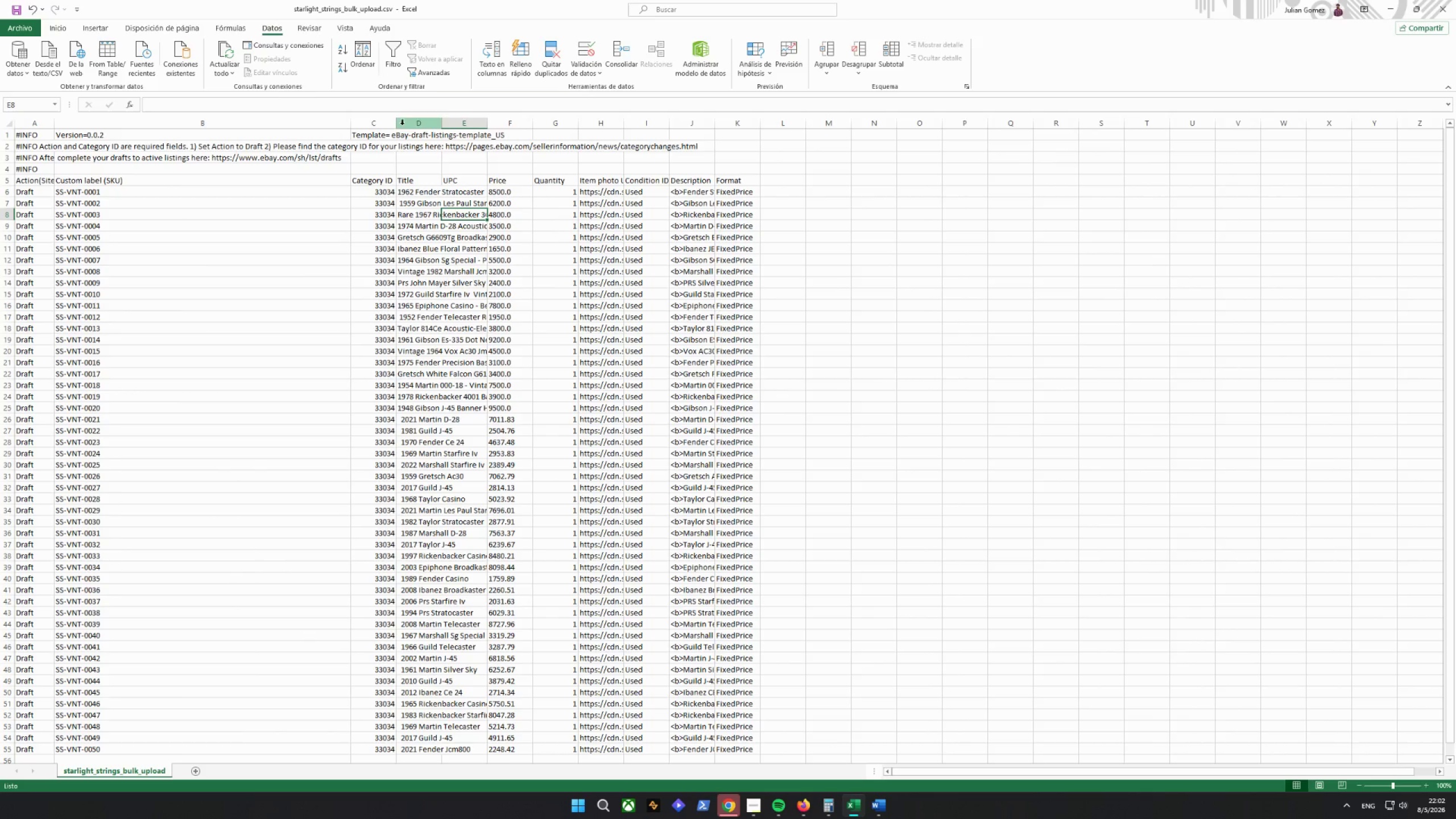 
double_click([400, 124])
 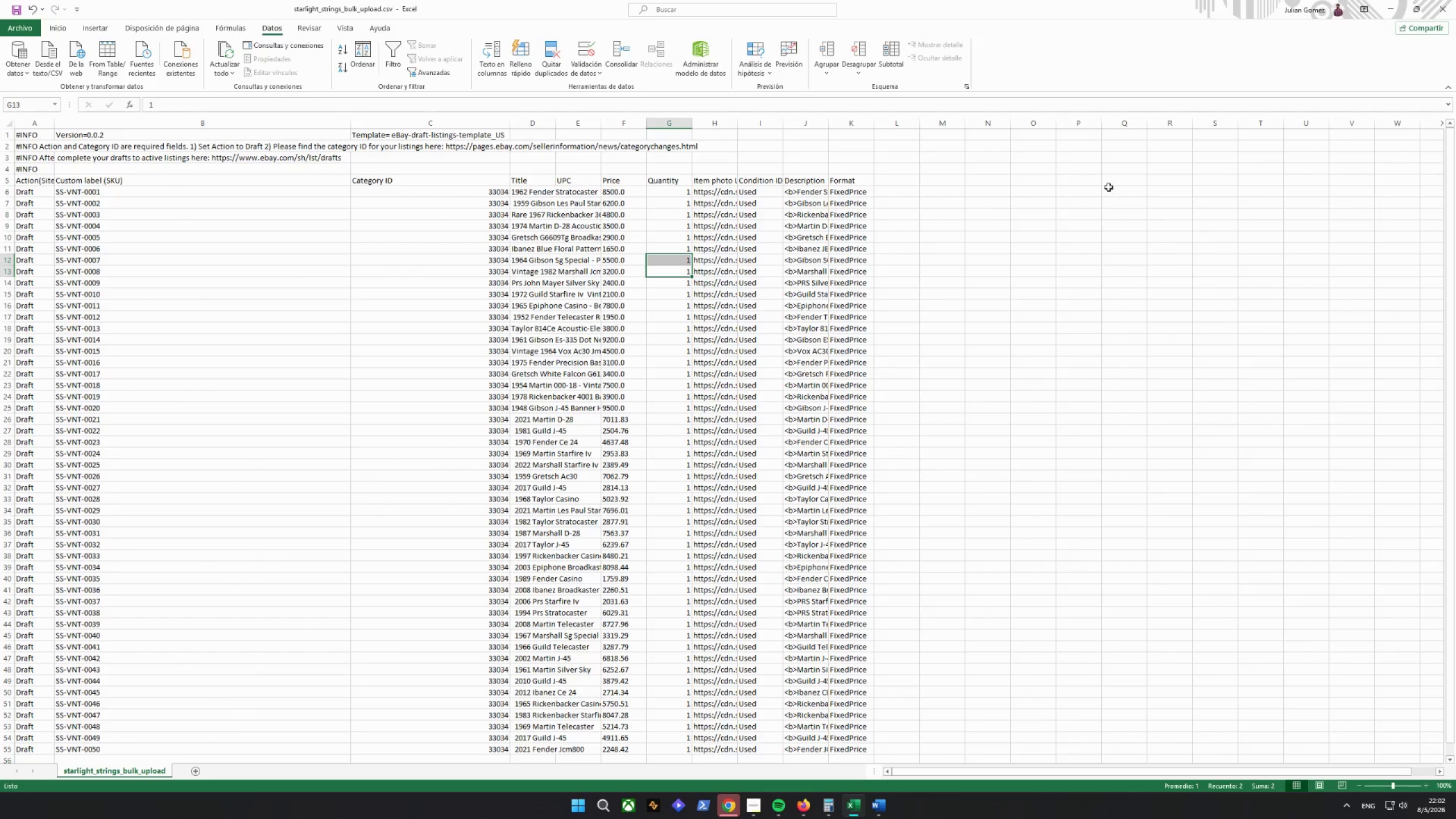 
left_click([1439, 8])
 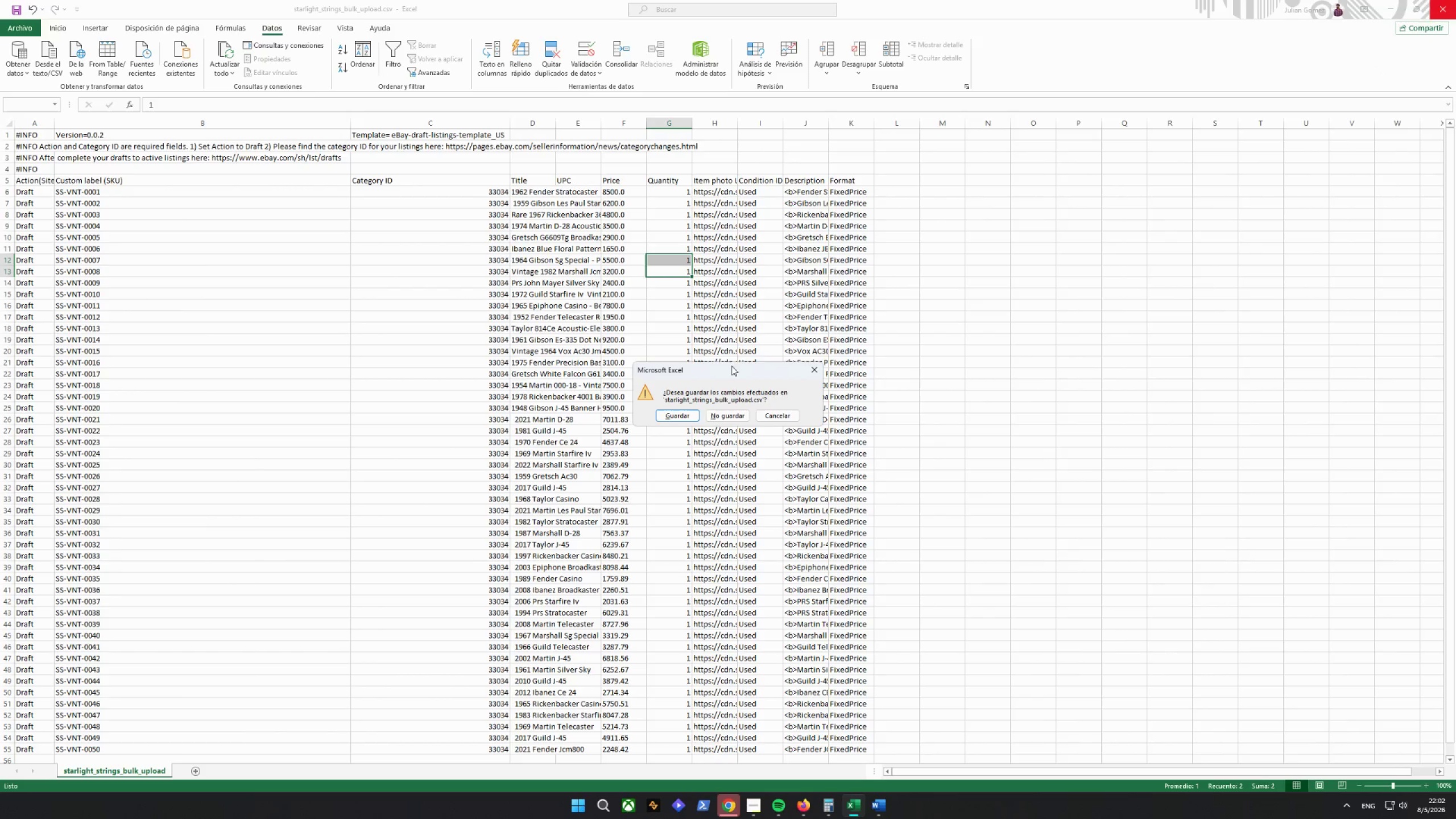 
left_click([727, 420])
 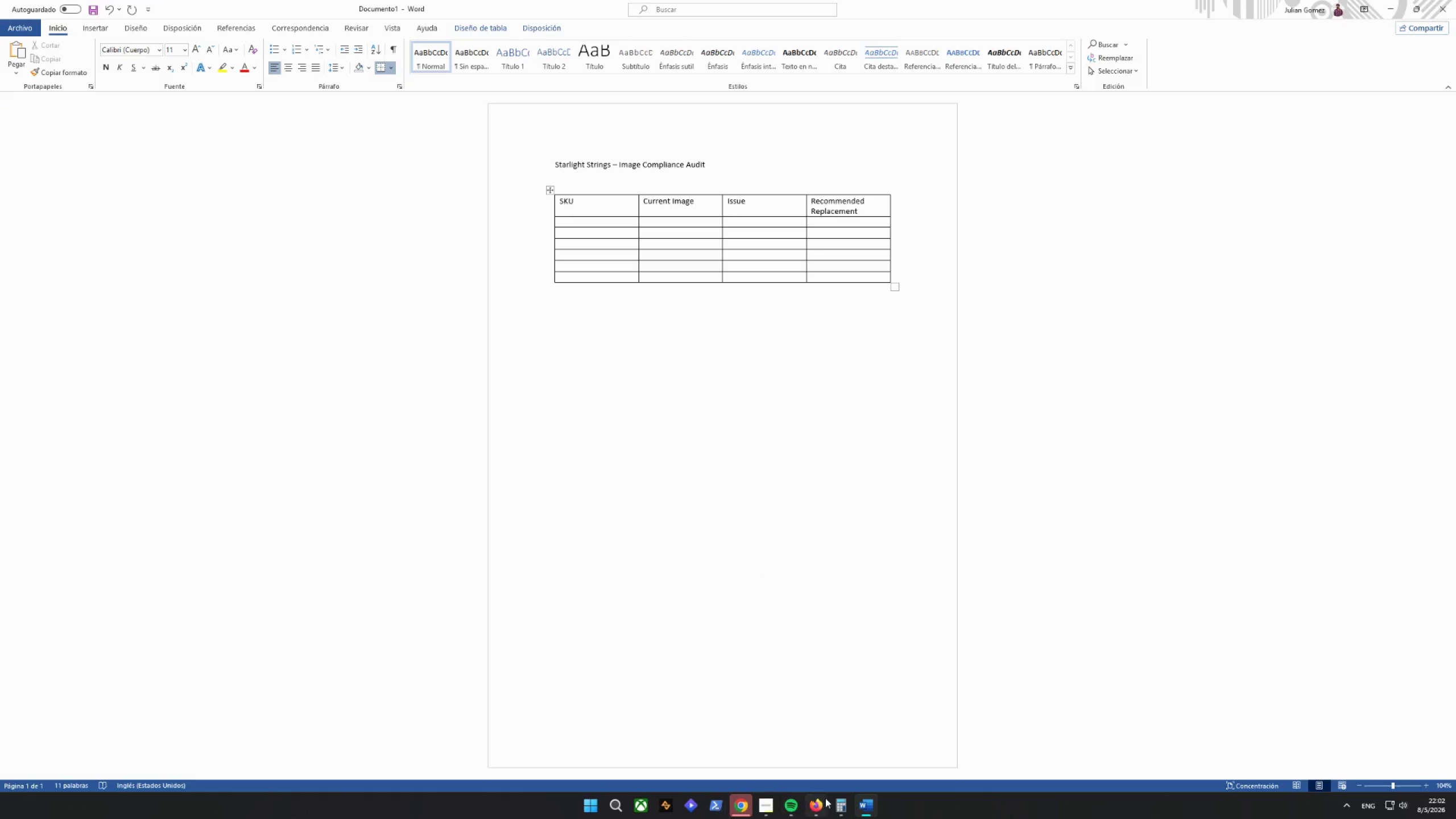 
left_click([616, 808])
 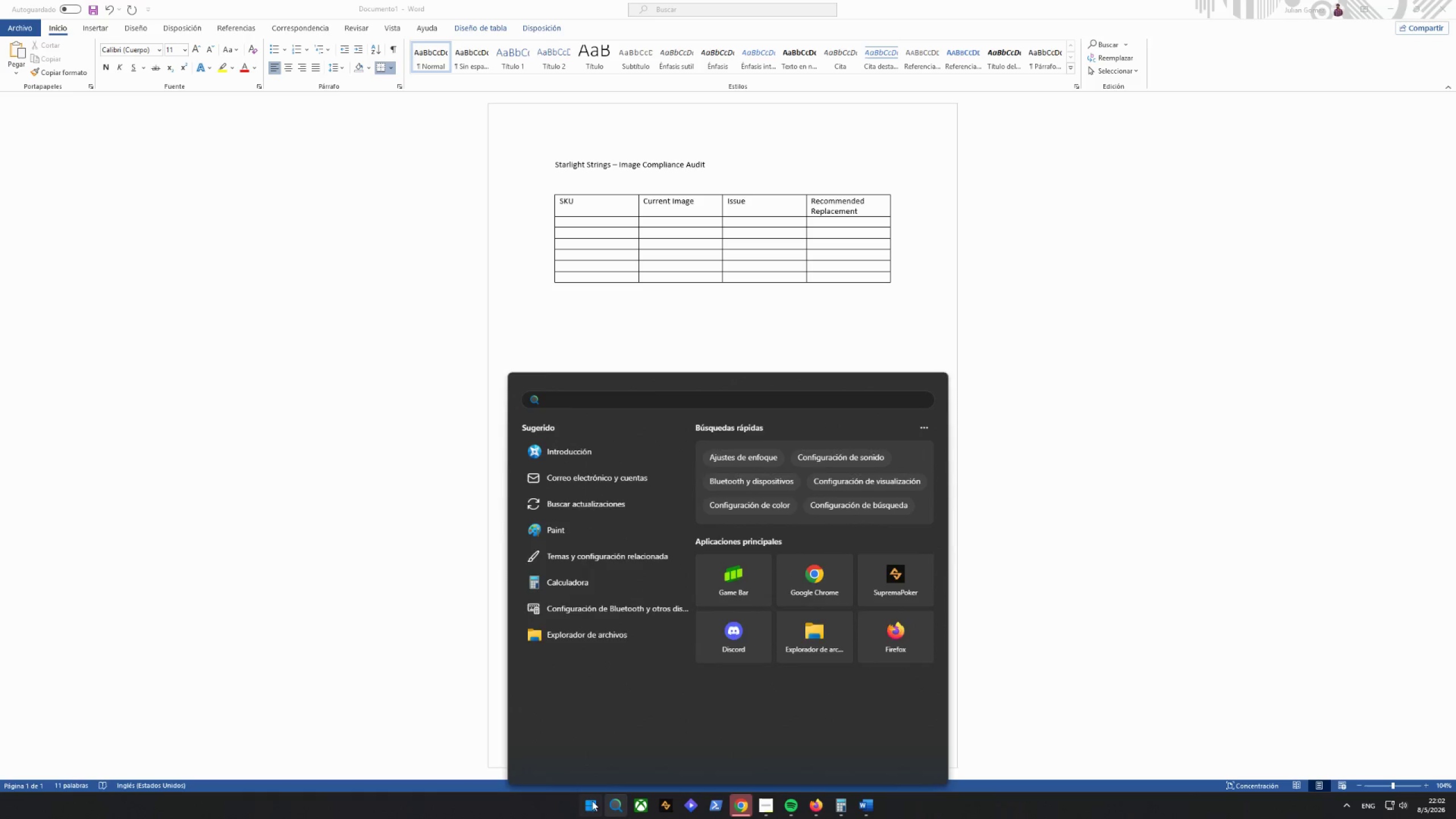 
left_click([699, 480])
 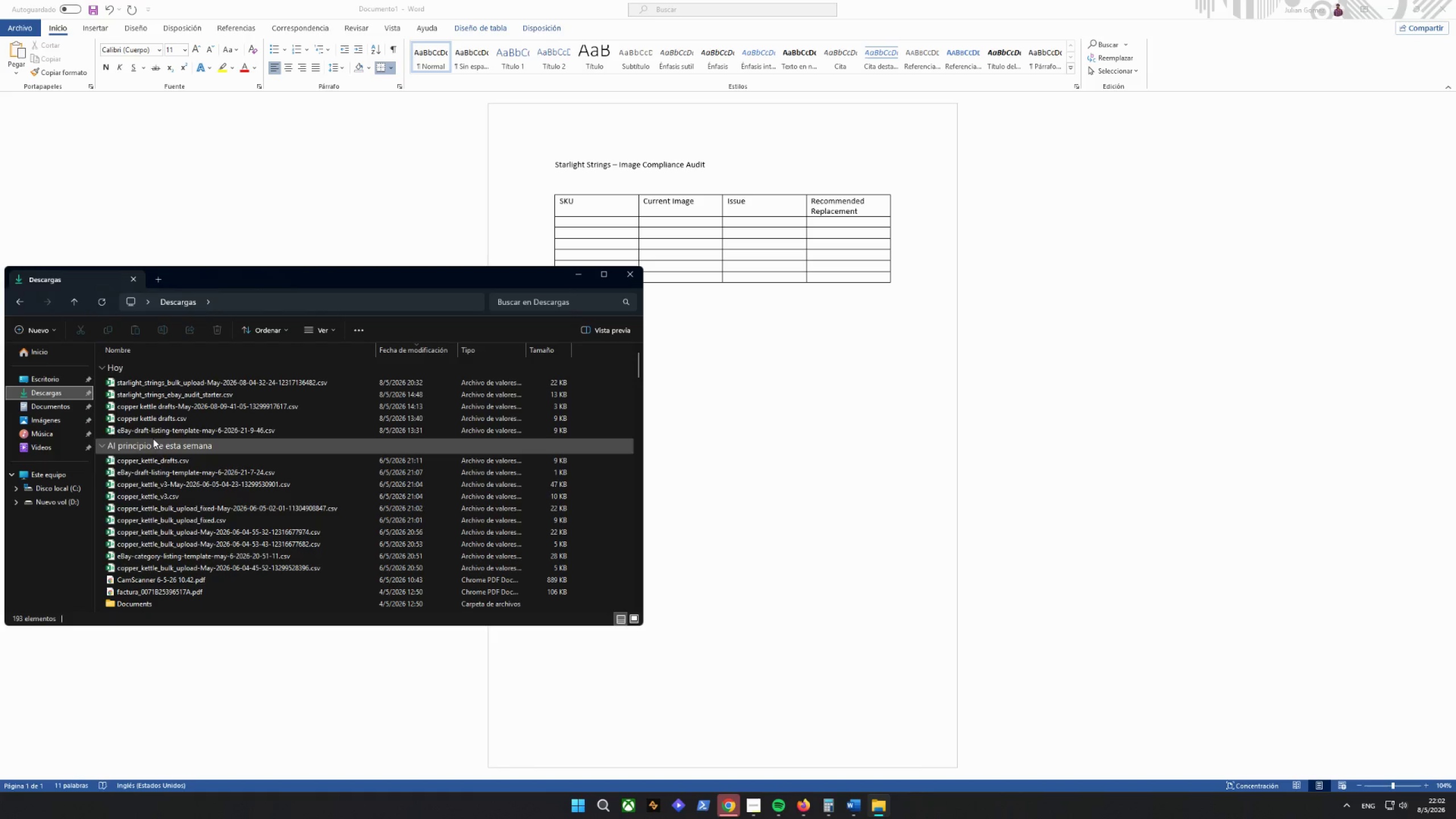 
double_click([118, 407])
 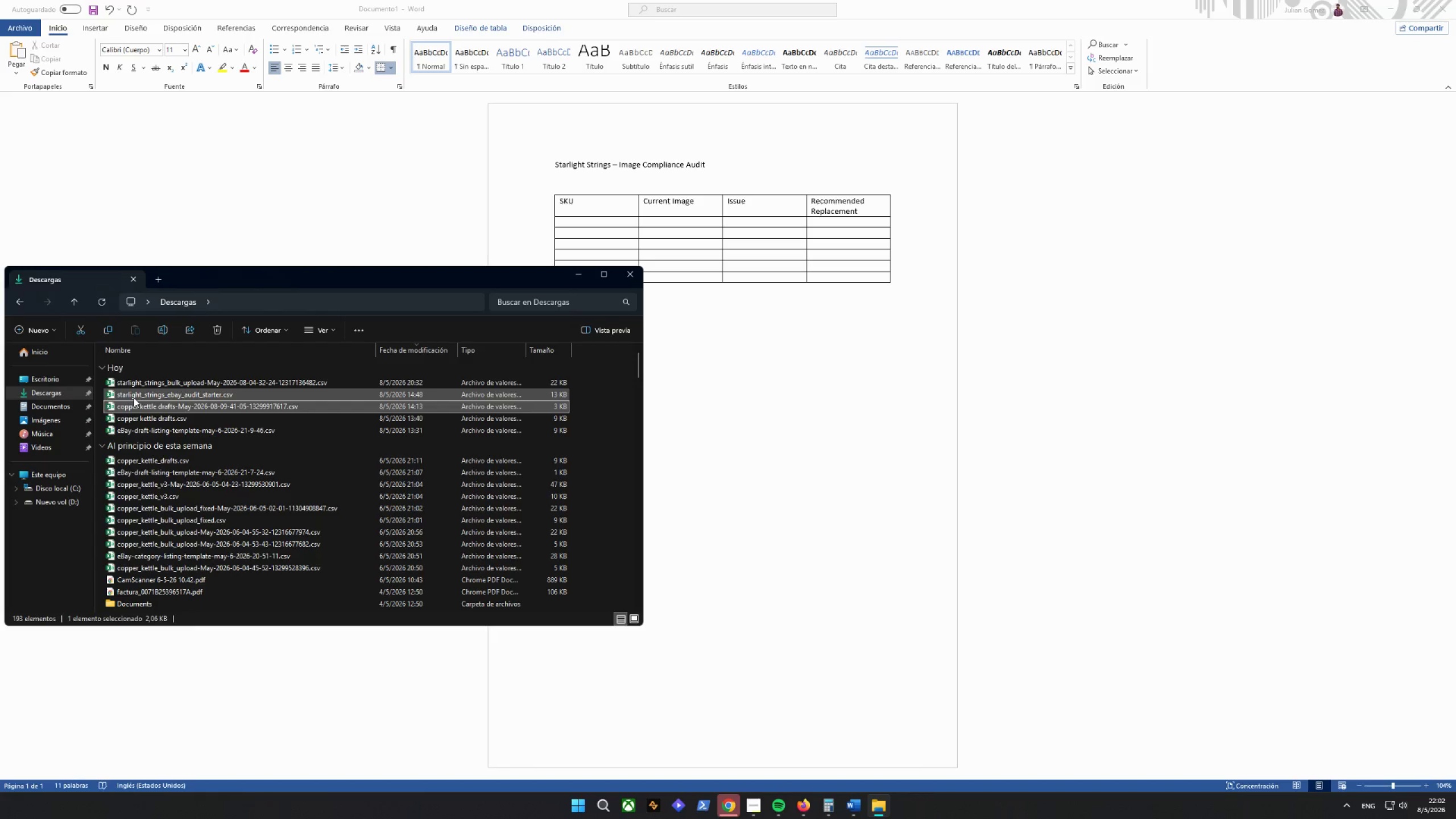 
triple_click([134, 396])
 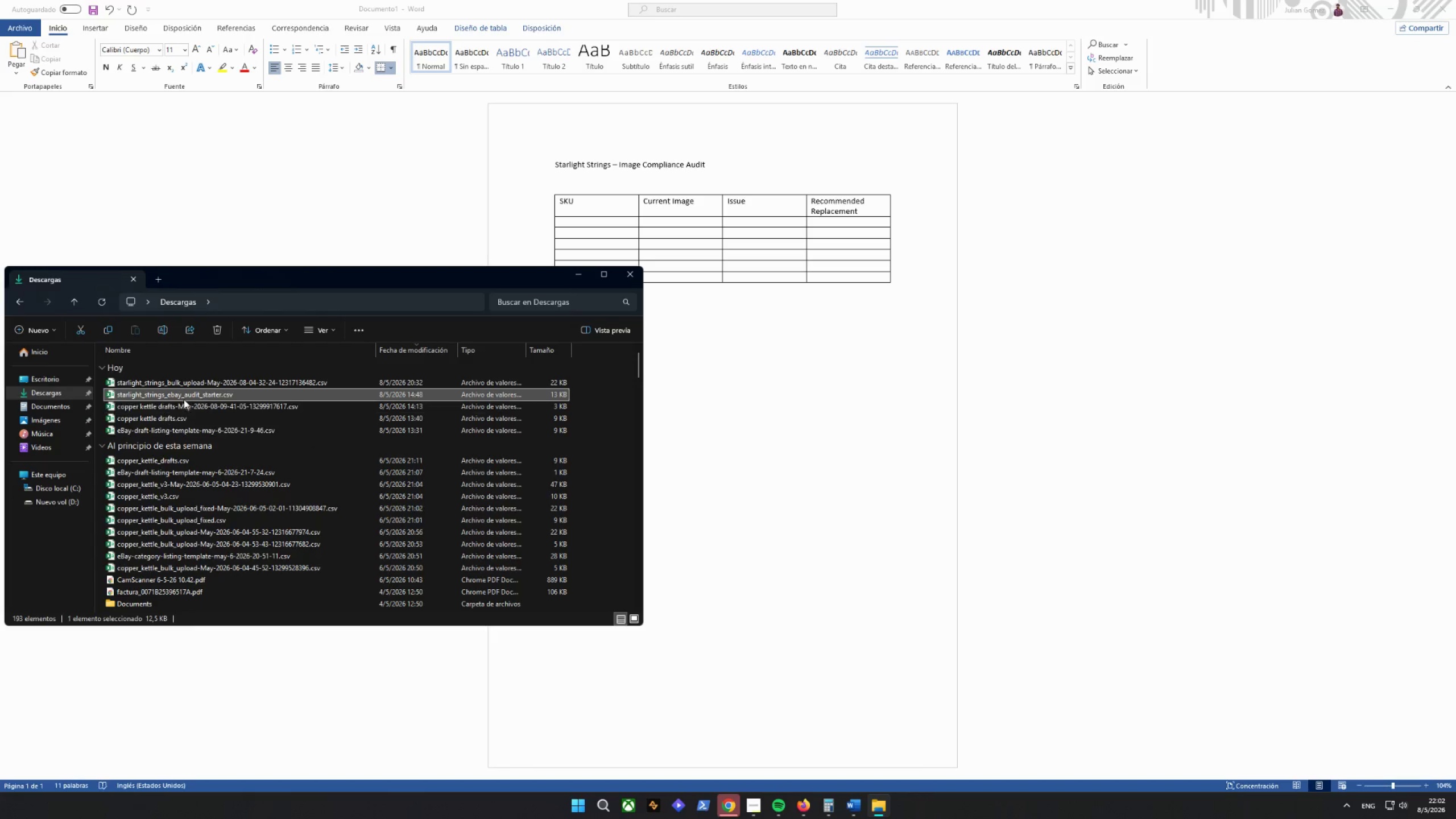 
double_click([182, 393])
 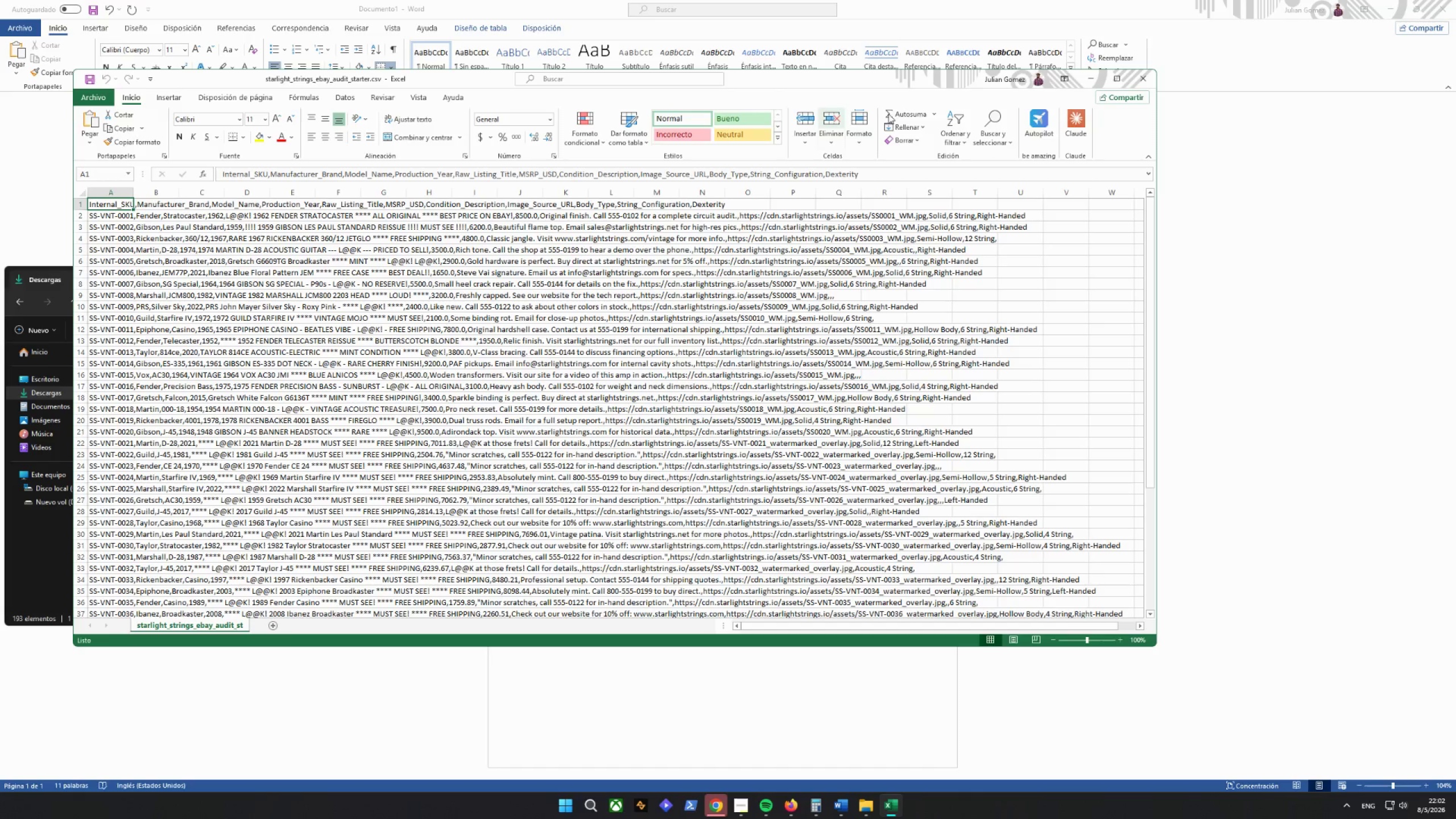 
left_click([1118, 78])
 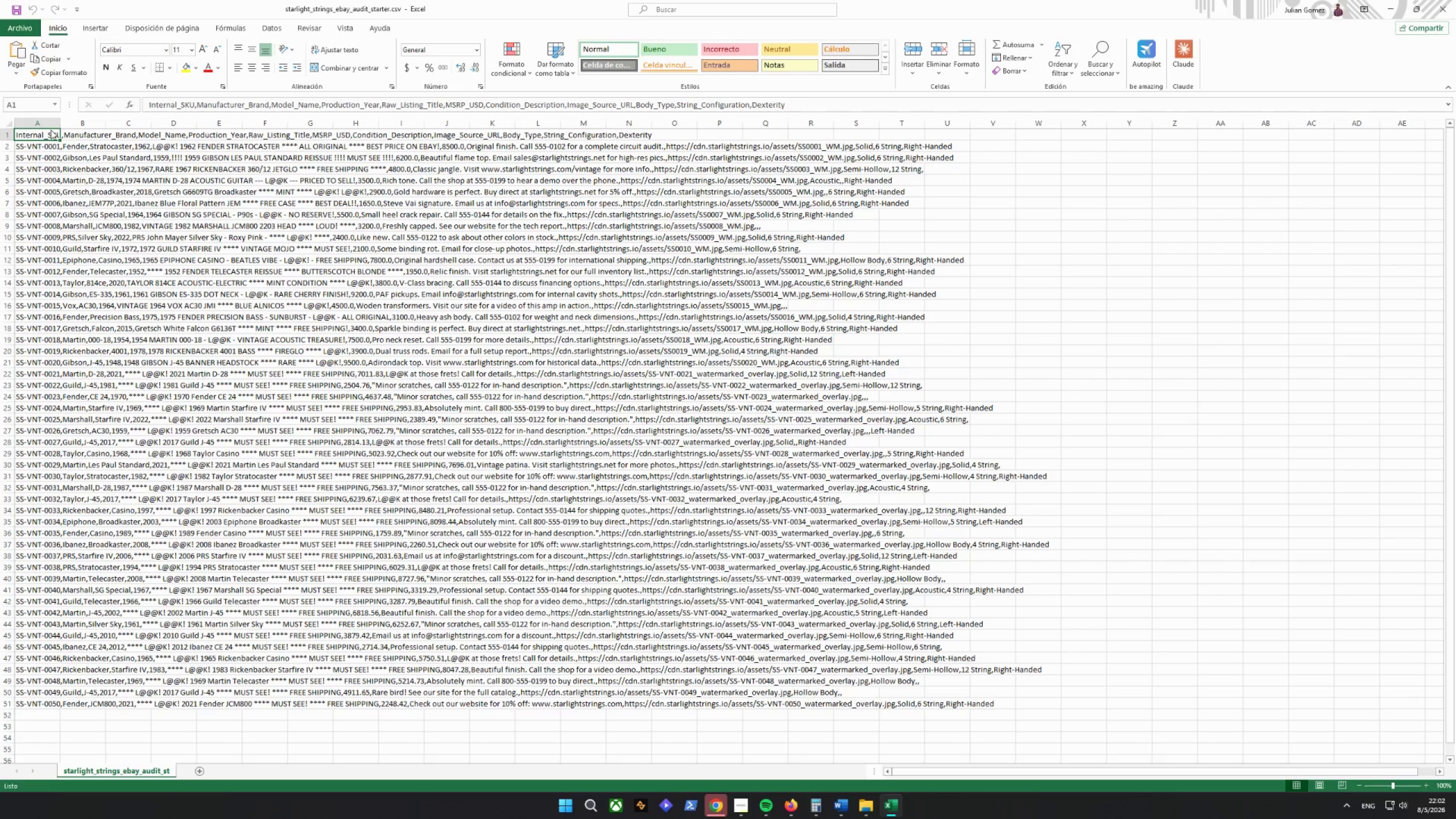 
double_click([49, 125])
 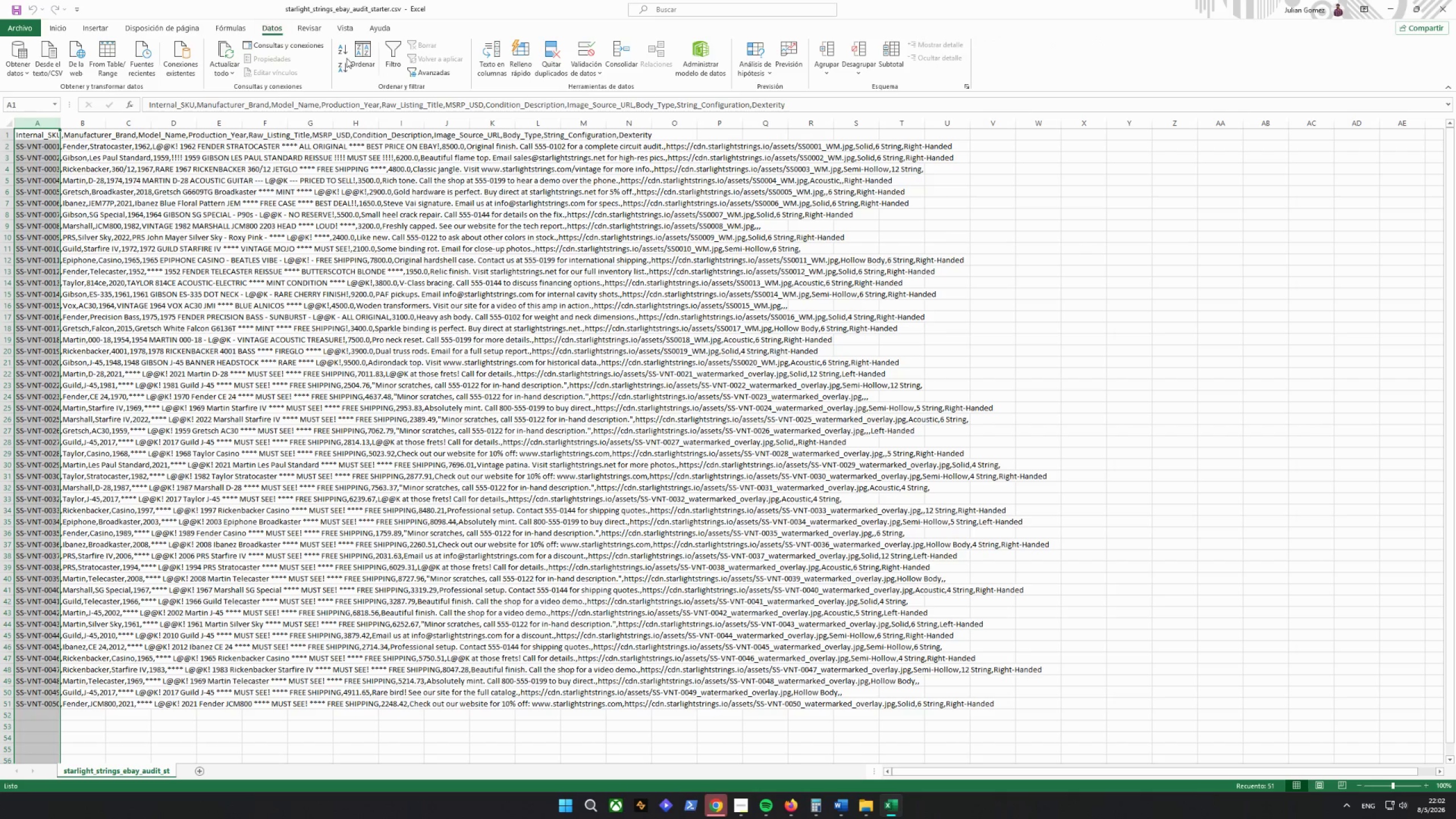 
double_click([492, 64])
 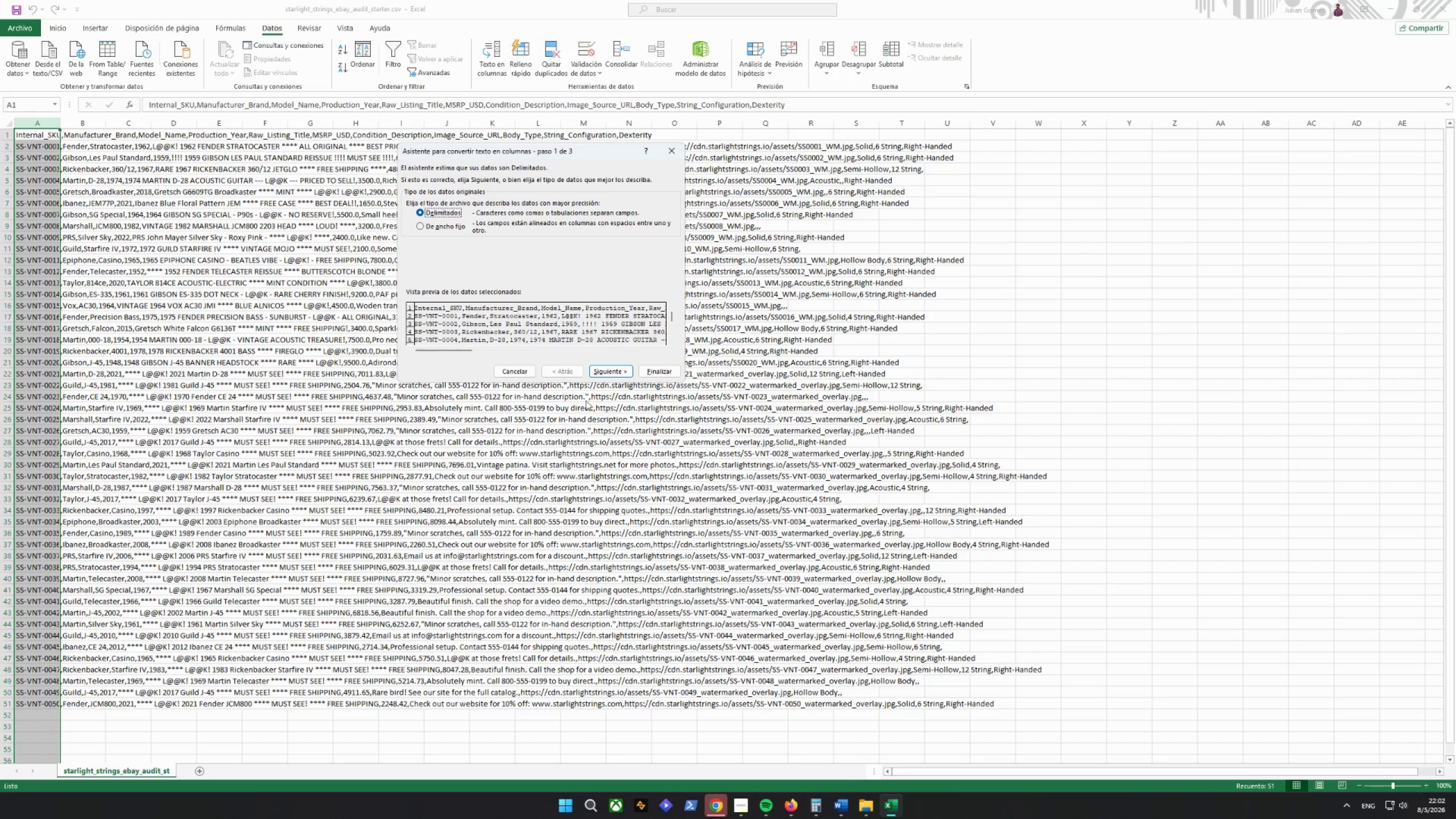 
left_click_drag(start_coordinate=[607, 375], to_coordinate=[614, 373])
 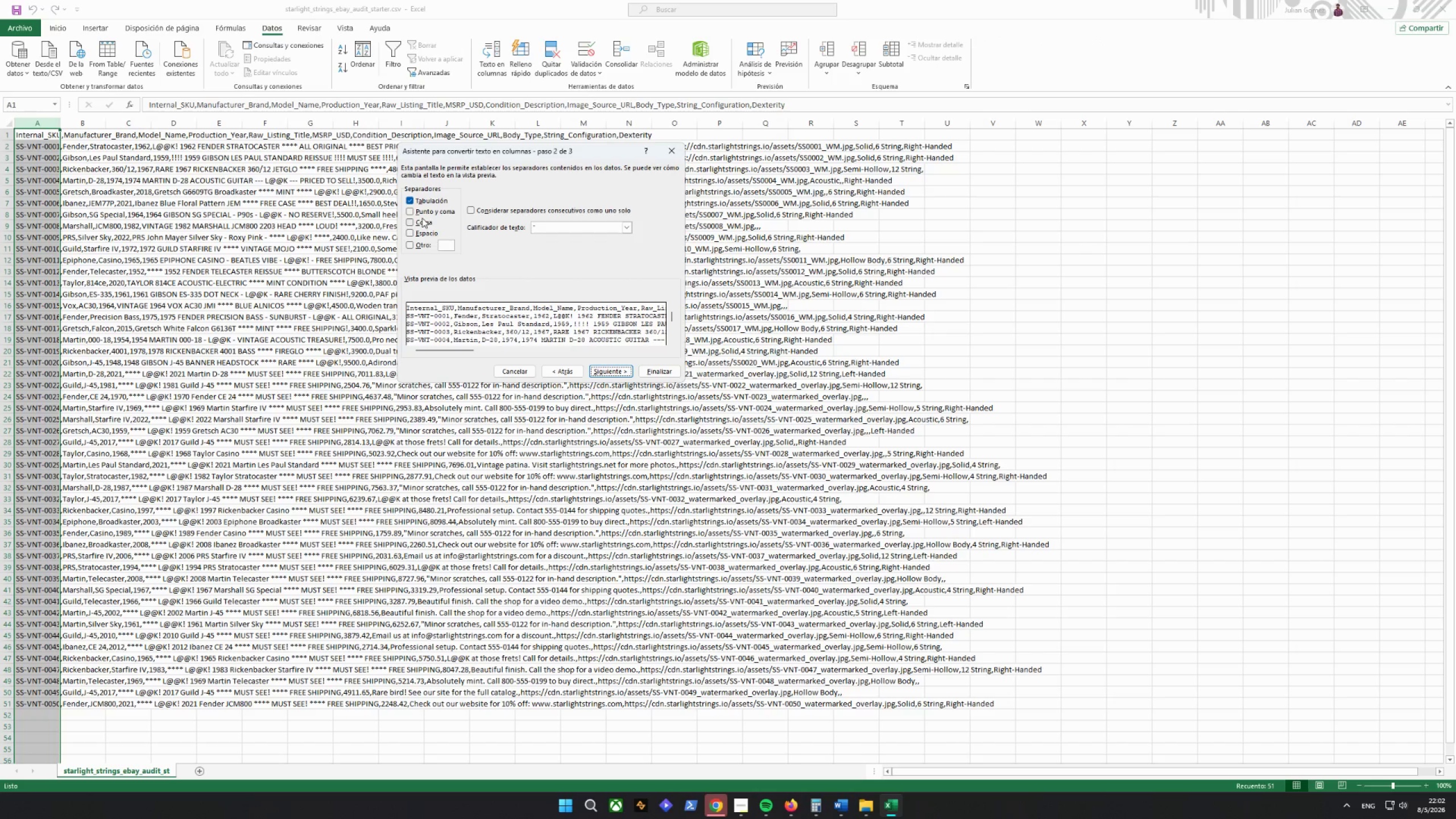 
left_click_drag(start_coordinate=[422, 218], to_coordinate=[425, 216])
 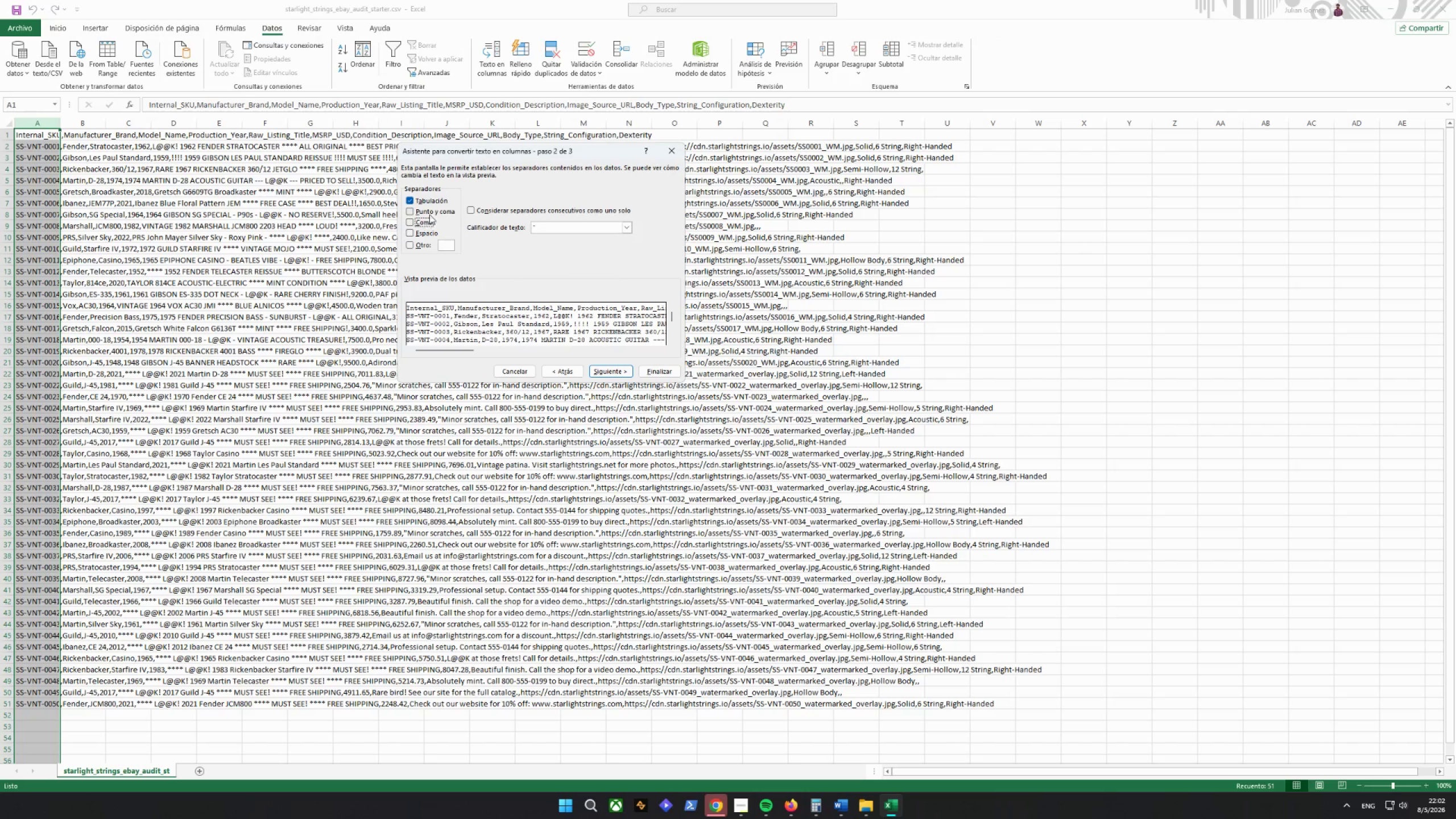 
double_click([430, 213])
 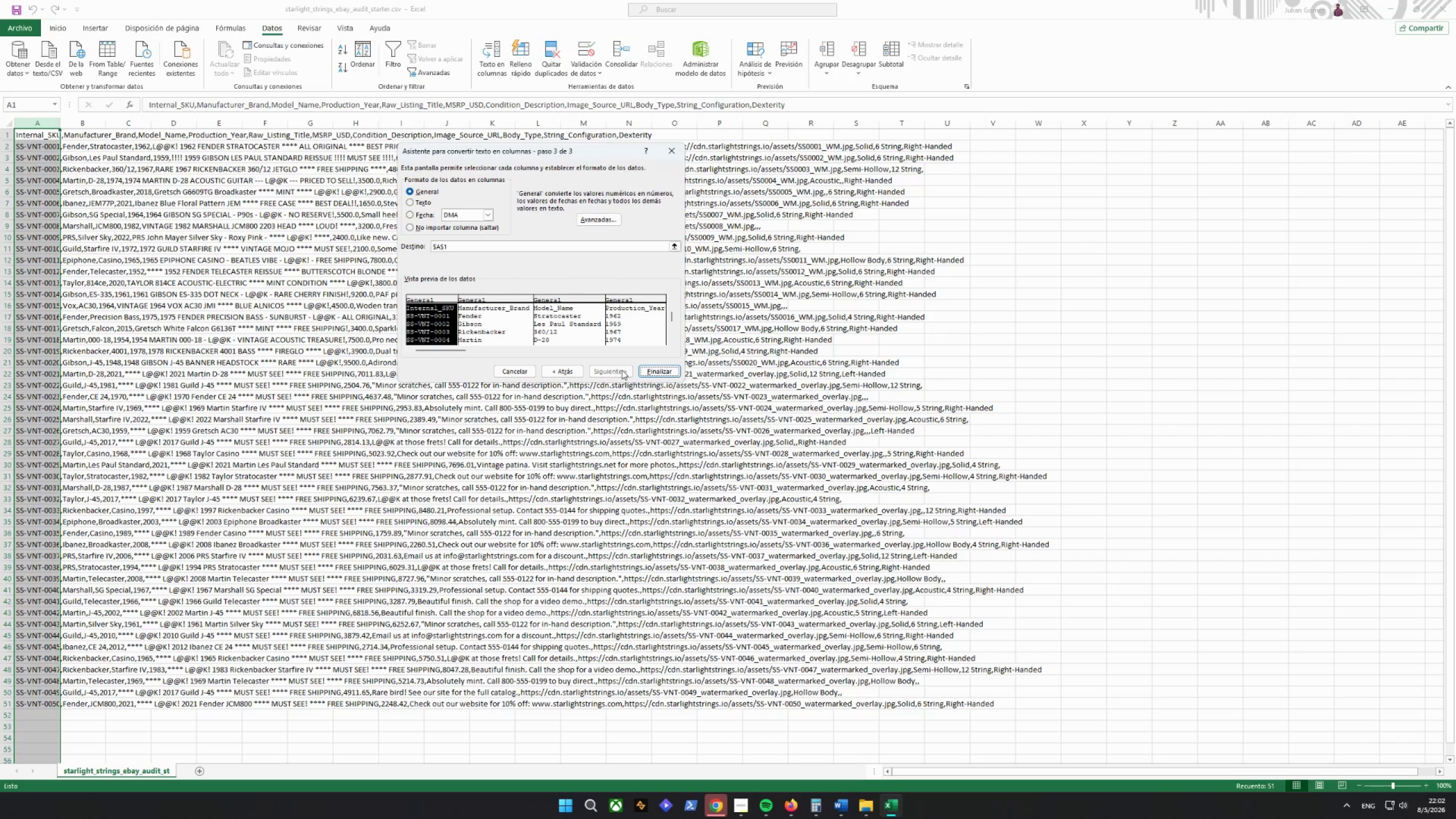 
double_click([602, 367])
 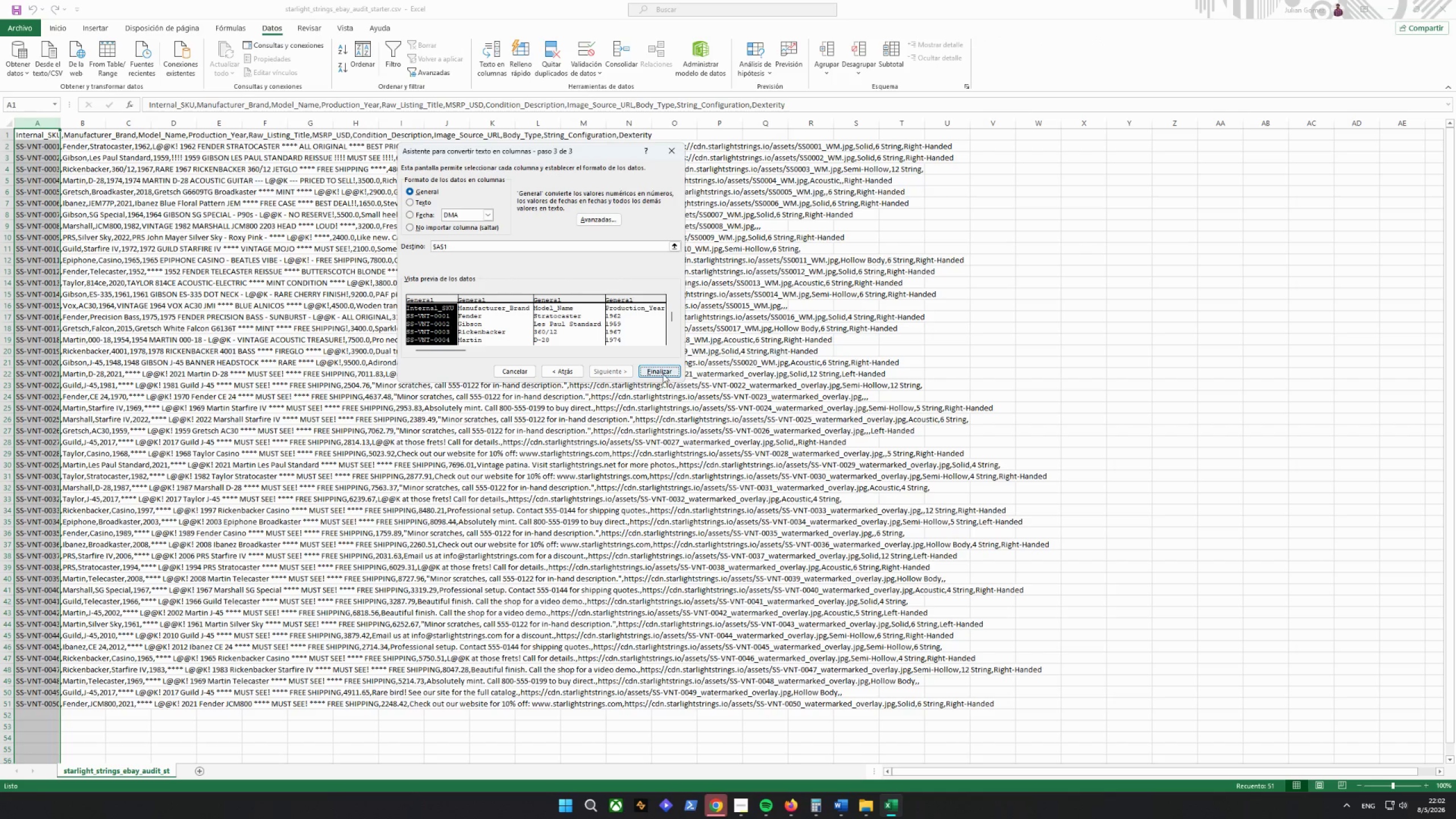 
triple_click([664, 370])
 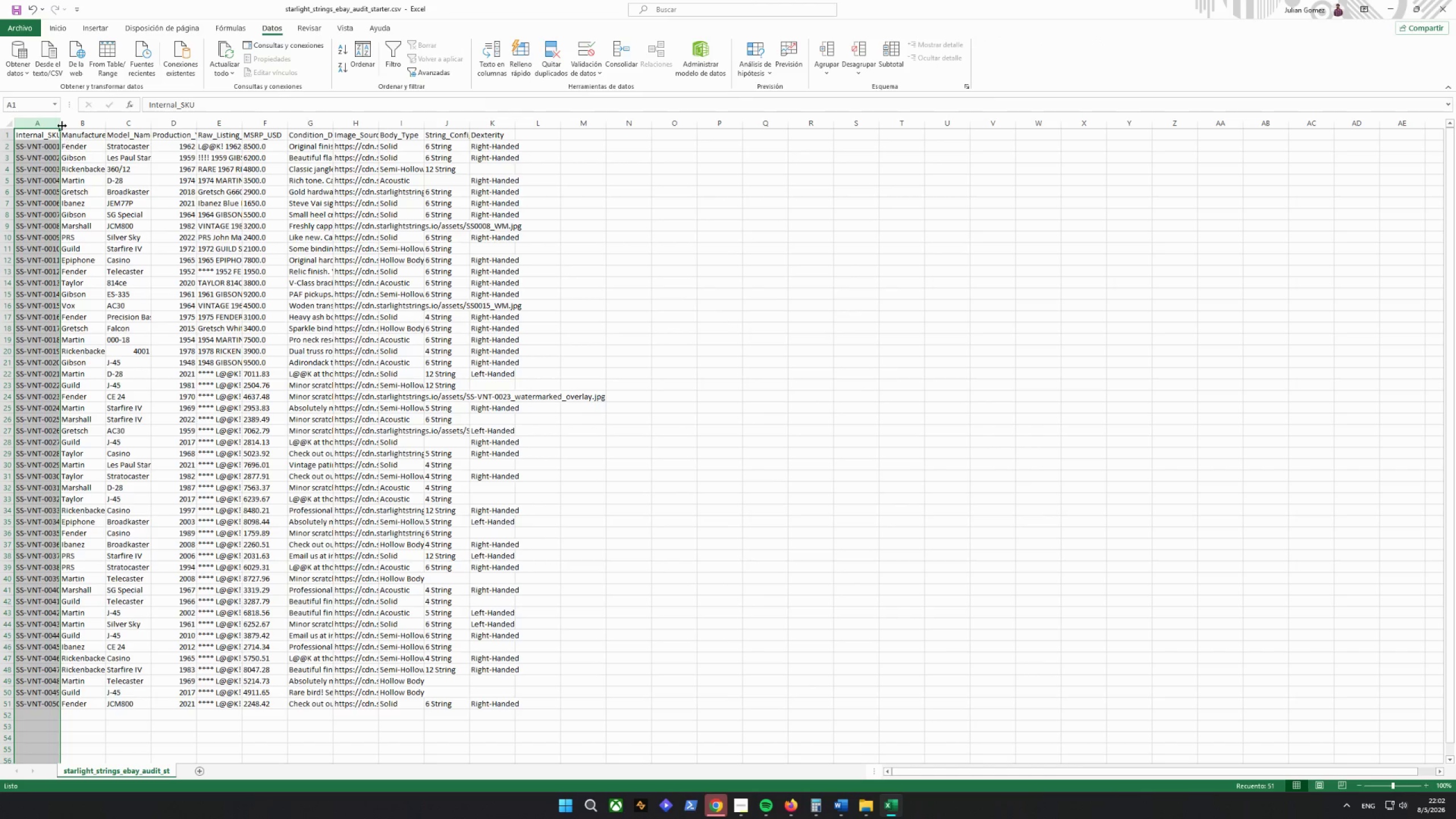 
double_click([61, 123])
 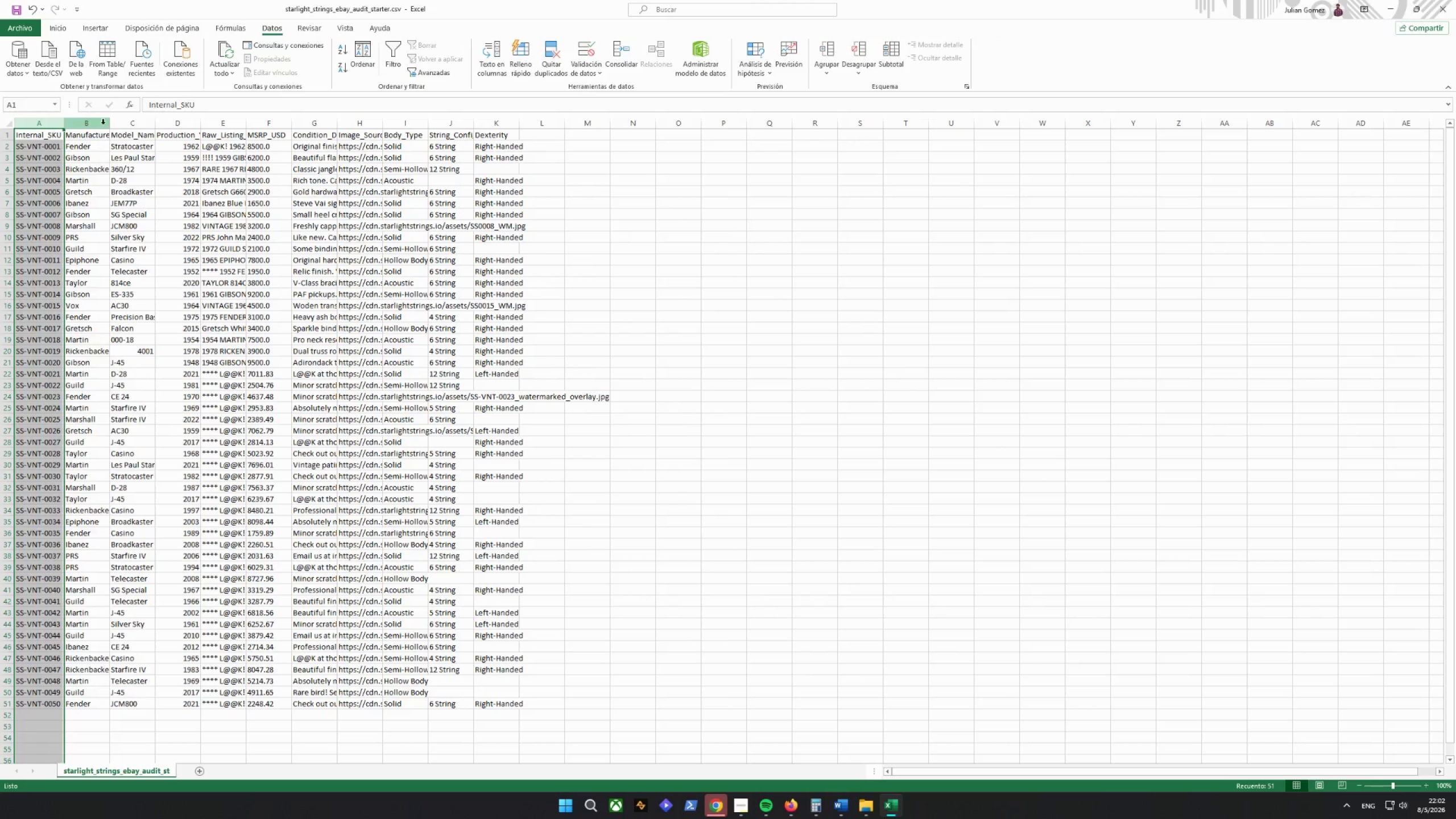 
double_click([104, 124])
 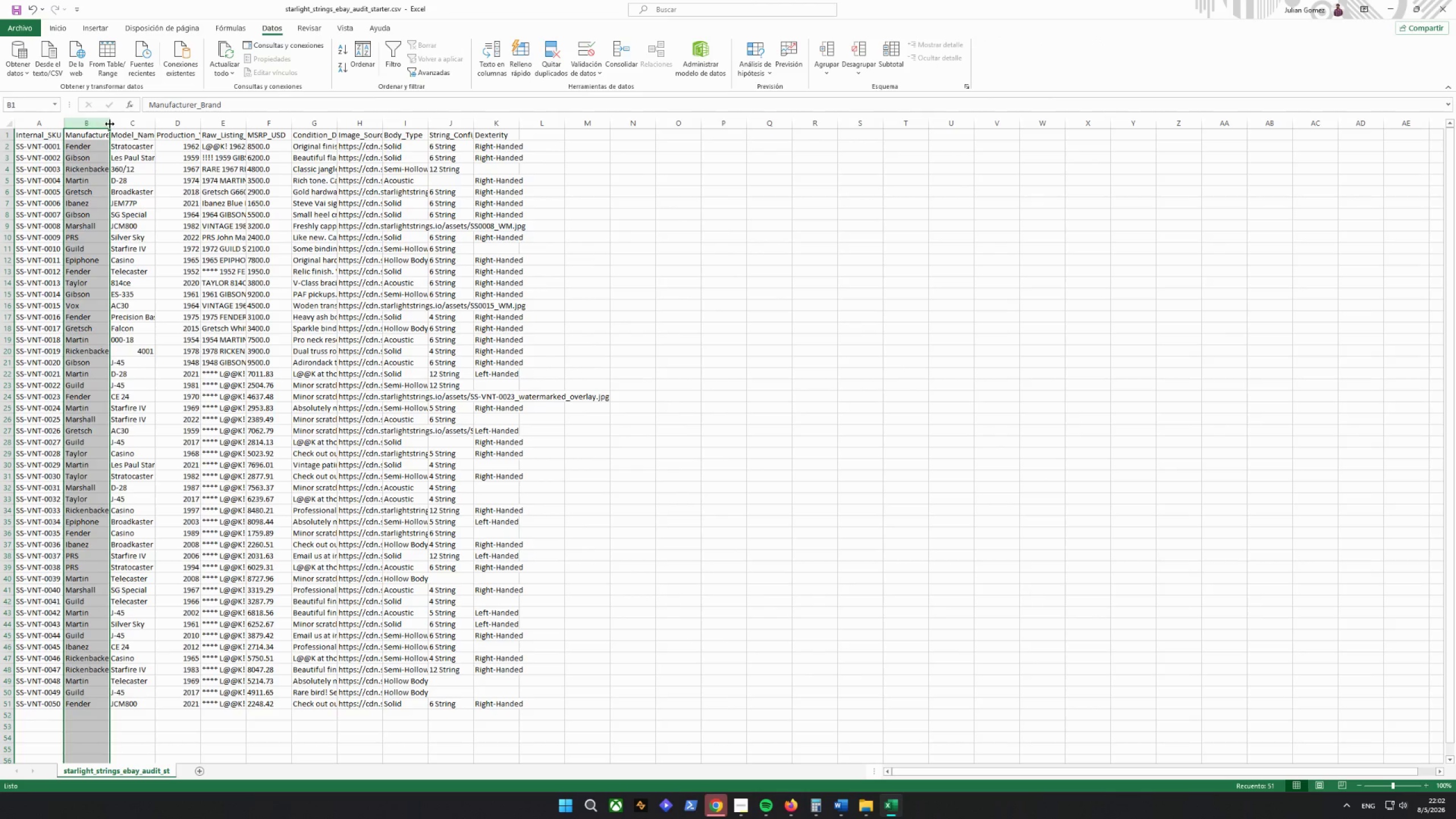 
triple_click([110, 124])
 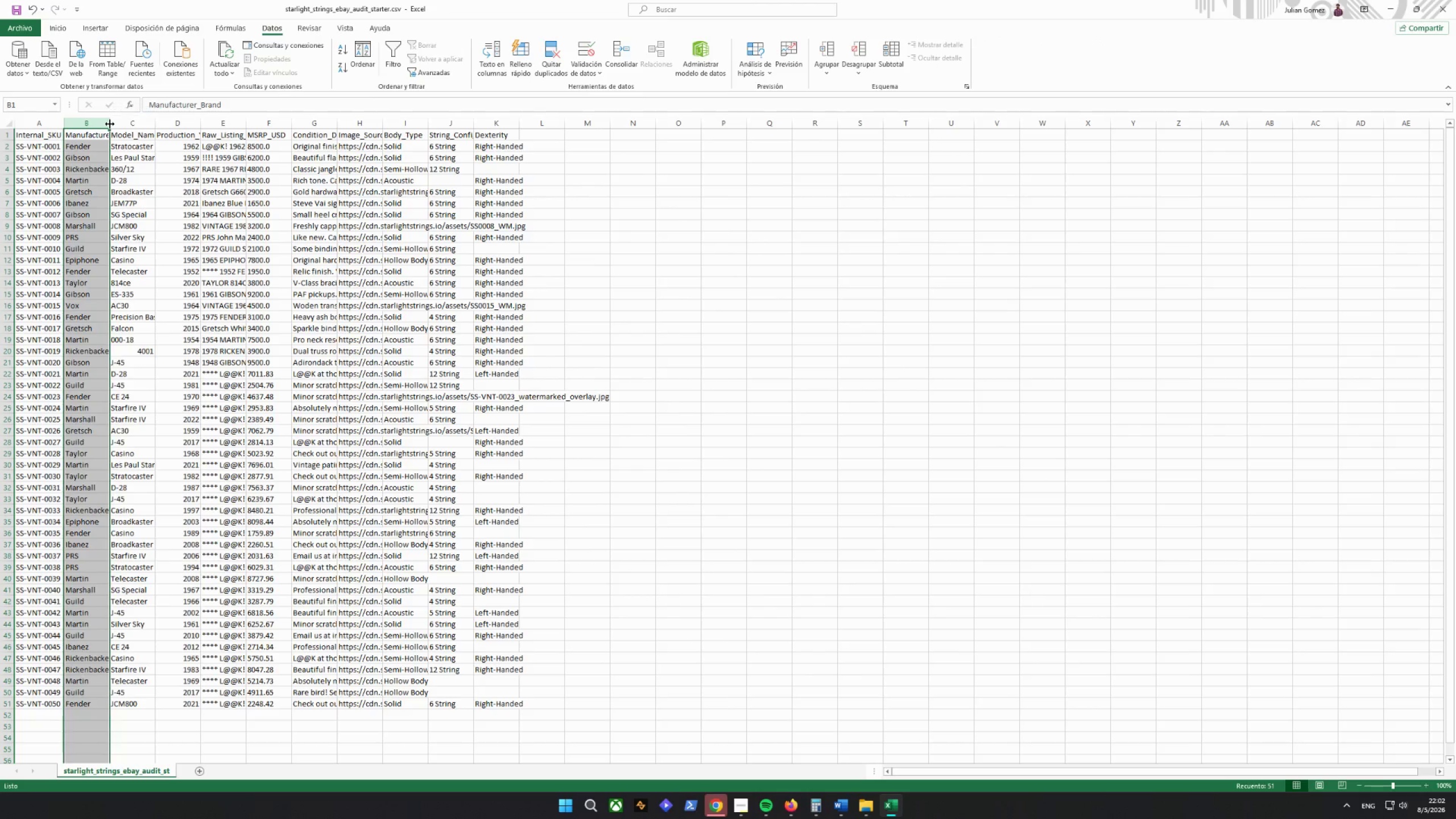 
triple_click([110, 124])
 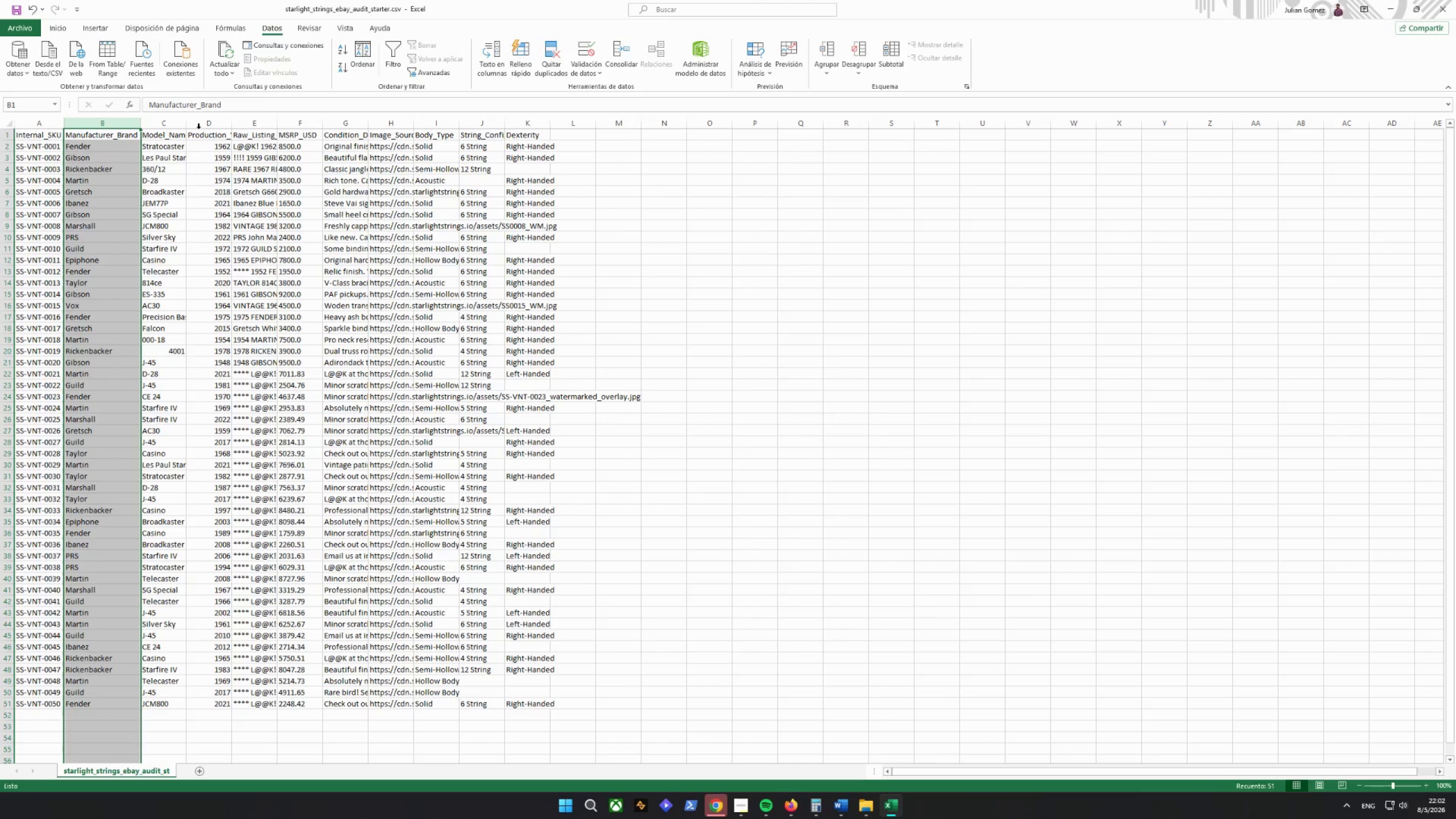 
double_click([191, 126])
 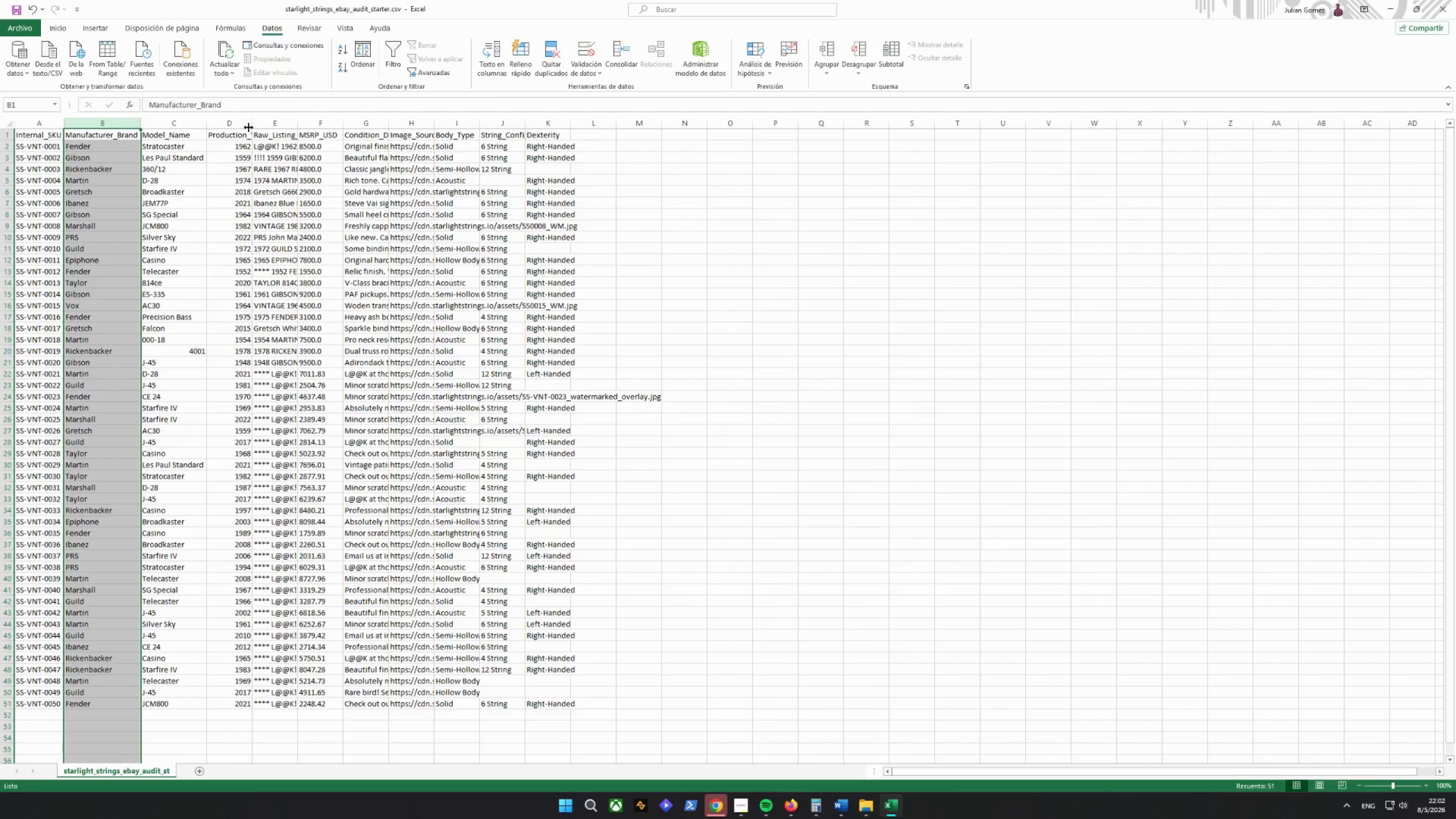 
double_click([249, 127])
 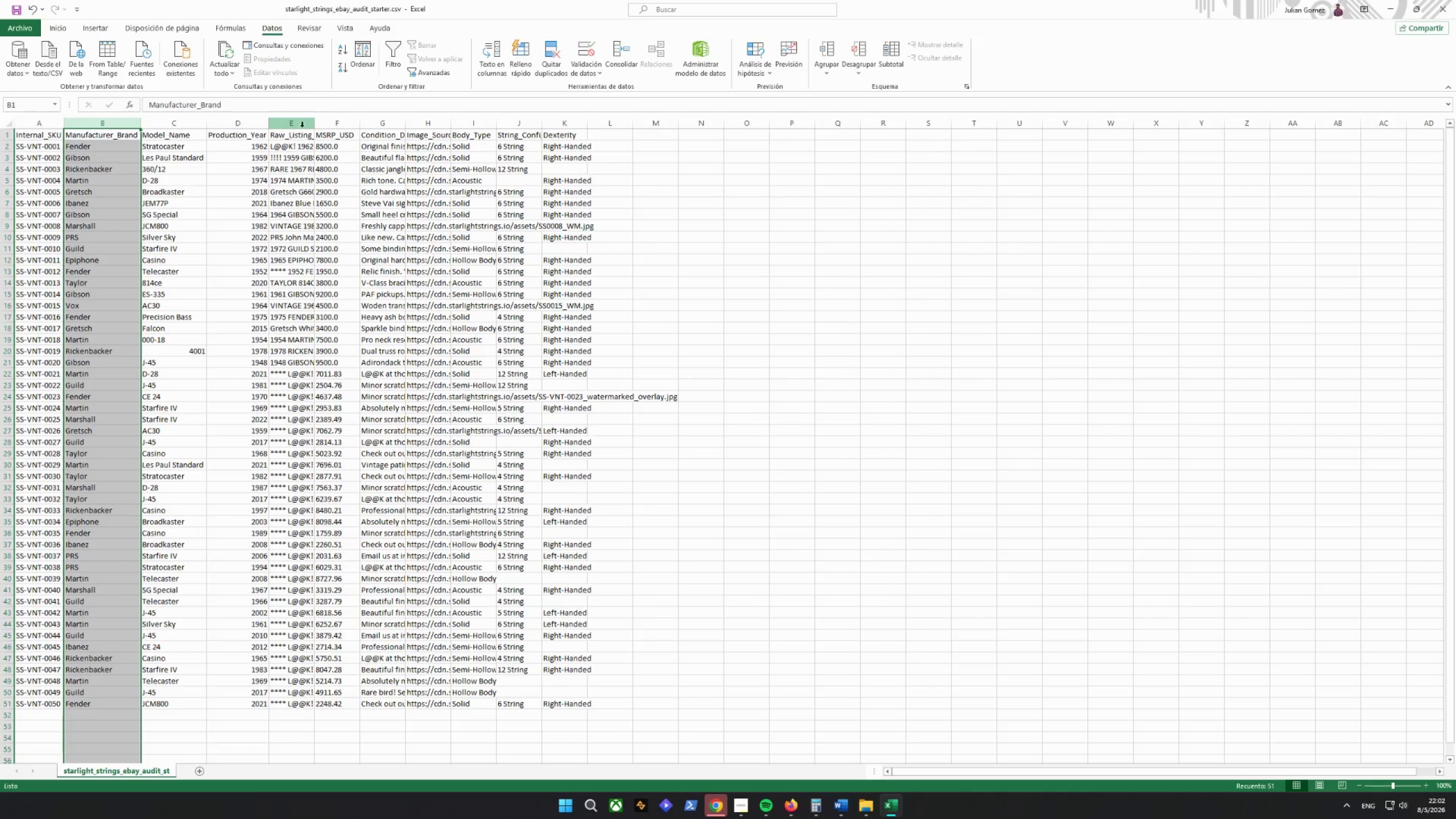 
triple_click([315, 127])
 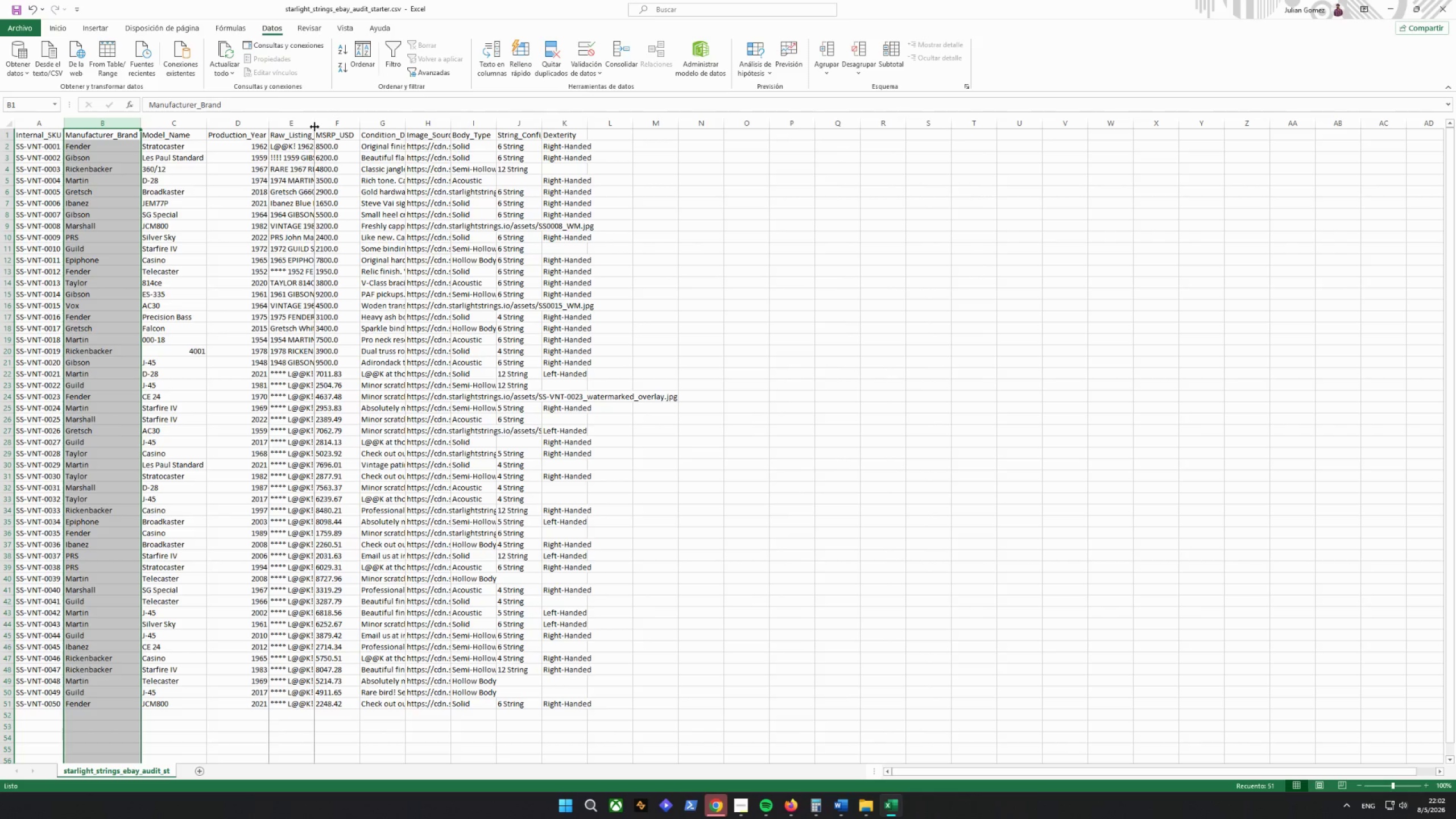 
triple_click([315, 127])
 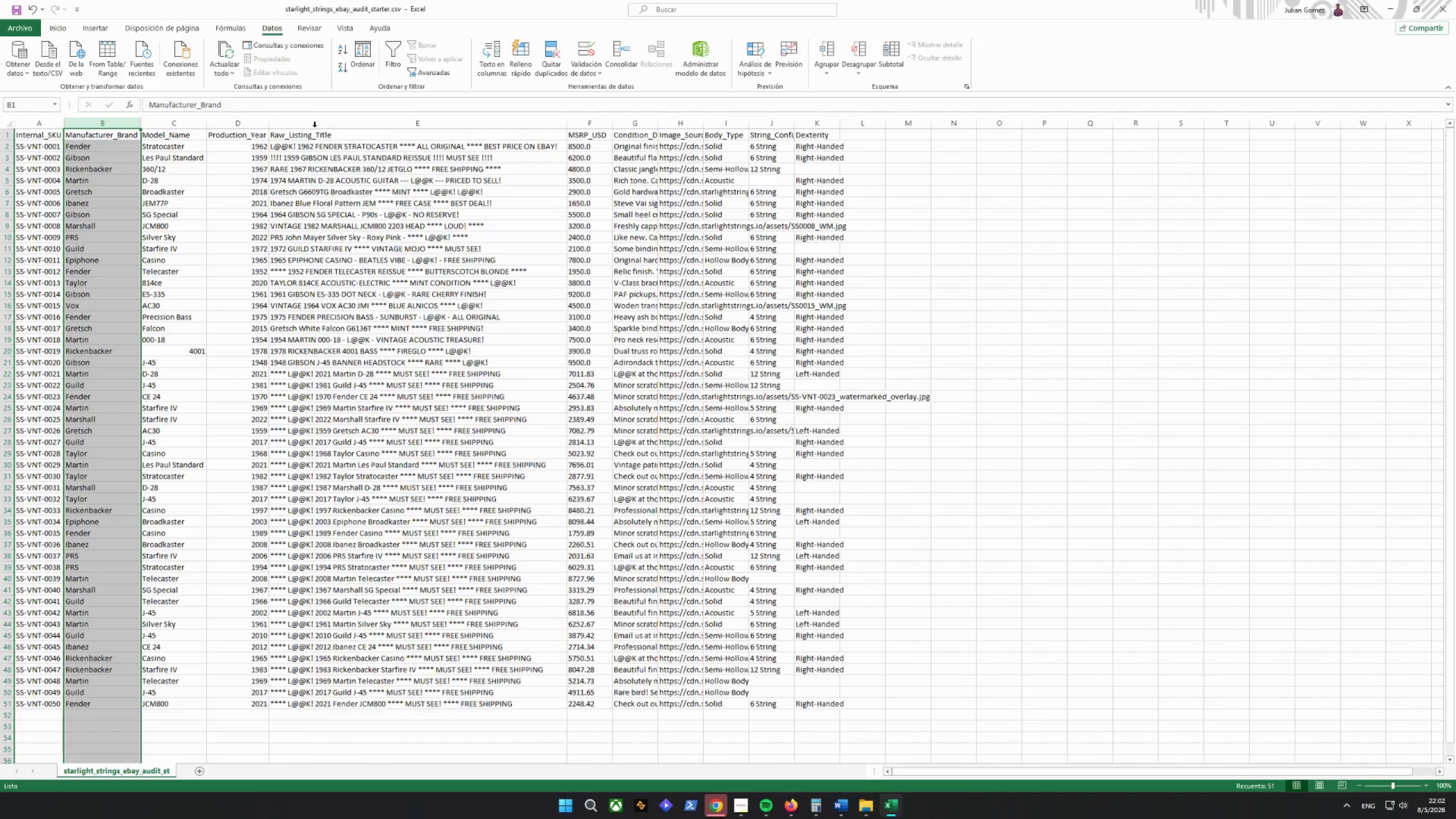 
triple_click([315, 127])
 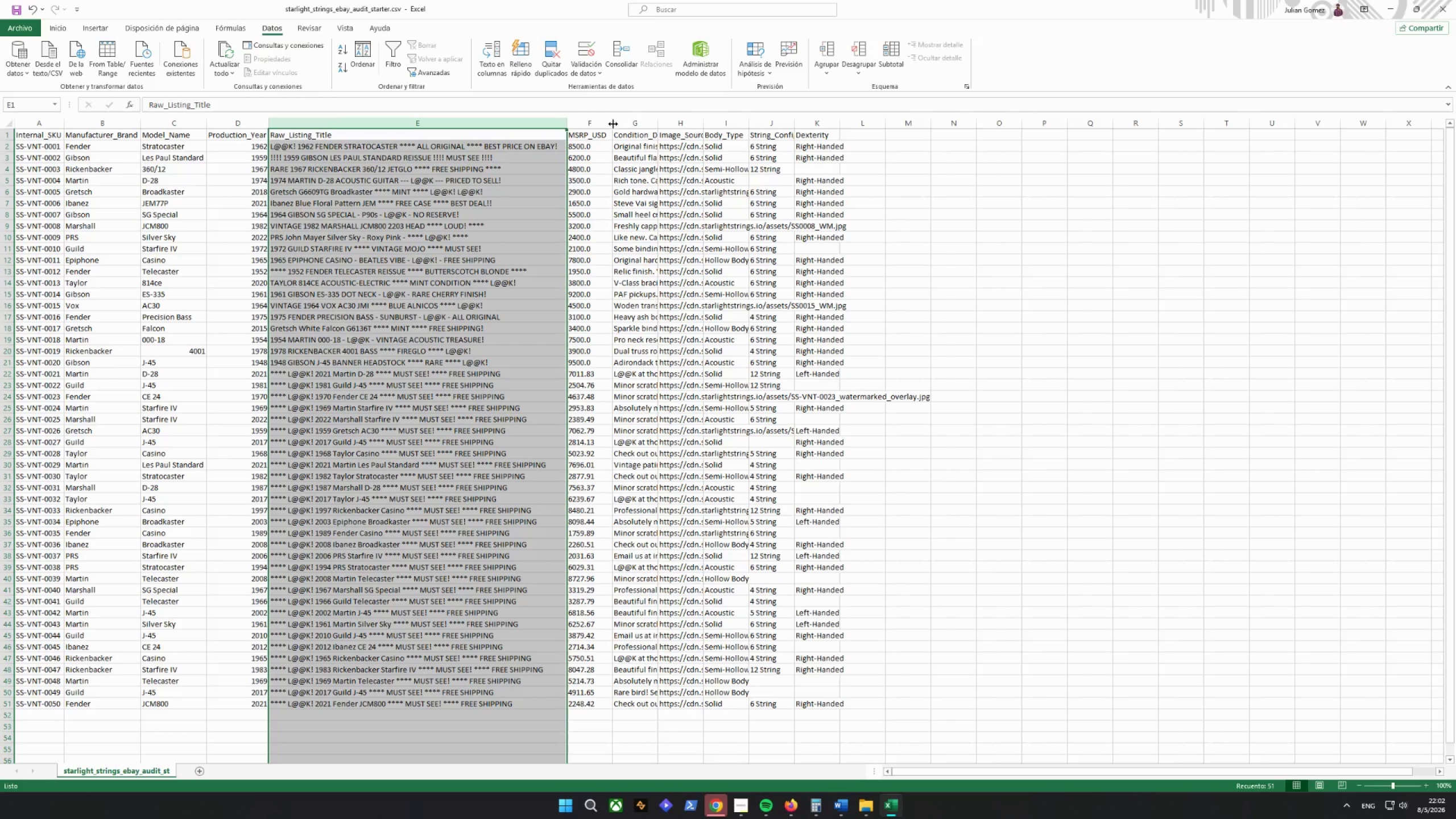 
left_click([602, 122])
 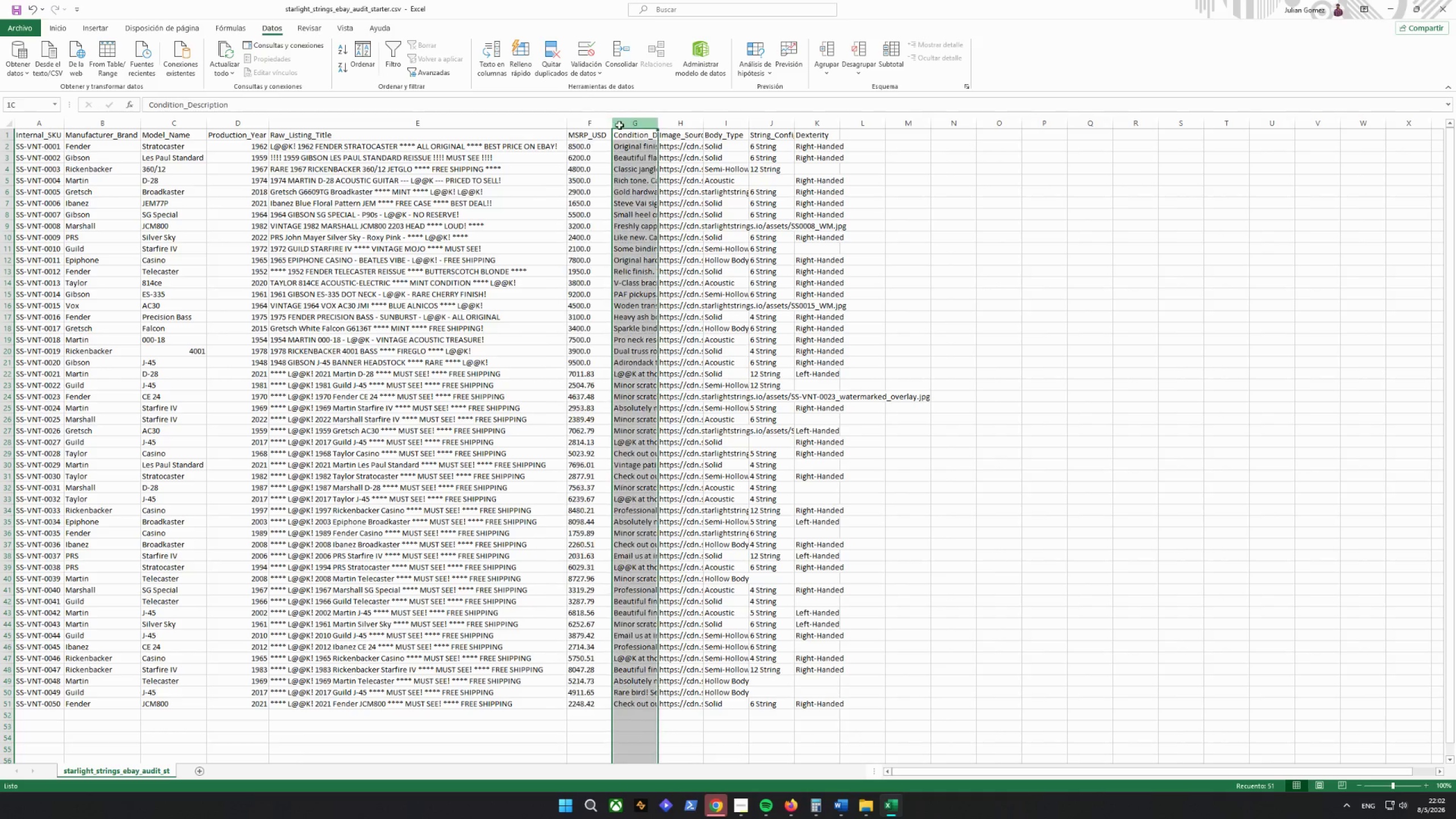 
double_click([619, 125])
 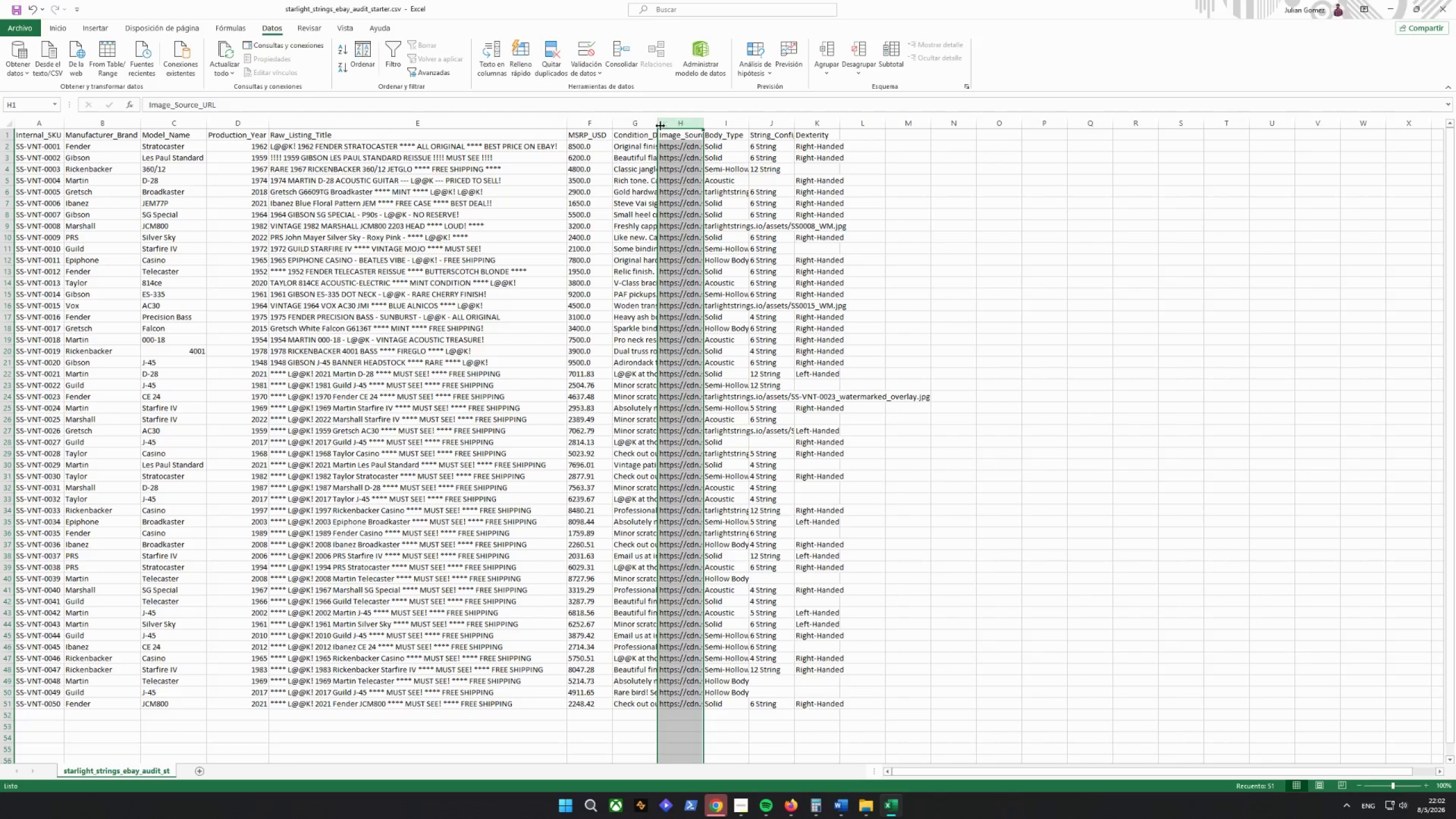 
double_click([657, 126])
 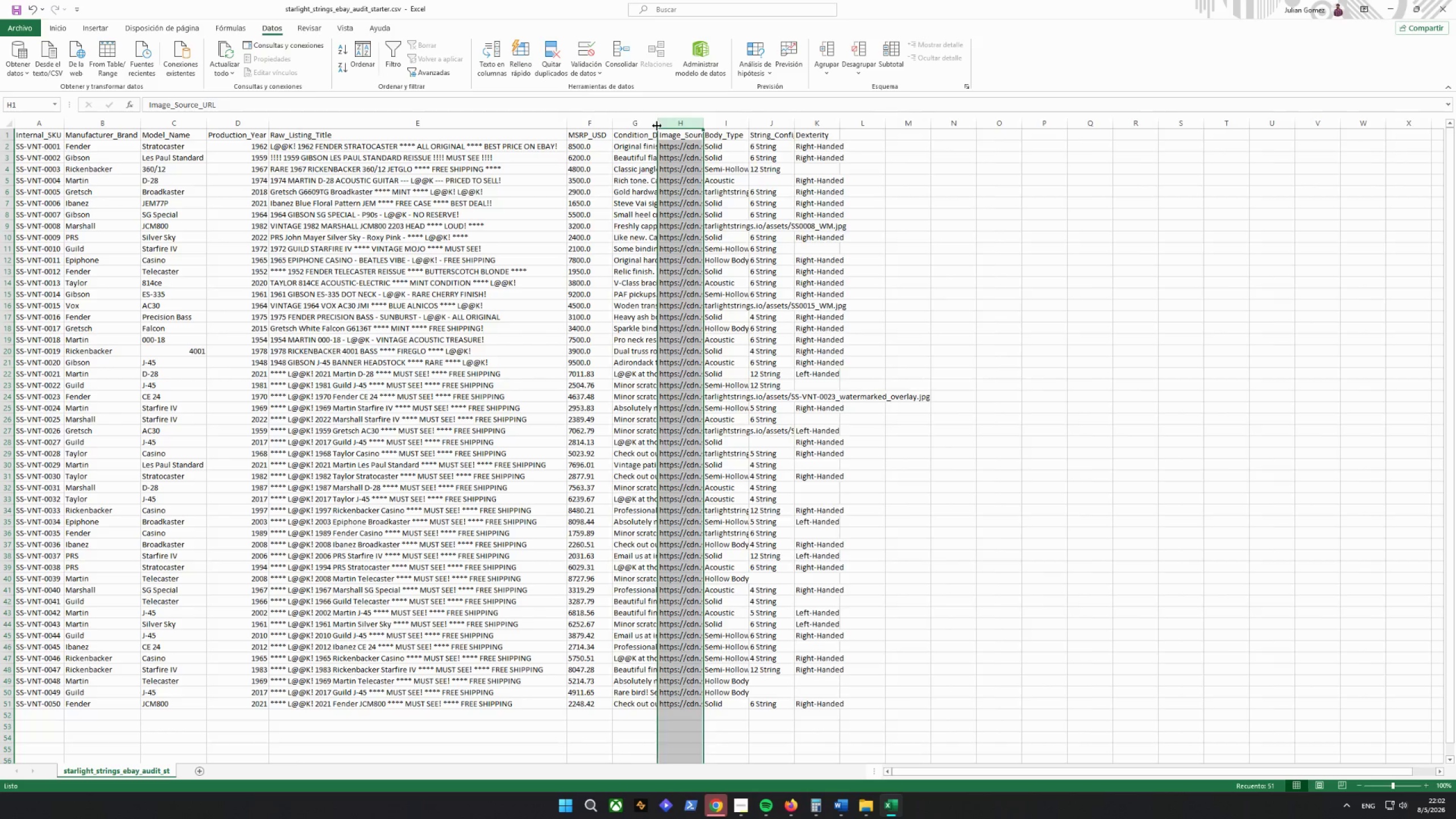 
triple_click([657, 126])
 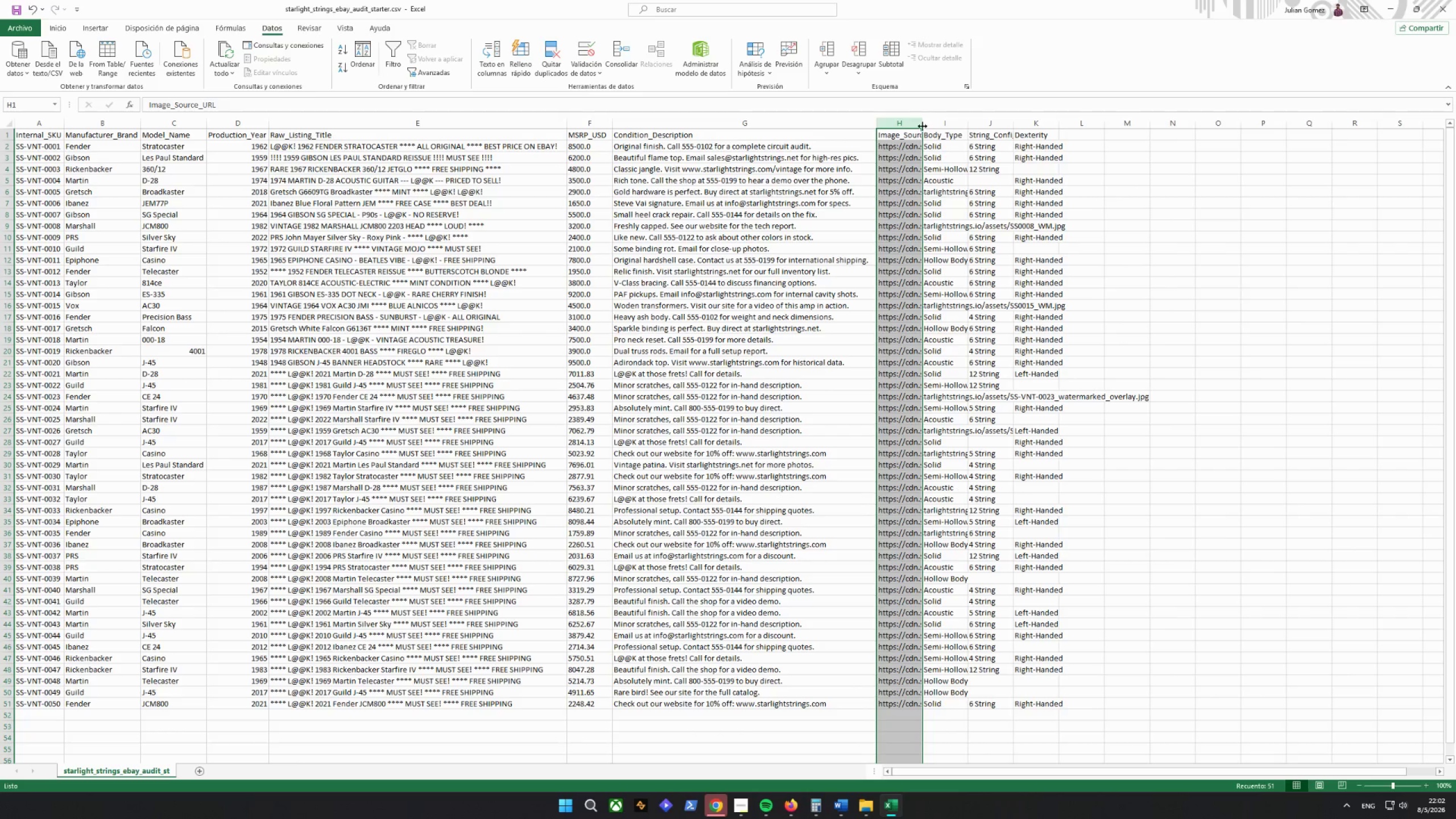 
double_click([922, 126])
 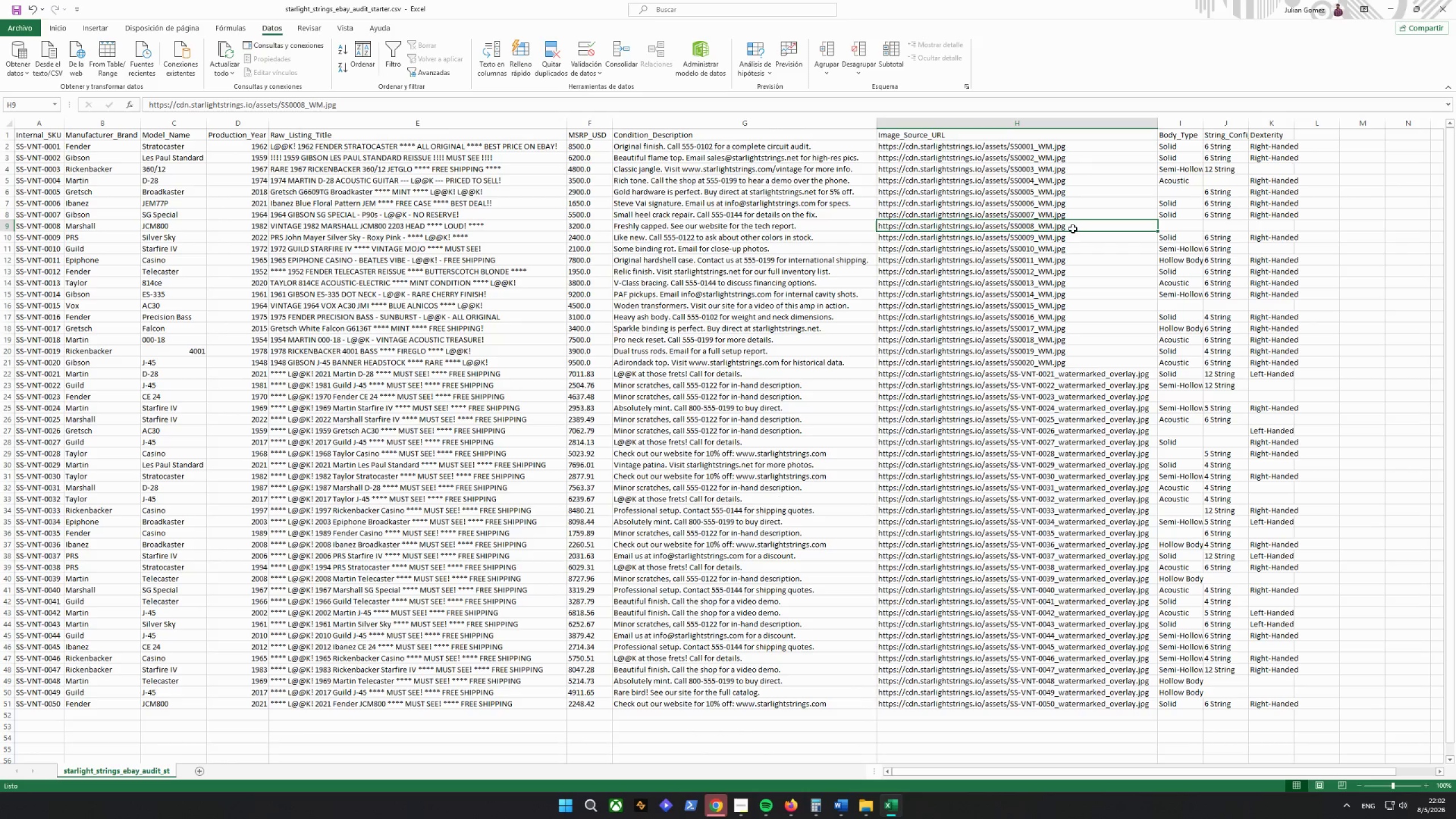 
double_click([1091, 419])
 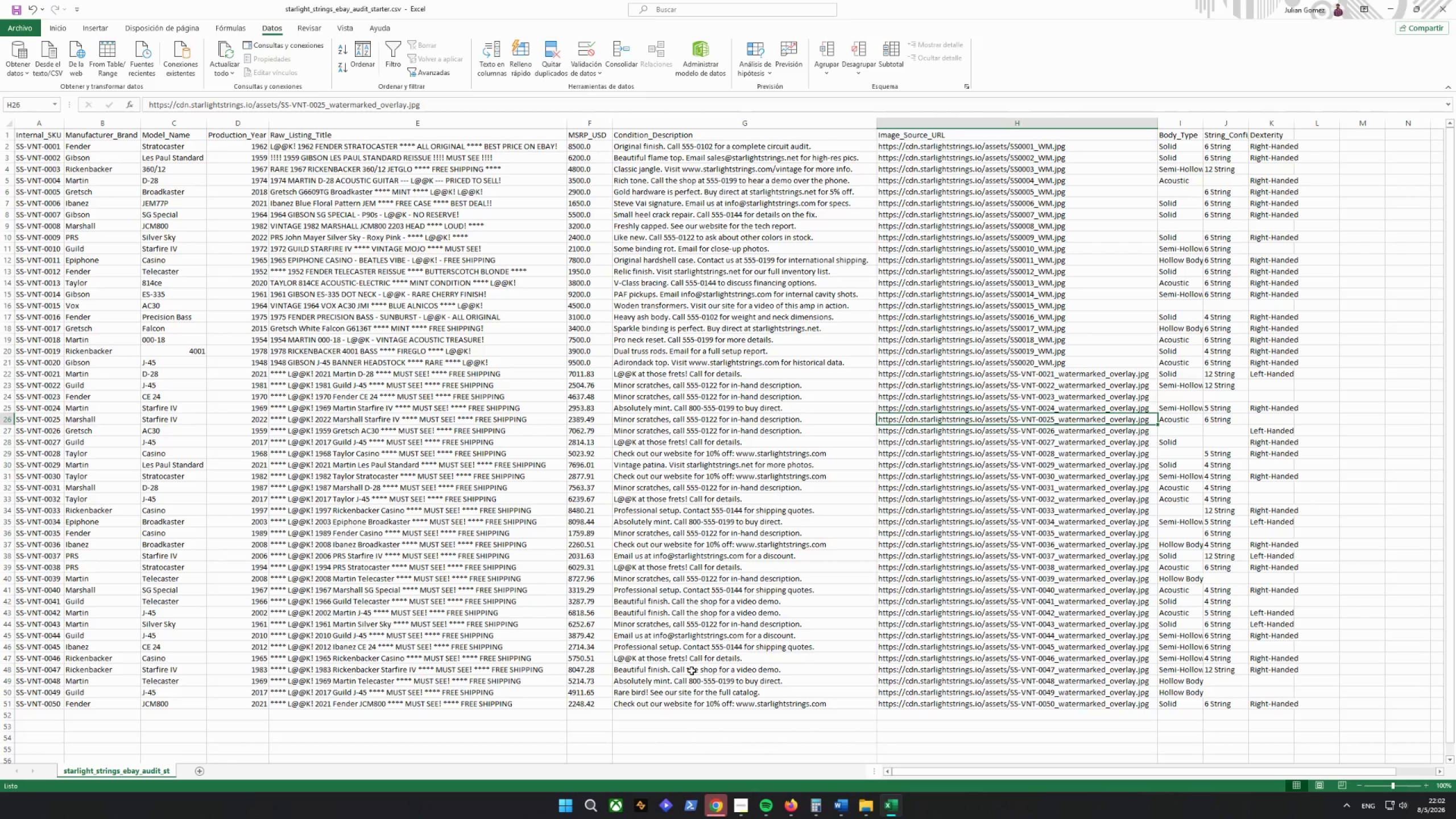 
wait(7.7)
 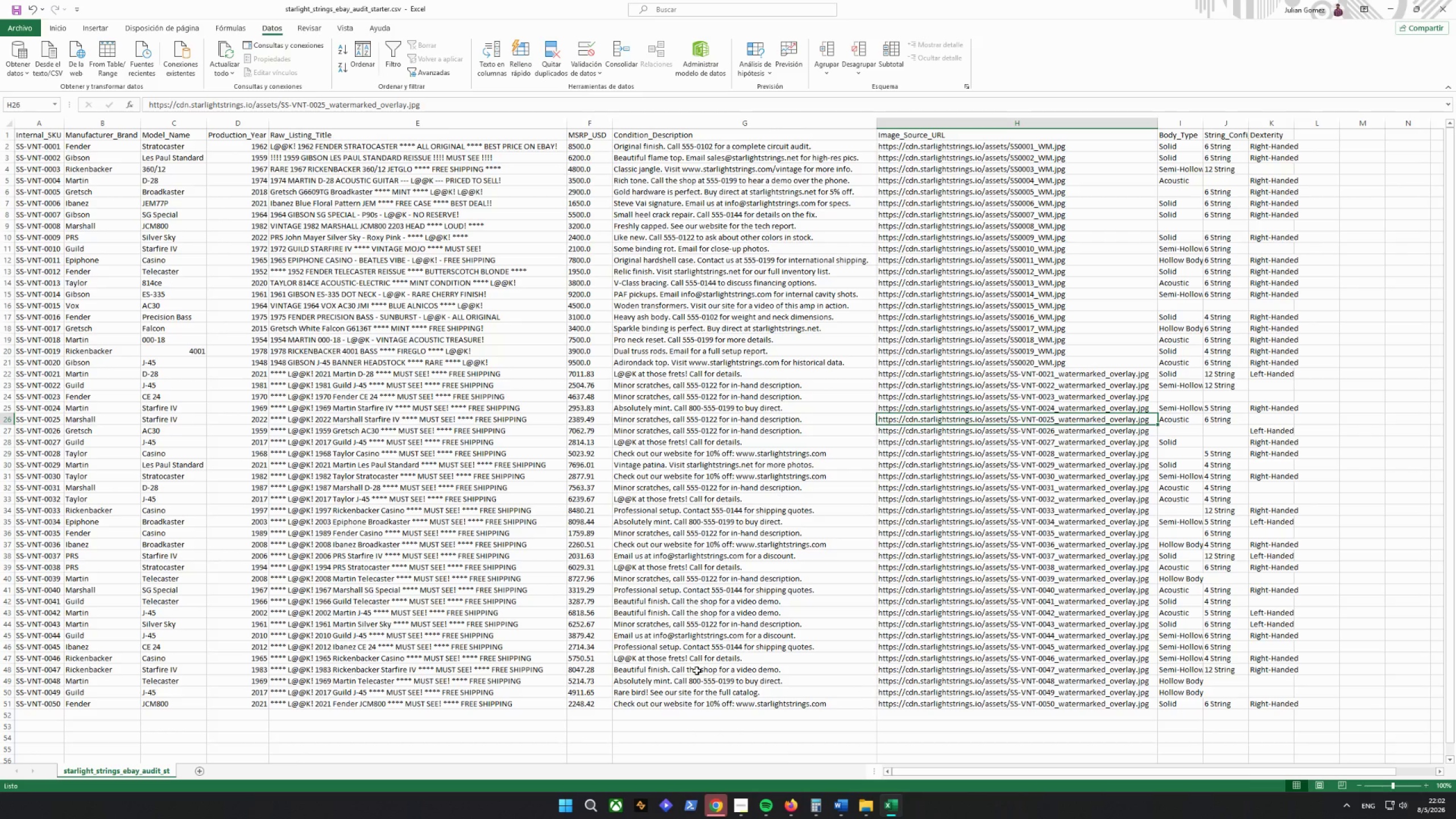 
left_click([44, 146])
 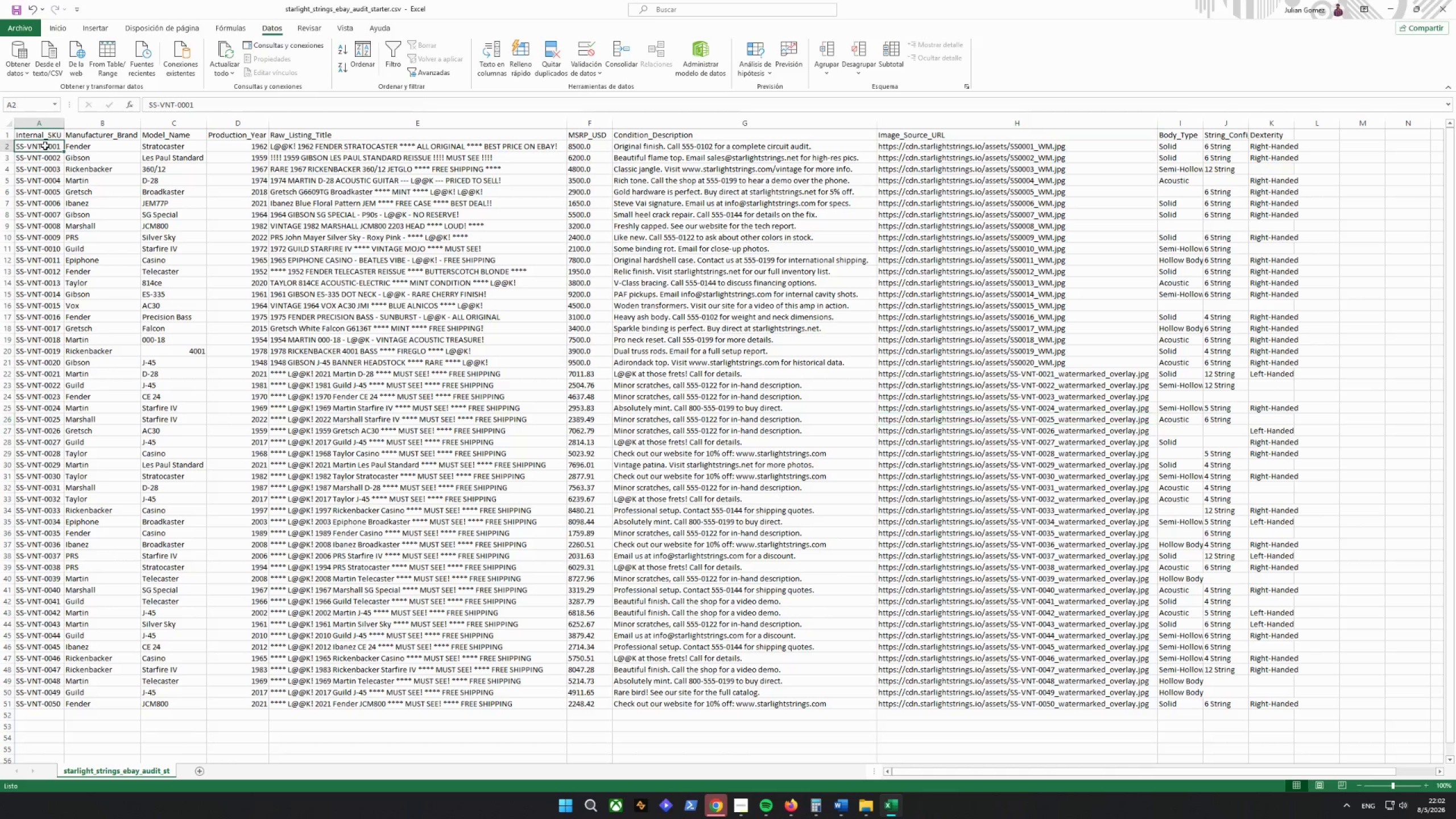 
key(Control+C)
 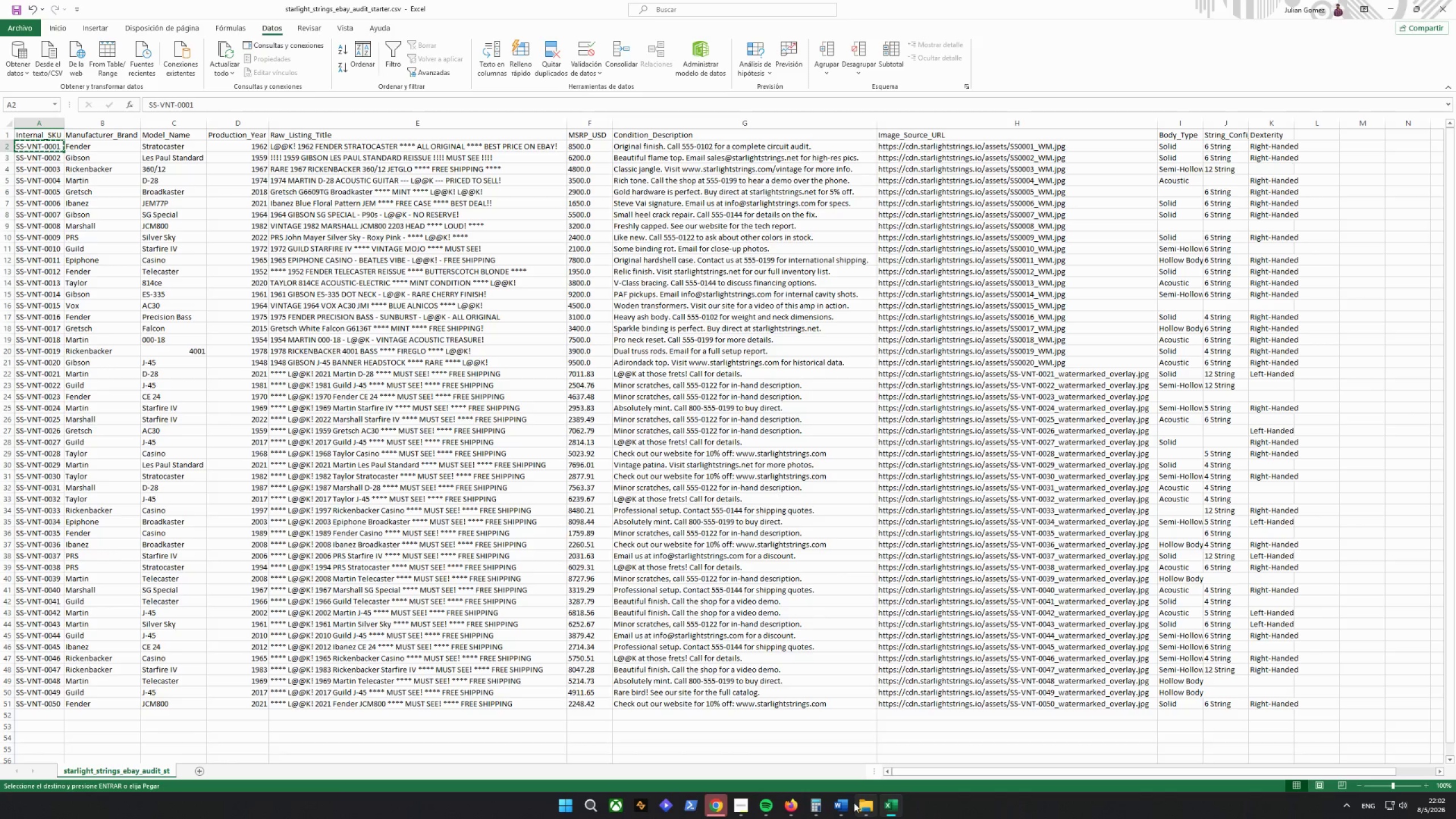 
left_click([852, 805])
 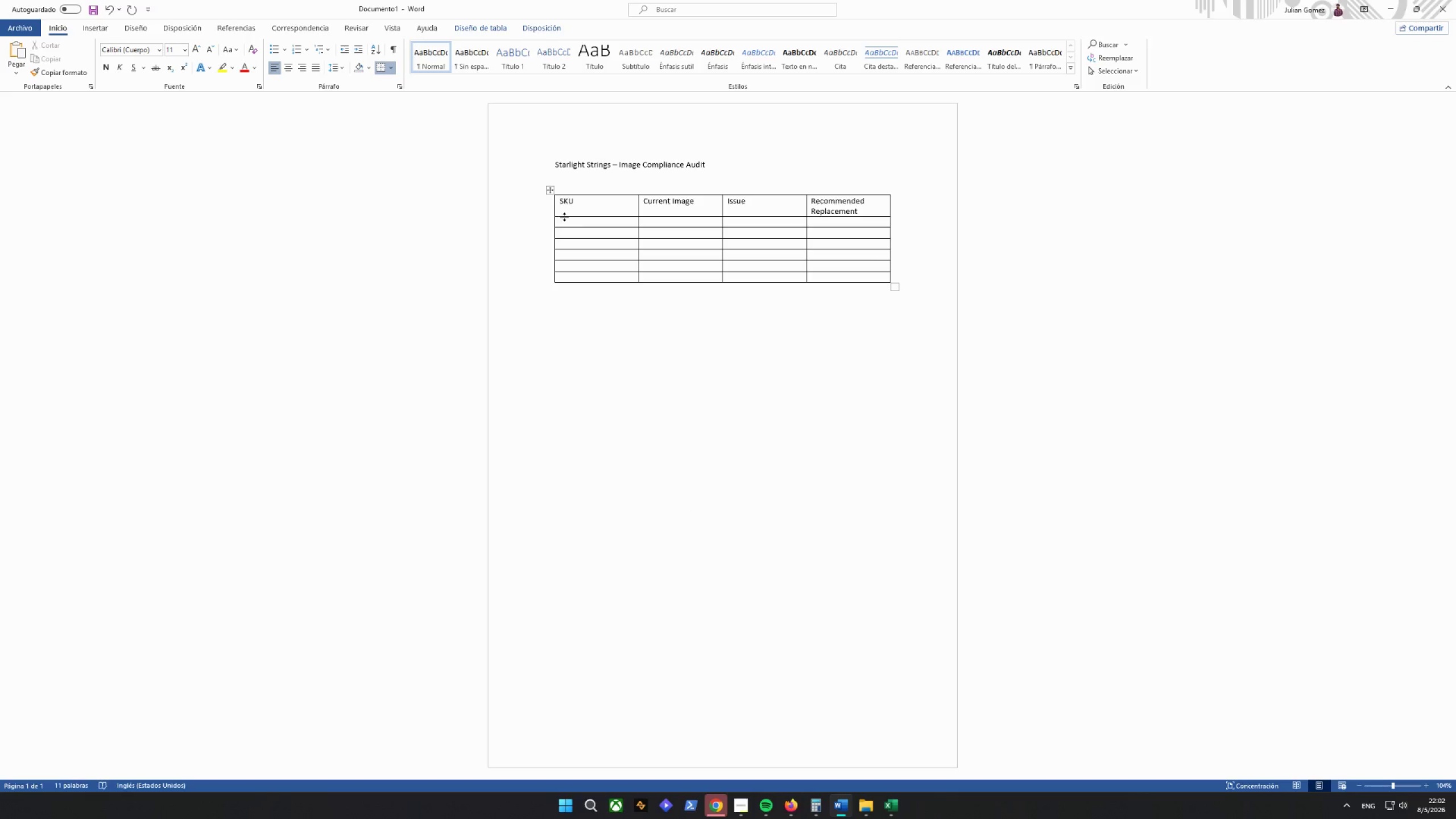 
right_click([576, 221])
 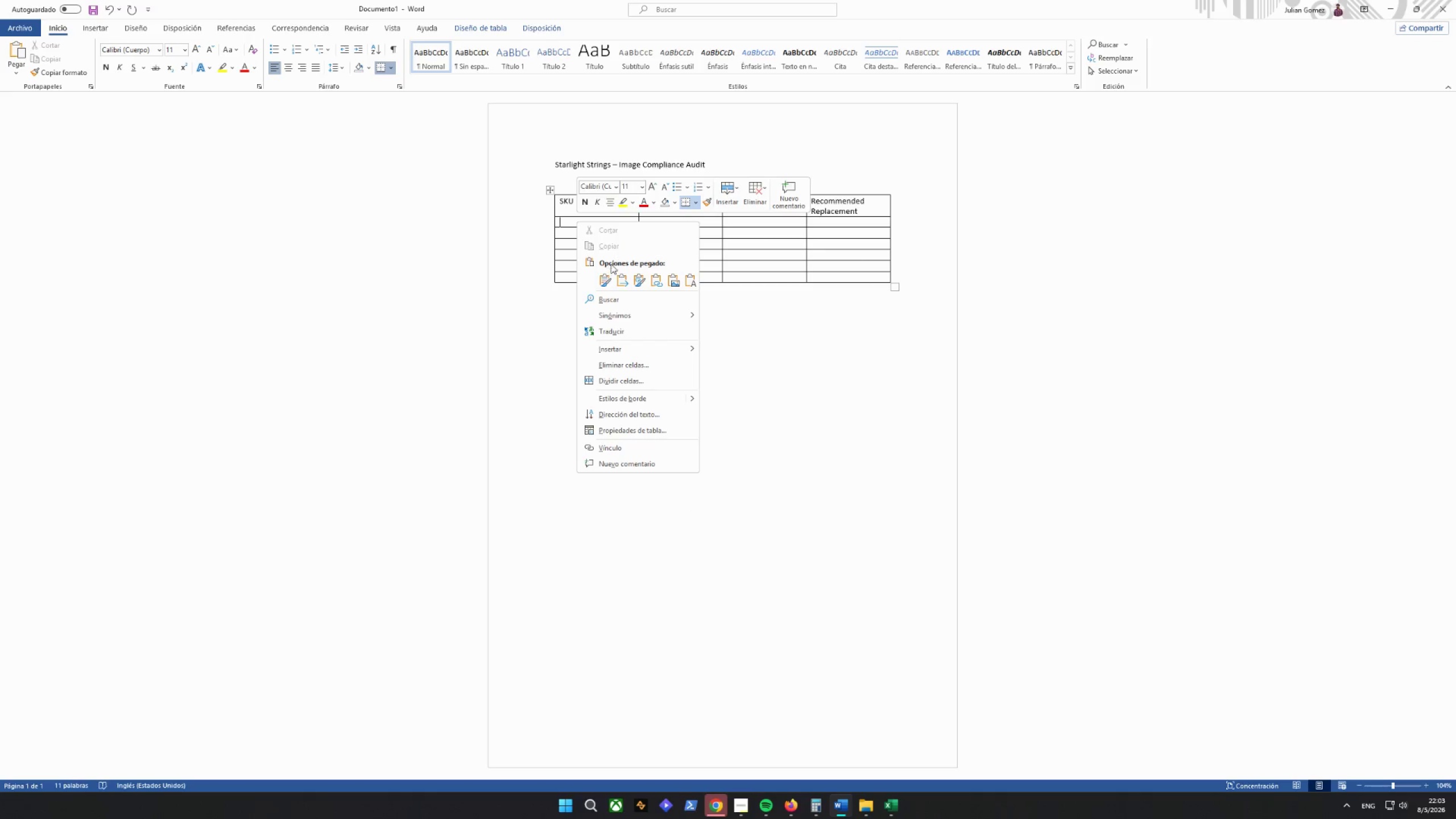 
left_click([624, 274])
 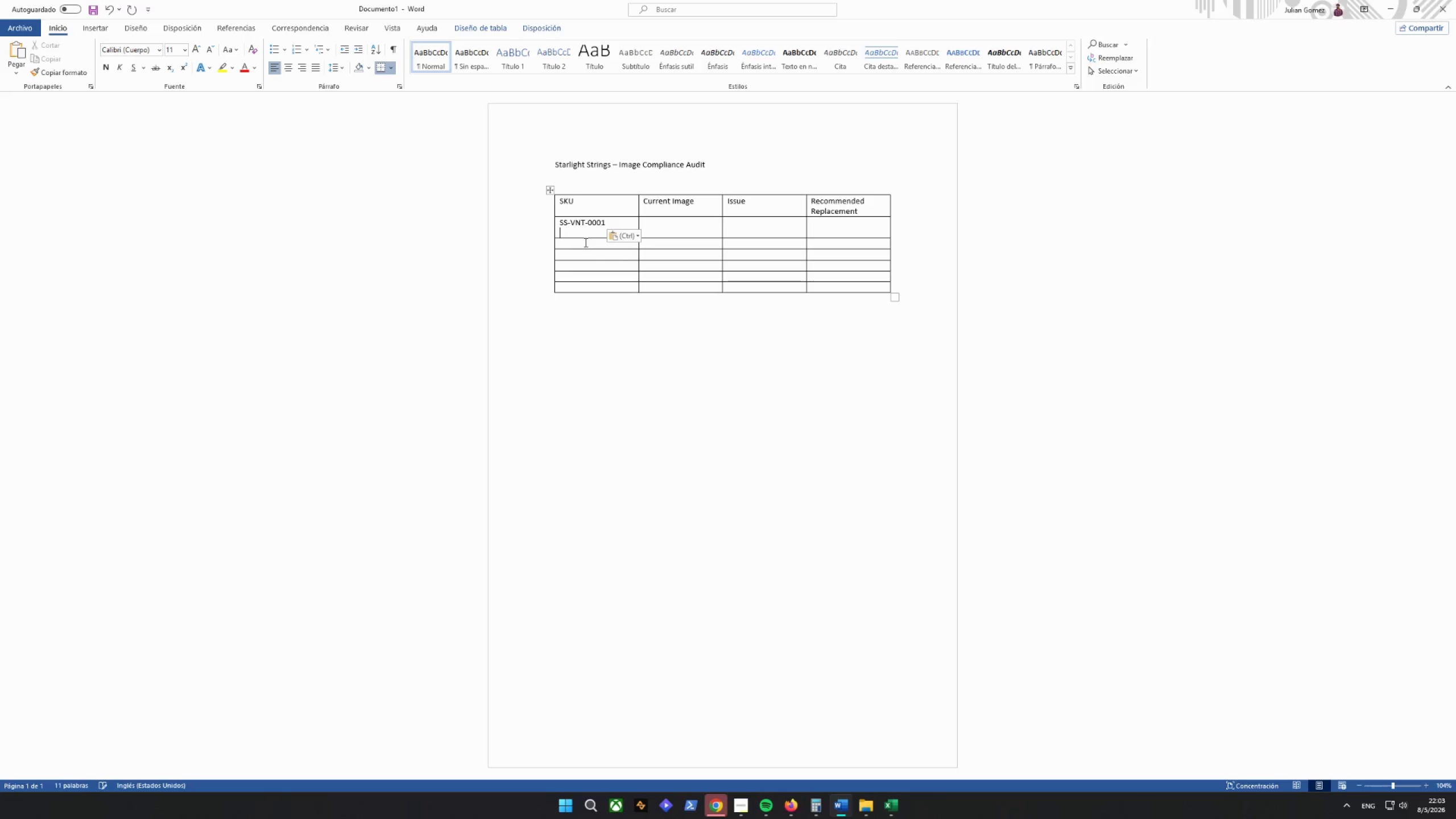 
left_click([576, 245])
 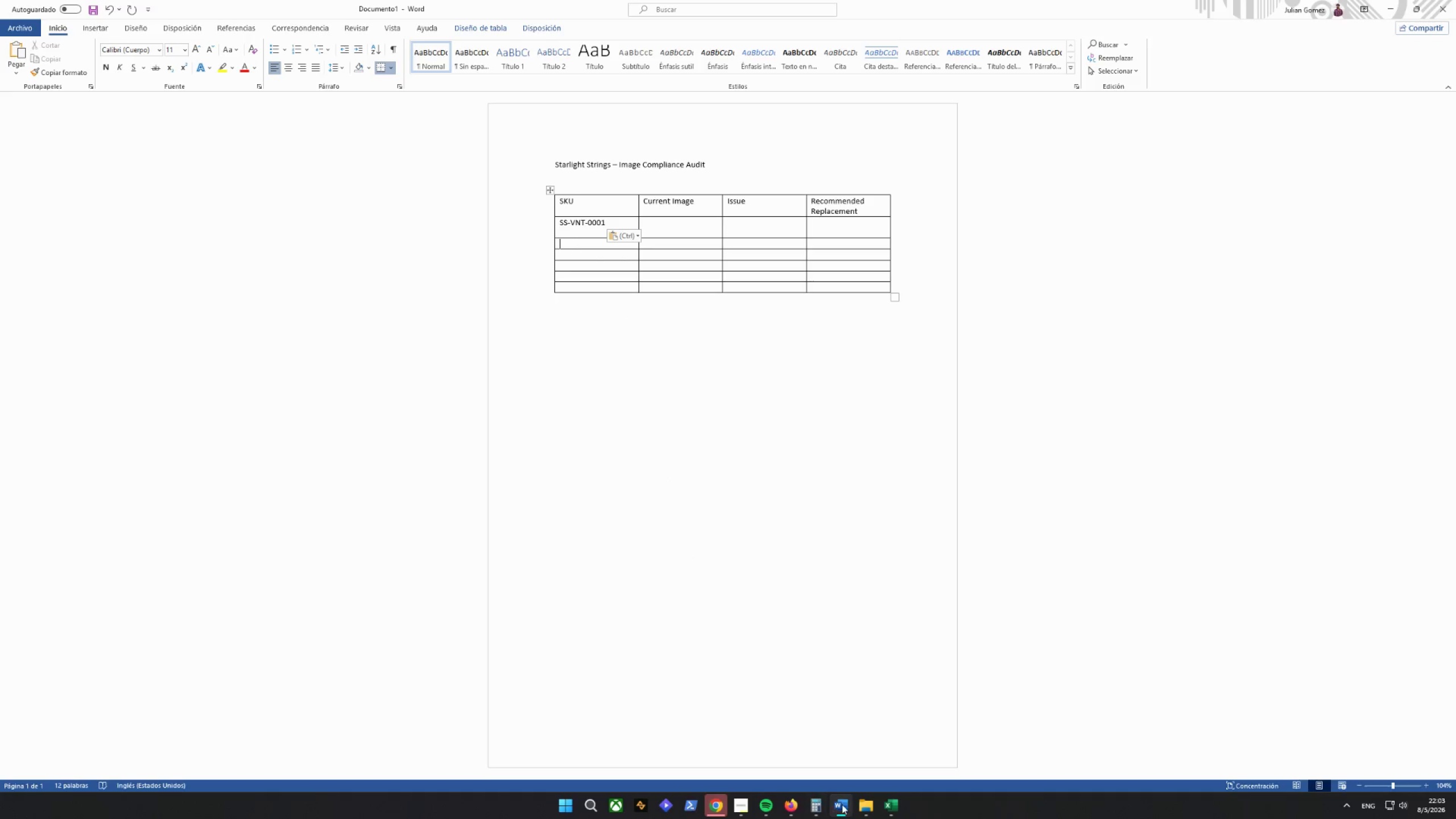 
left_click([901, 808])
 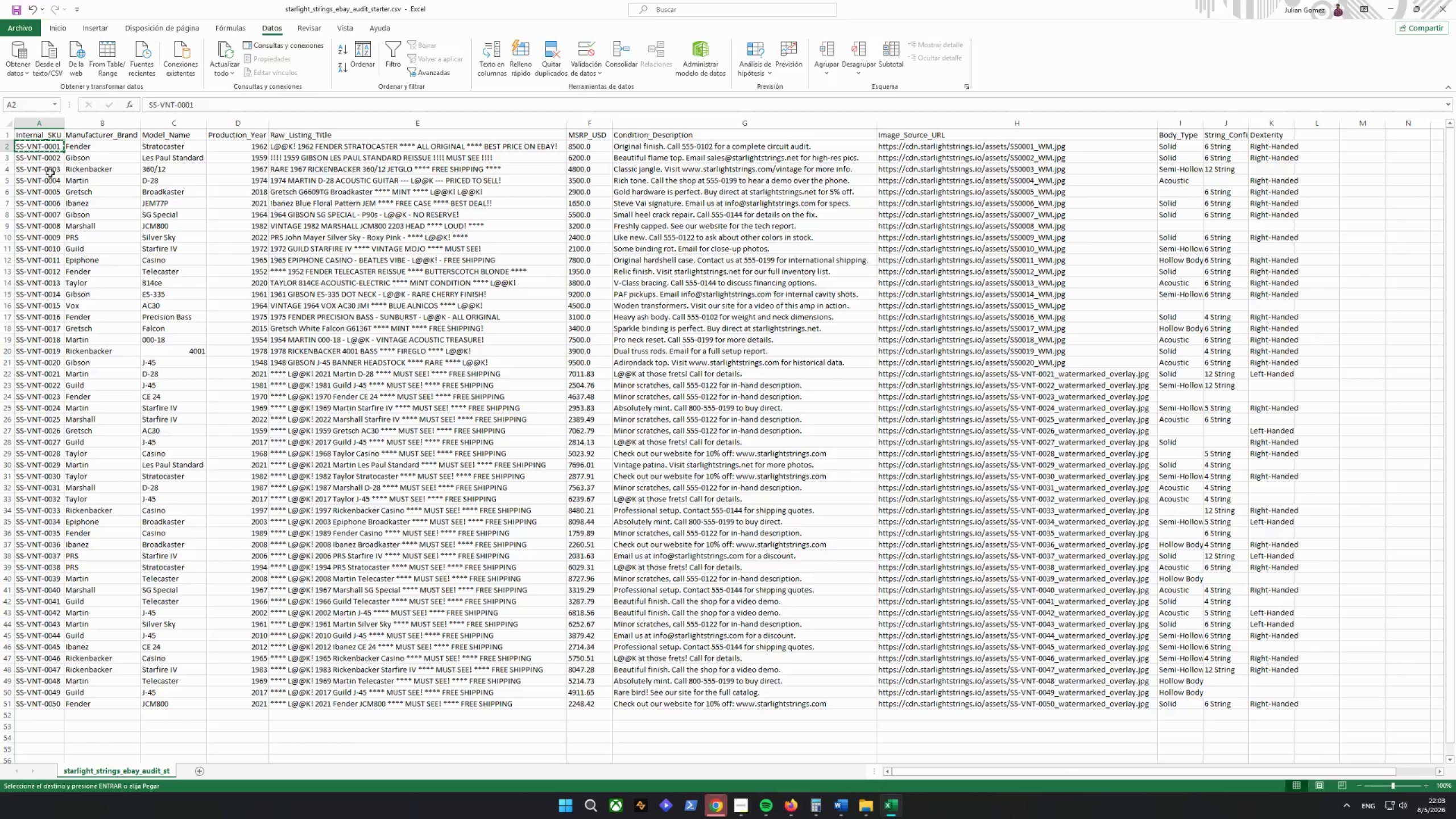 
left_click([49, 161])
 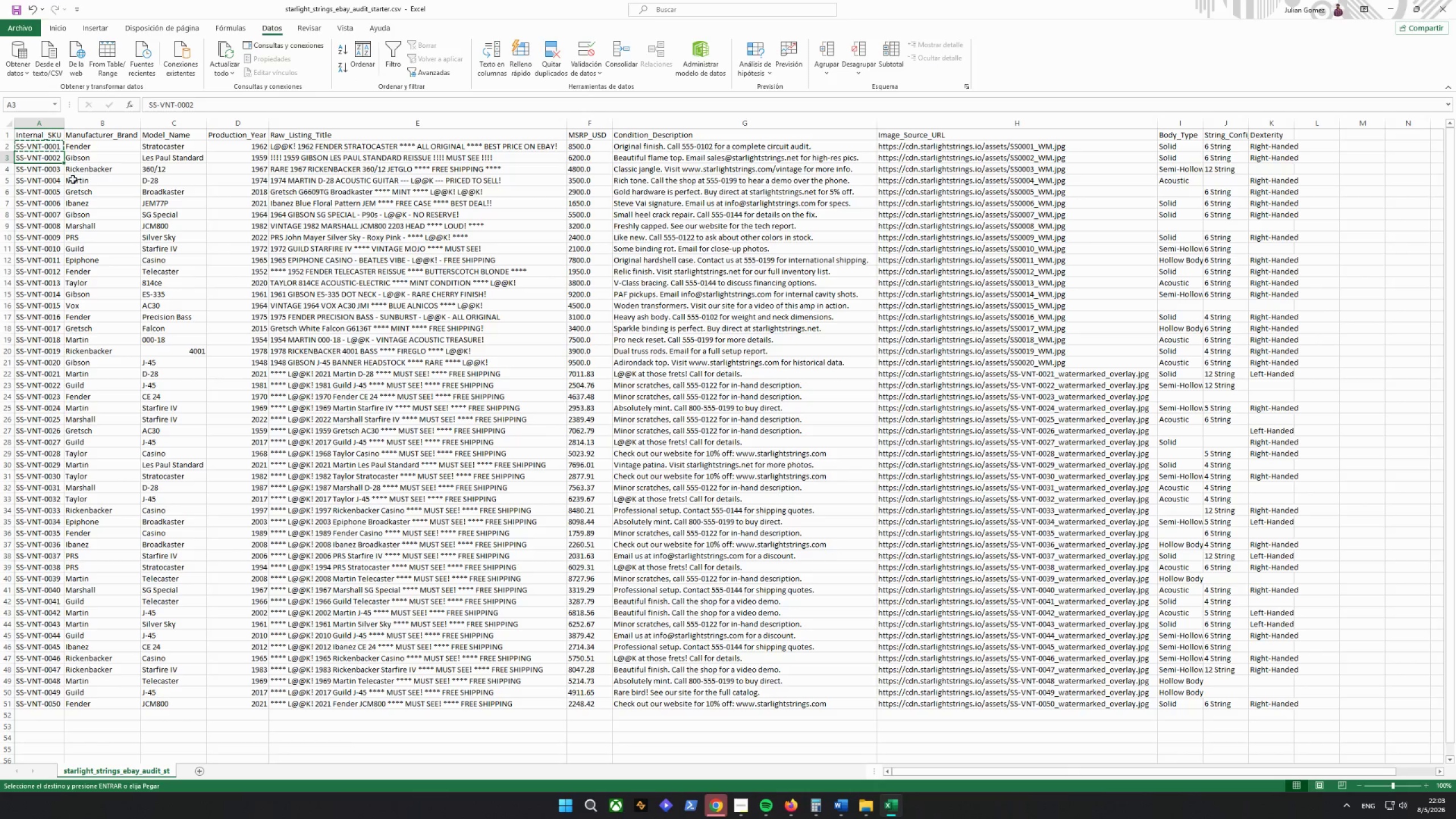 
key(Control+ControlLeft)
 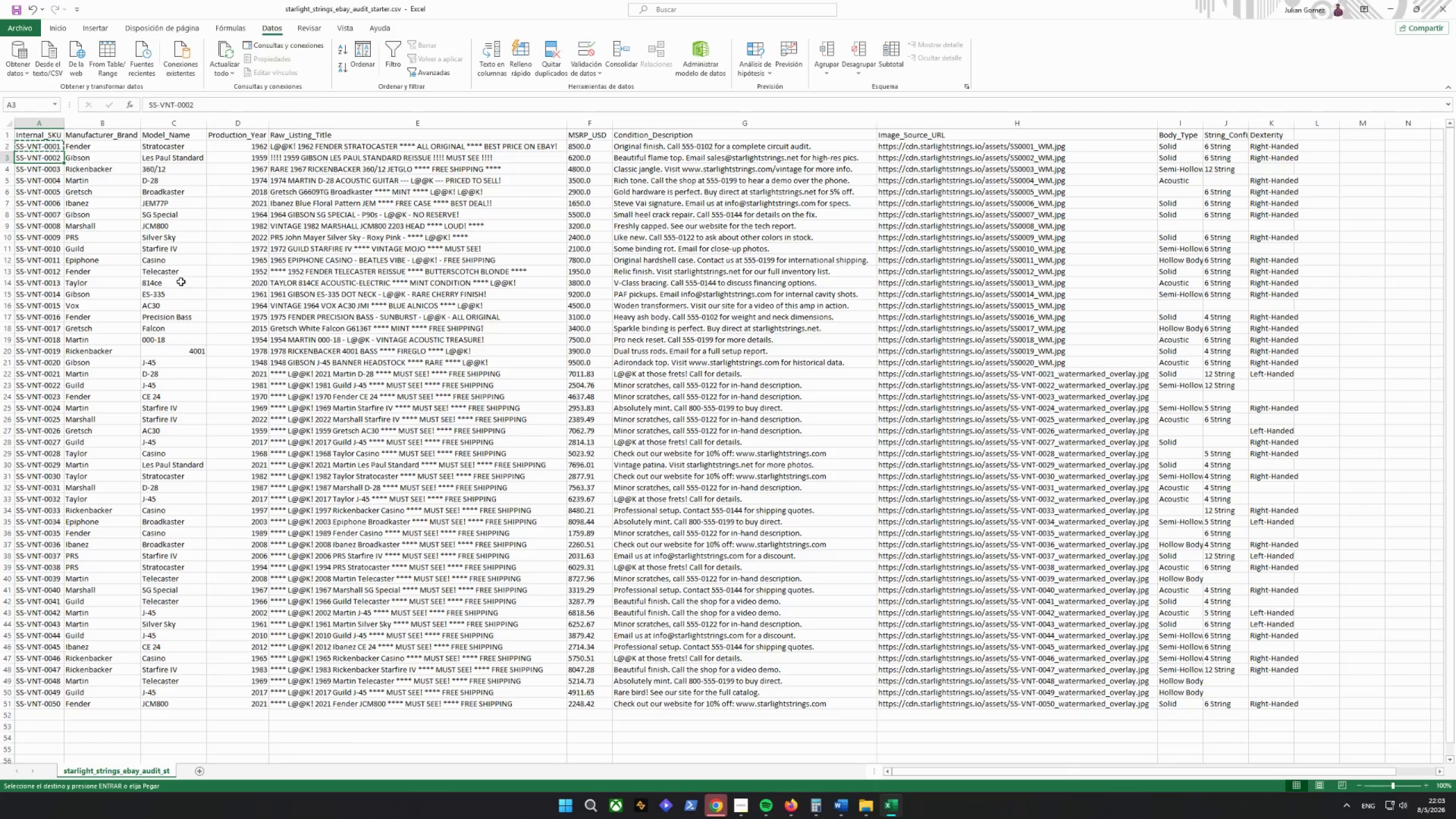 
key(Control+C)
 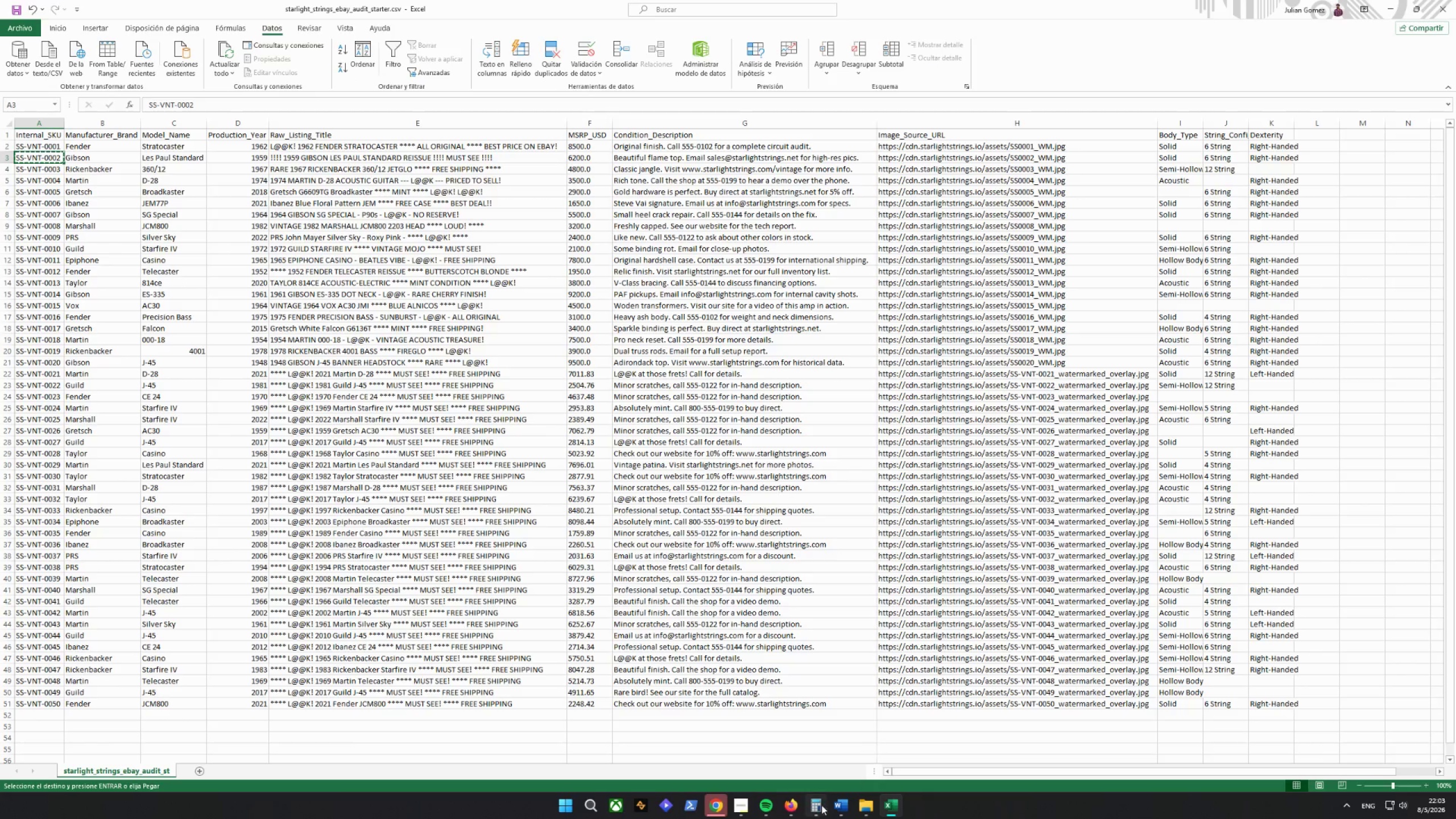 
left_click([853, 806])
 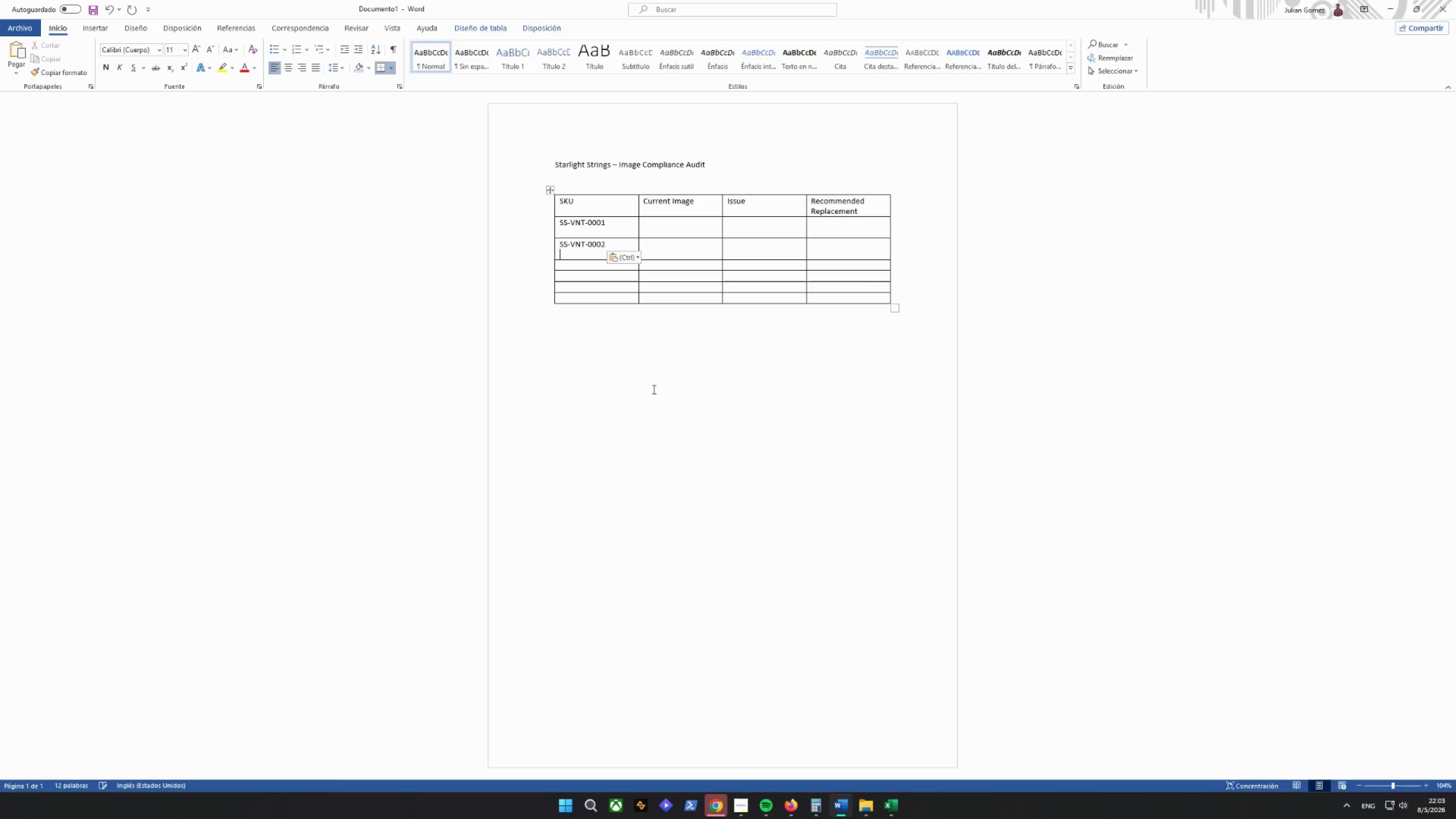 
left_click([894, 799])
 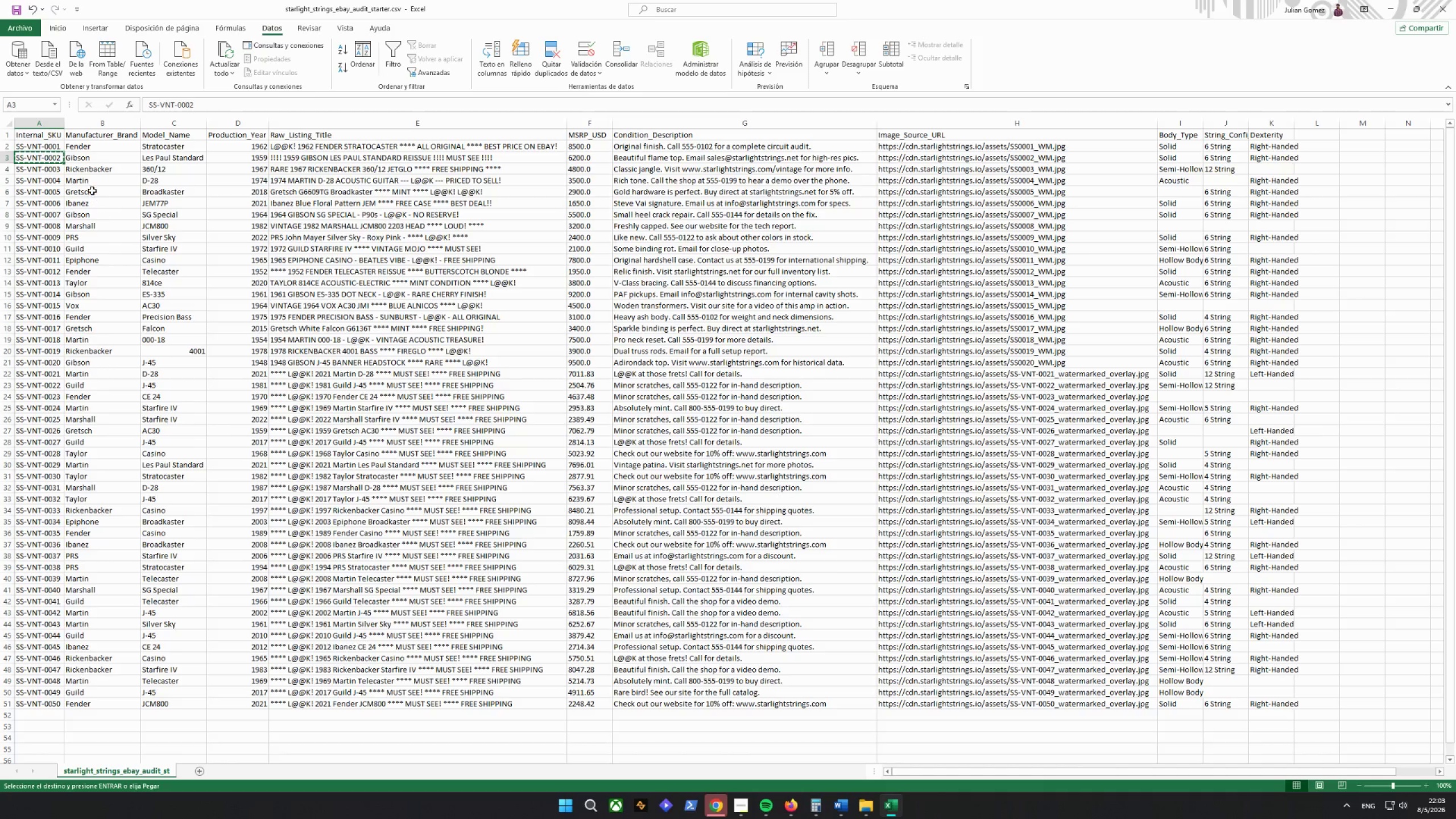 
left_click([48, 170])
 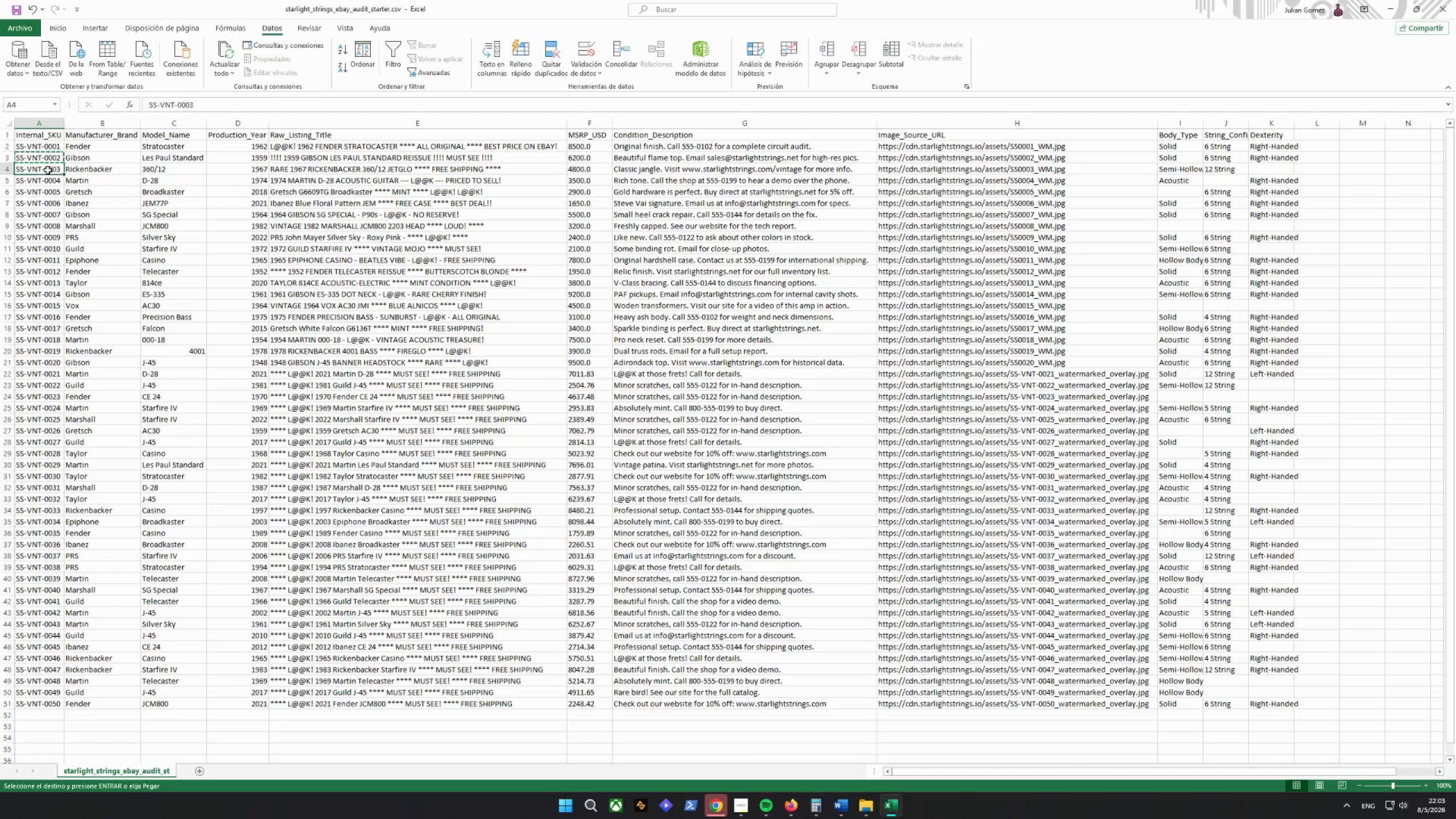 
key(Control+ControlLeft)
 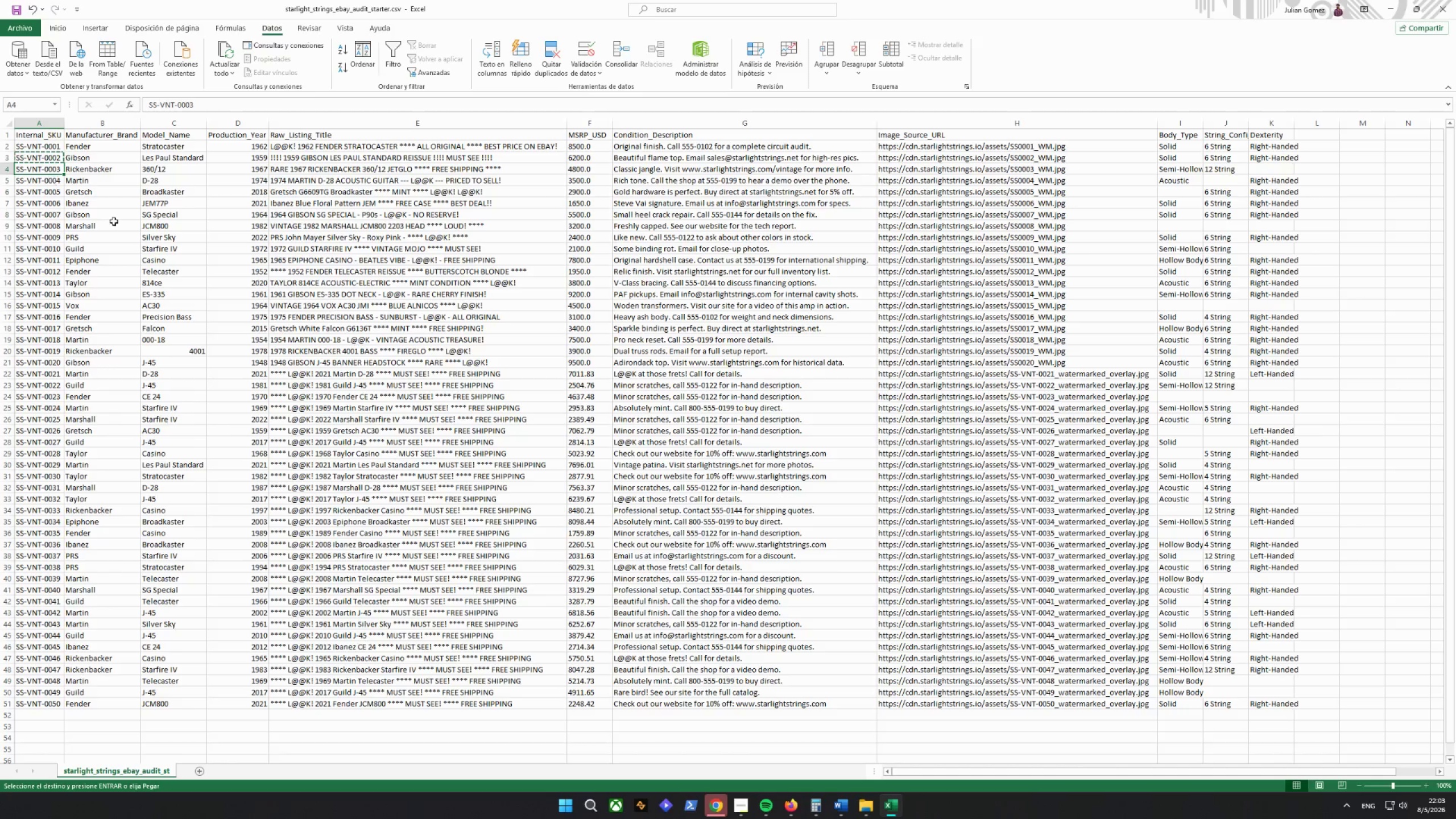 
key(Control+C)
 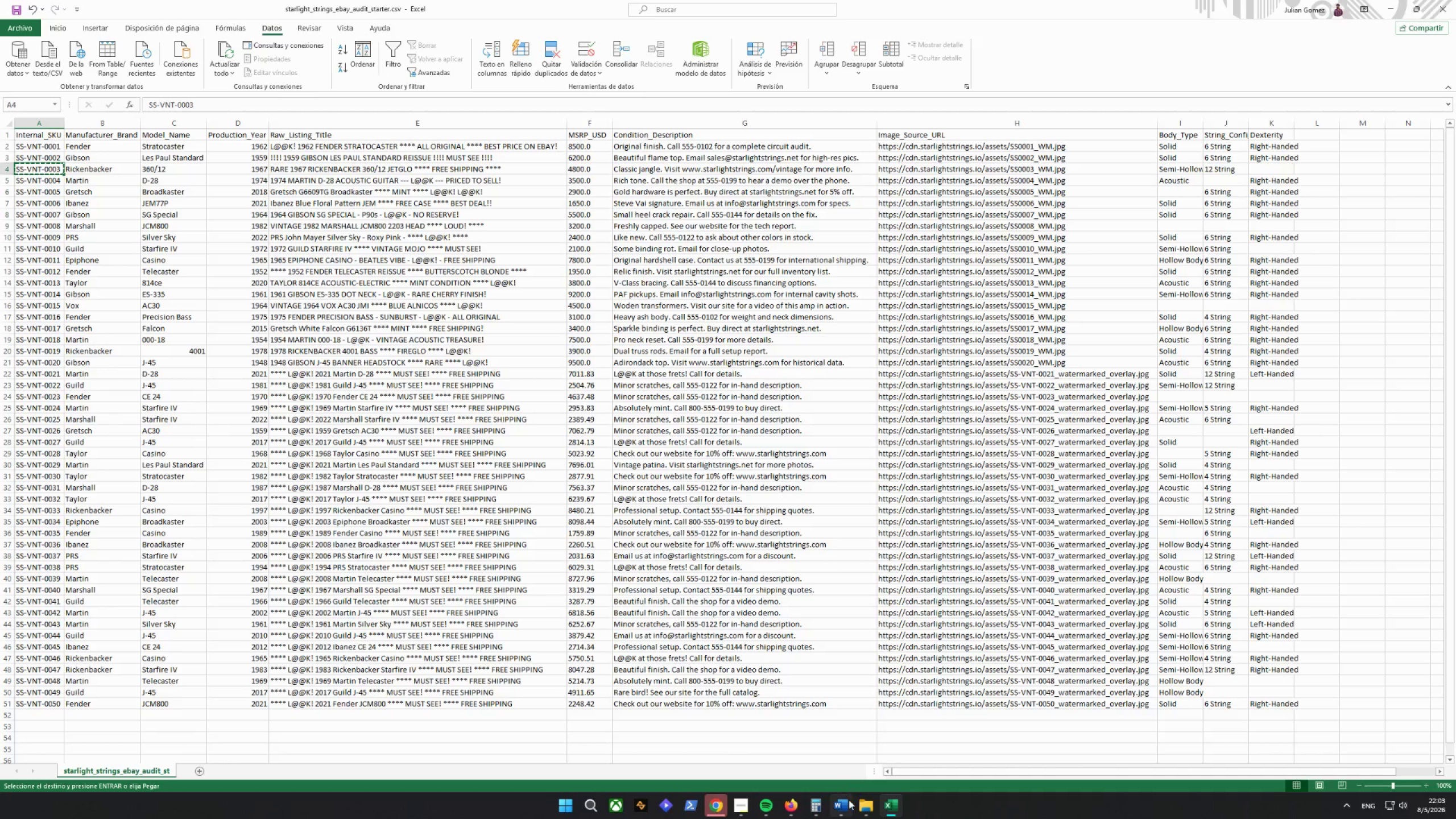 
left_click([849, 804])
 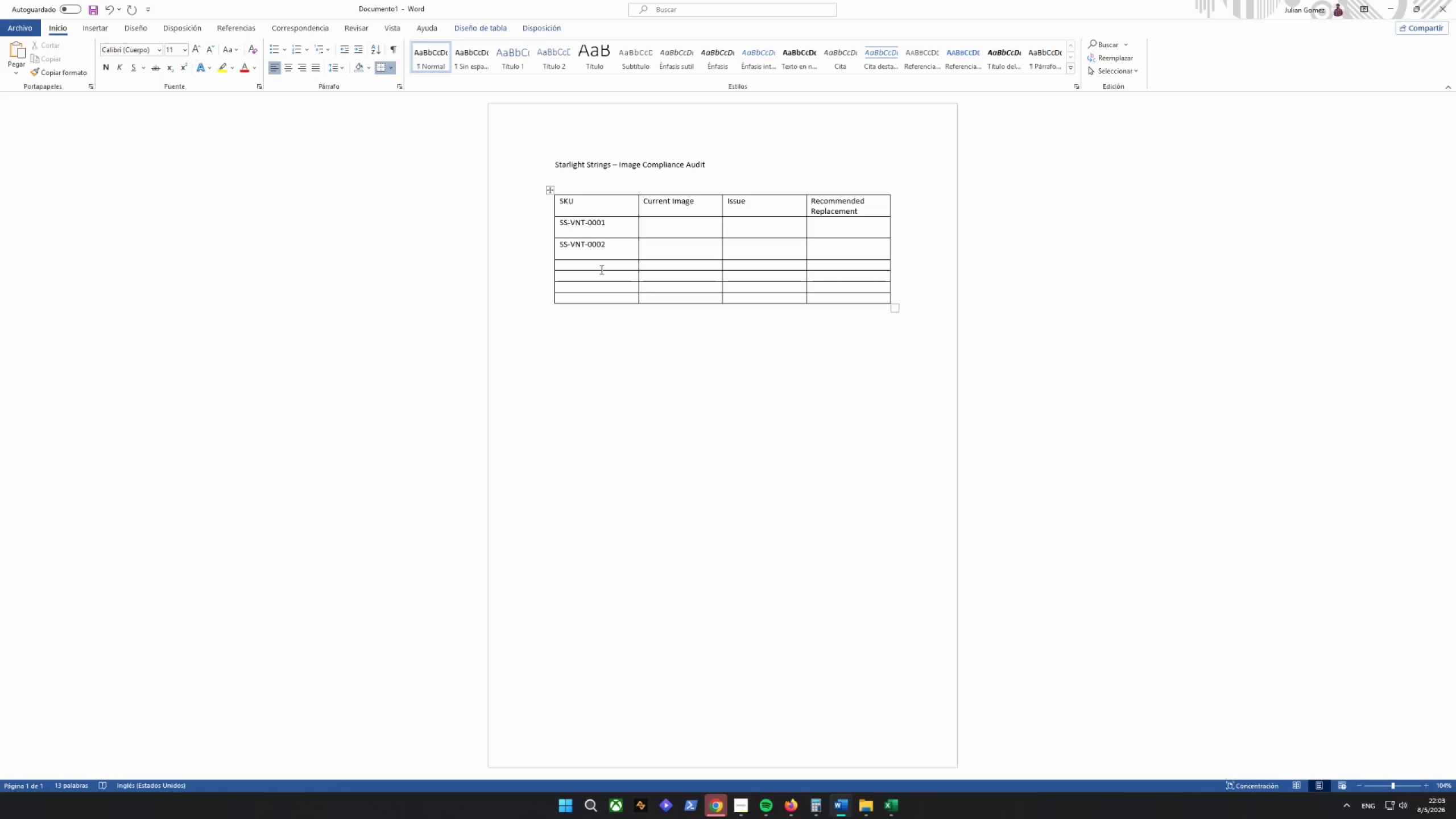 
left_click([598, 267])
 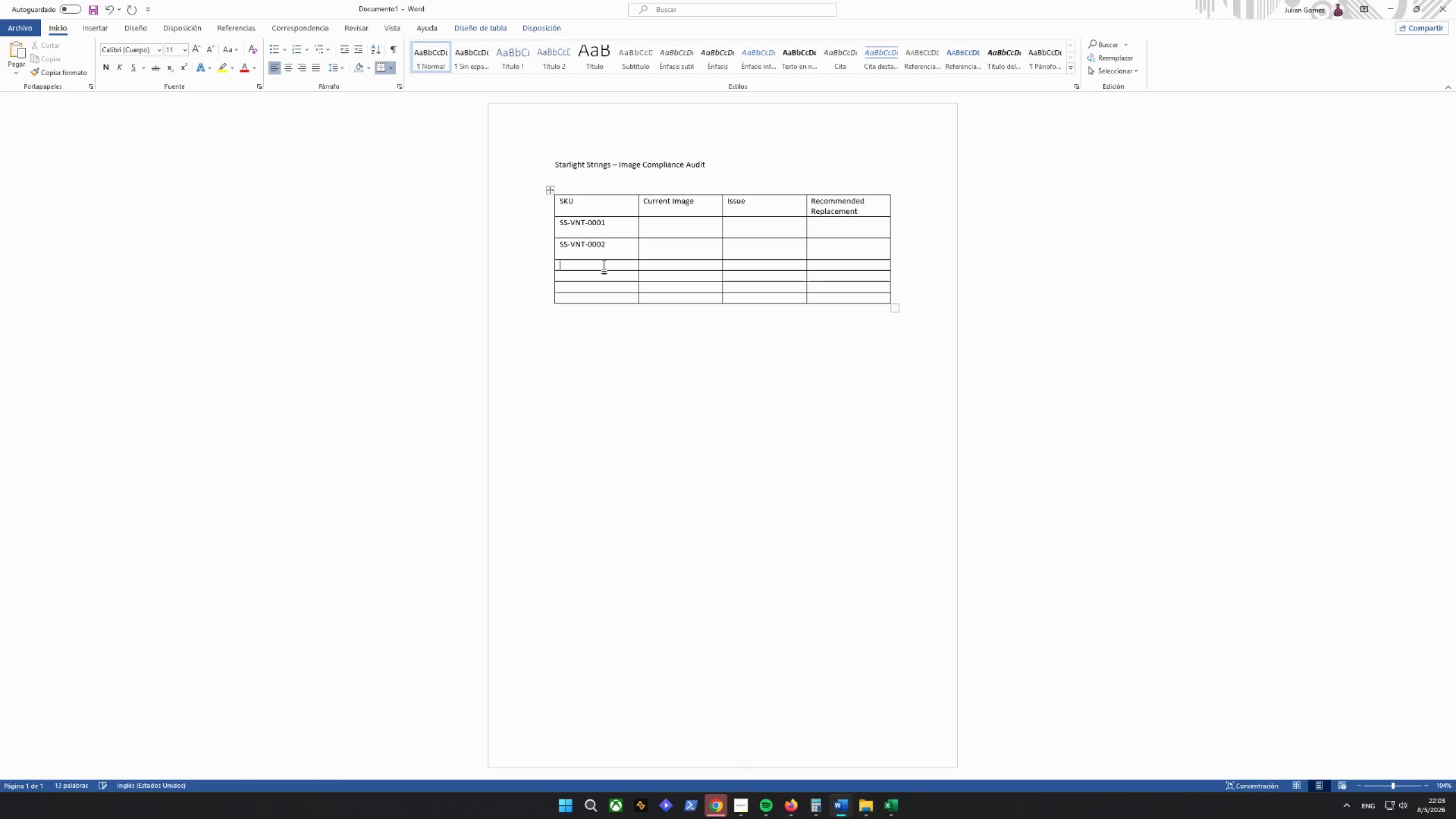 
right_click([604, 265])
 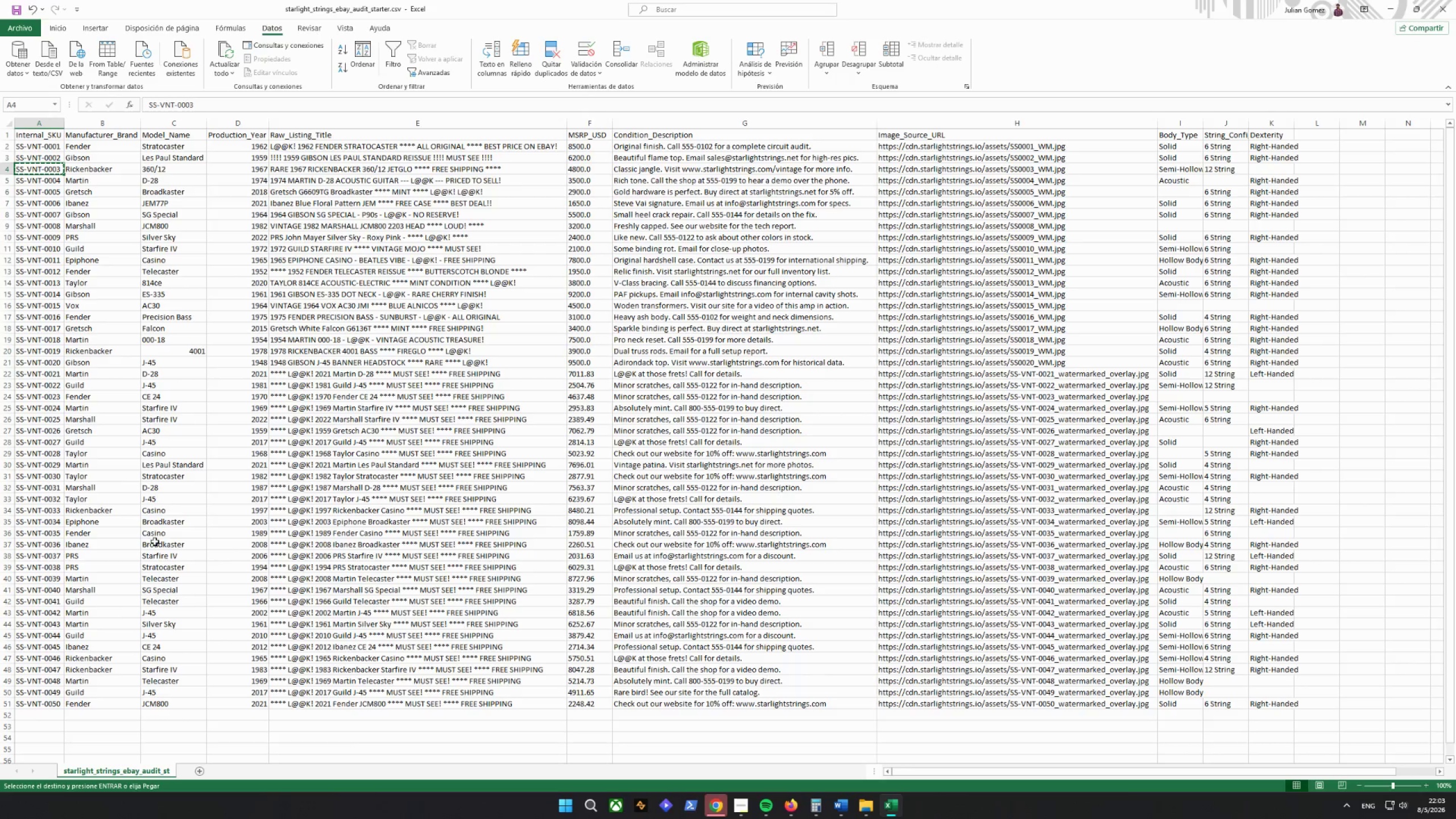 
left_click([43, 181])
 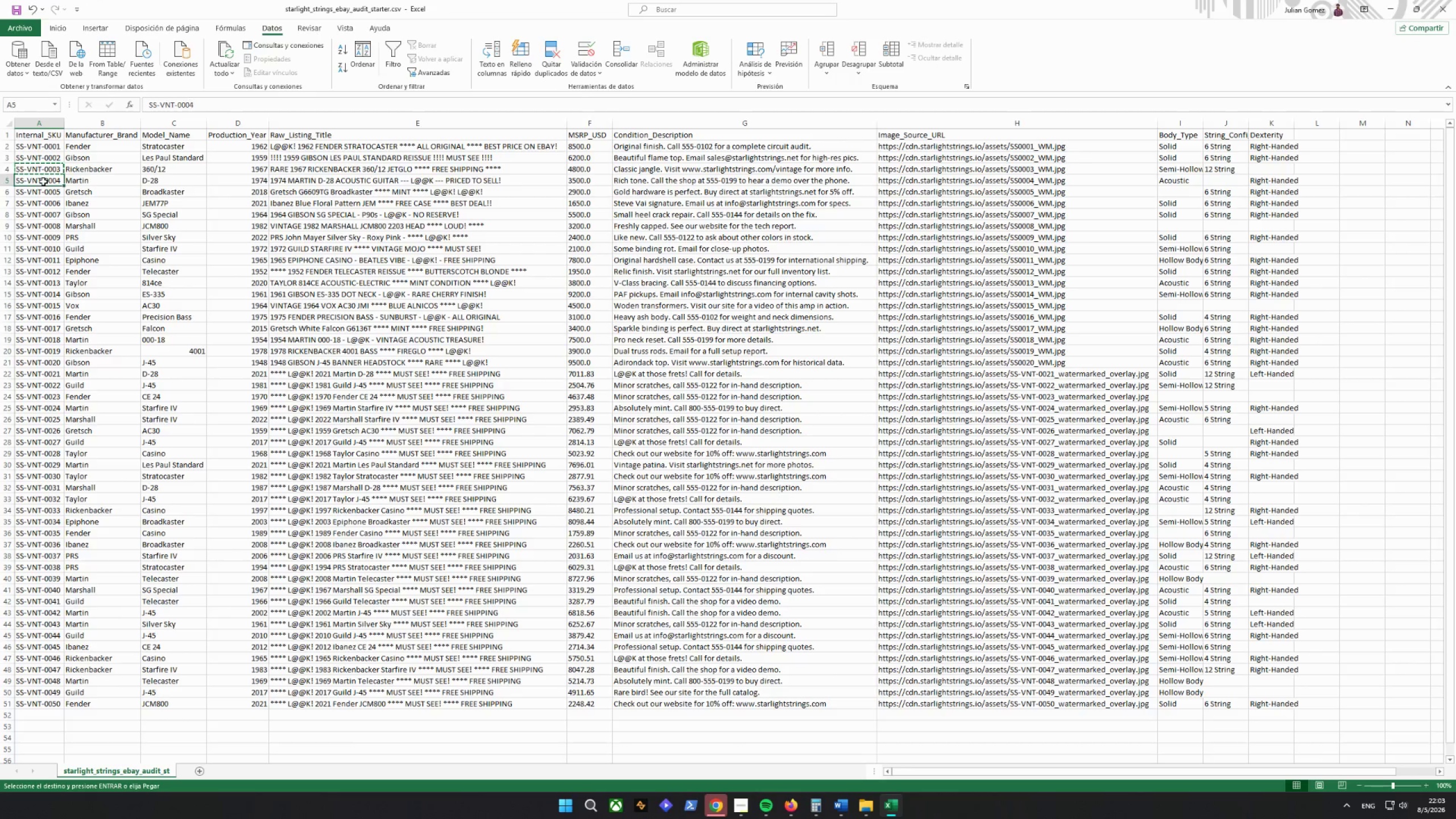 
key(Control+ControlLeft)
 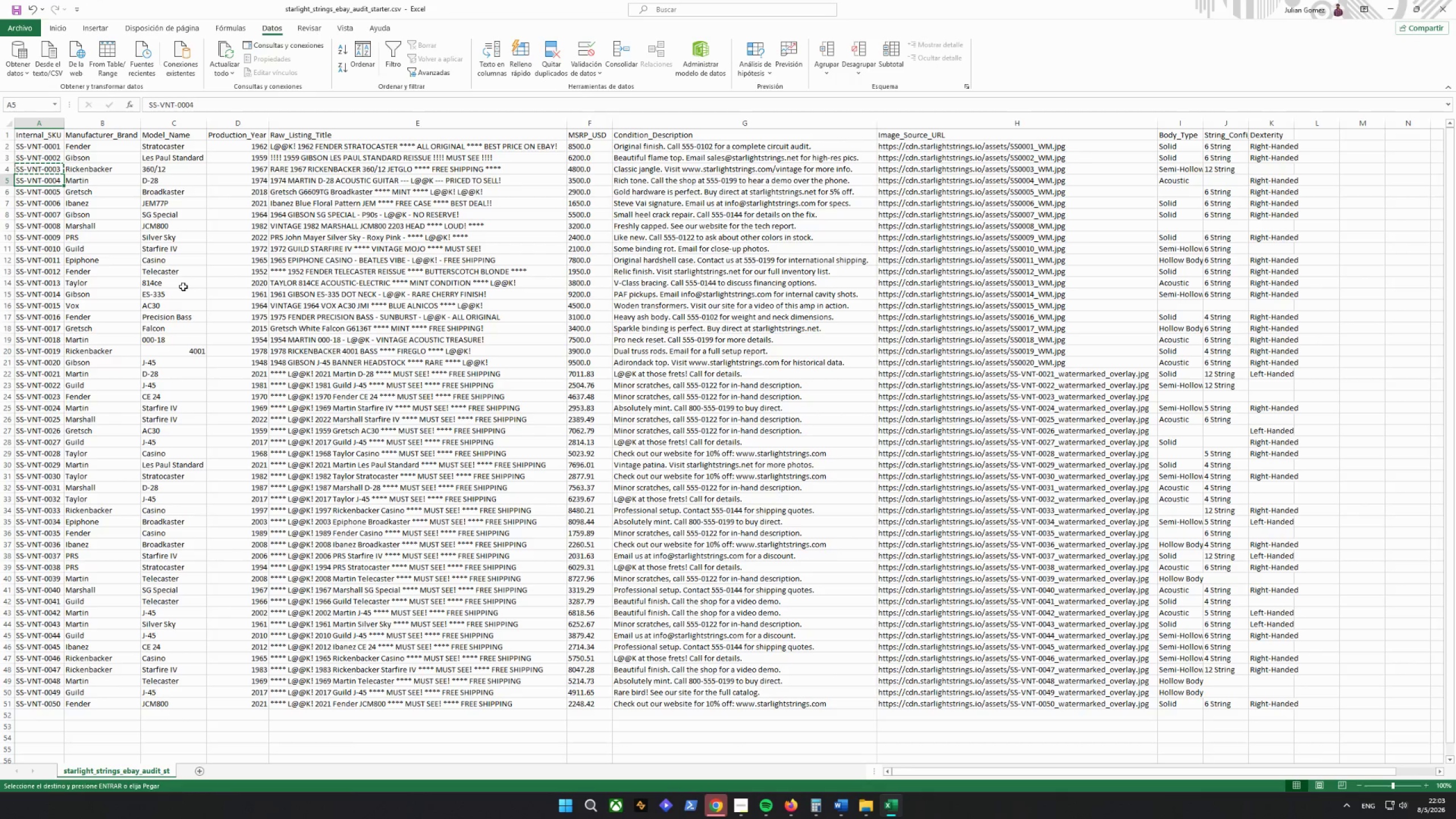 
key(Control+C)
 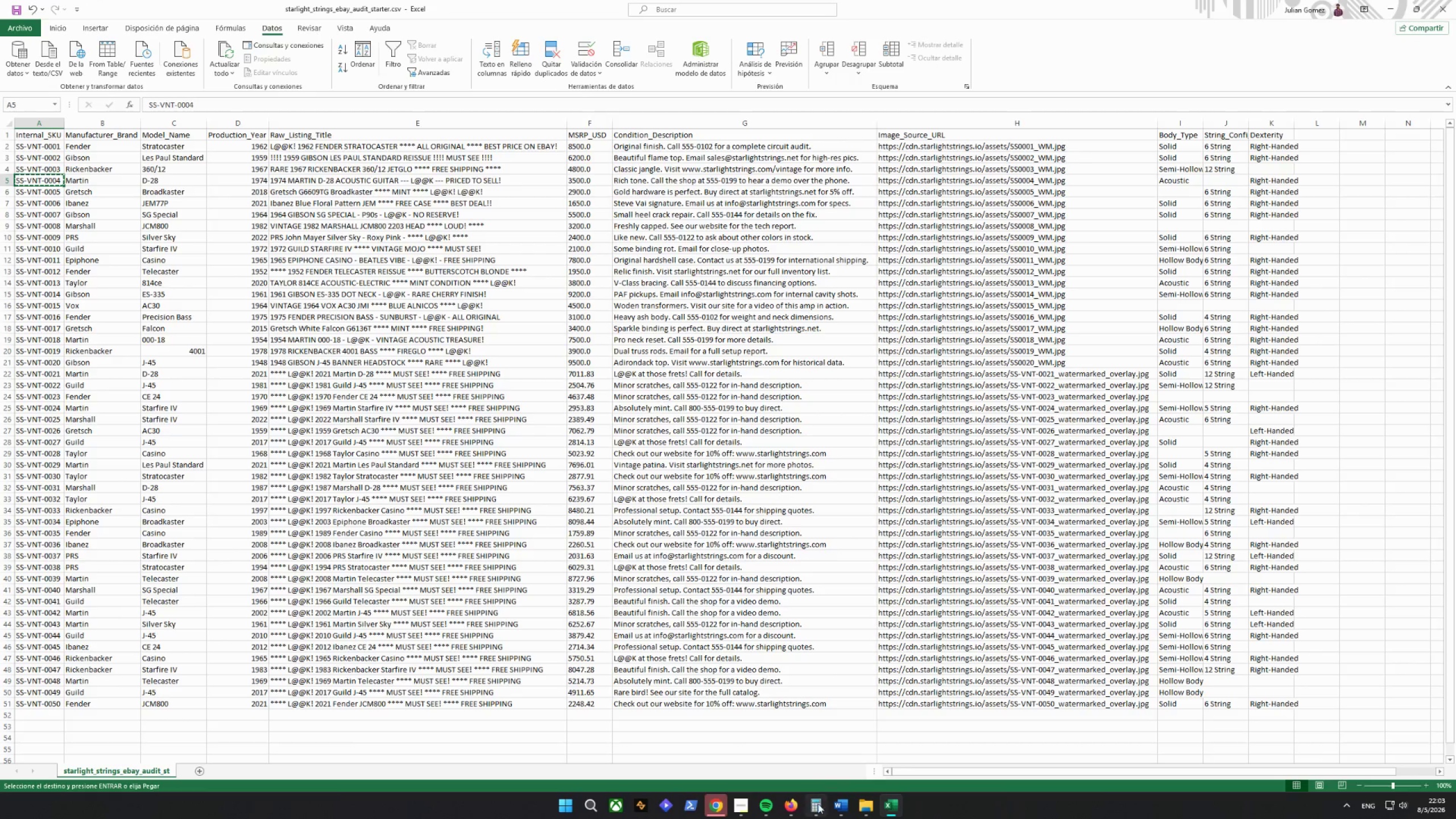 
left_click([835, 813])
 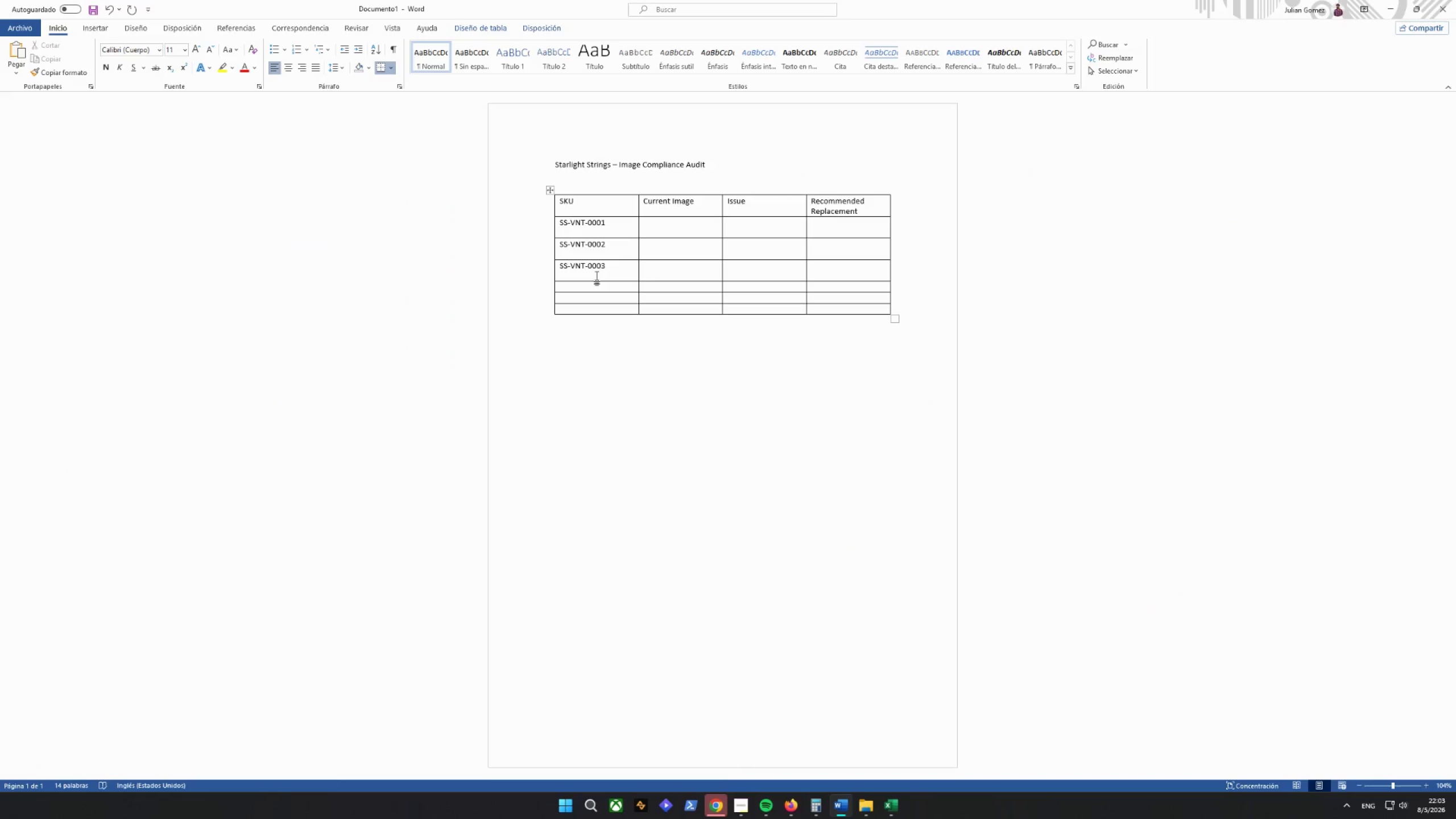 
left_click([577, 285])
 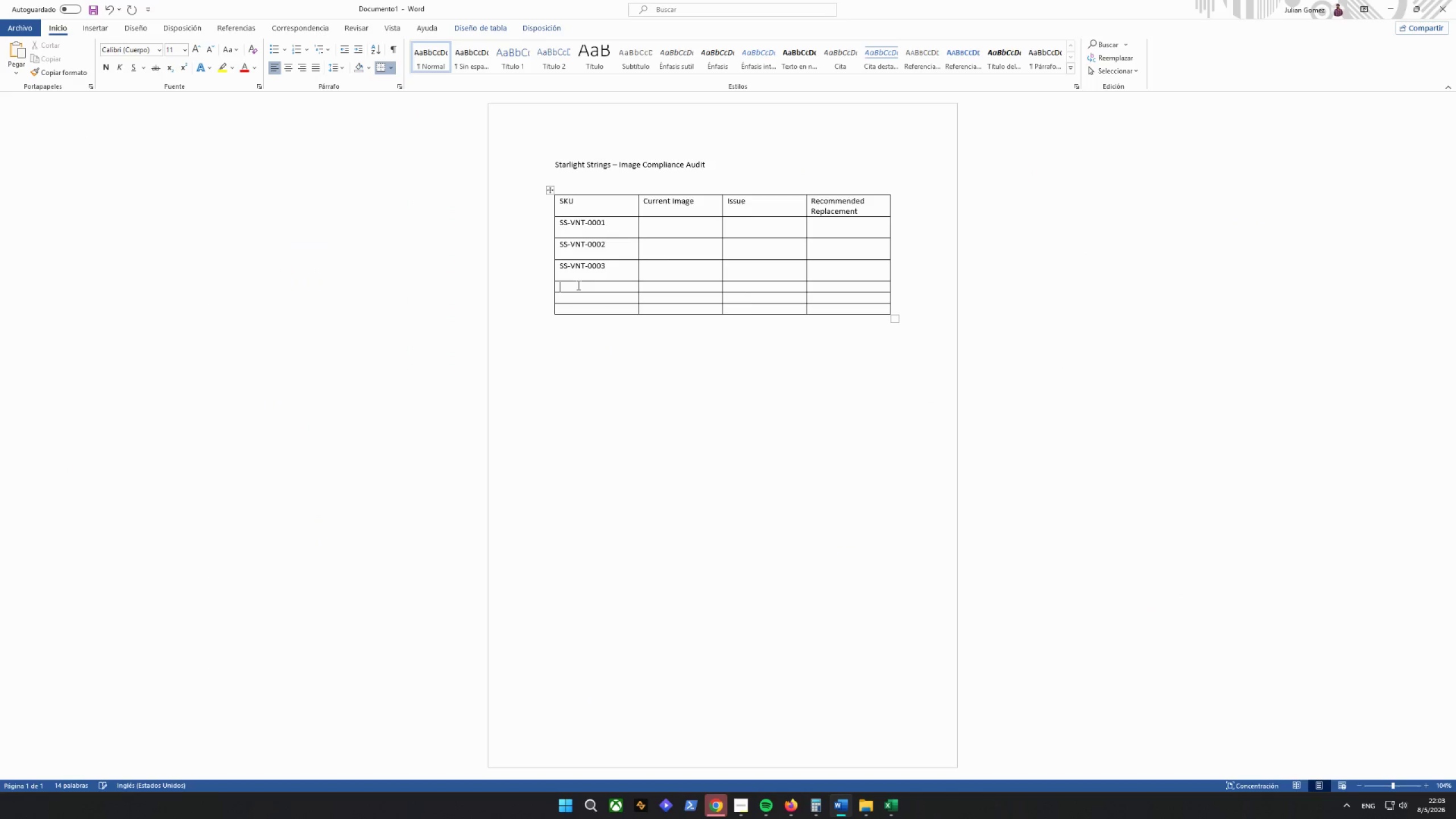 
right_click([577, 285])
 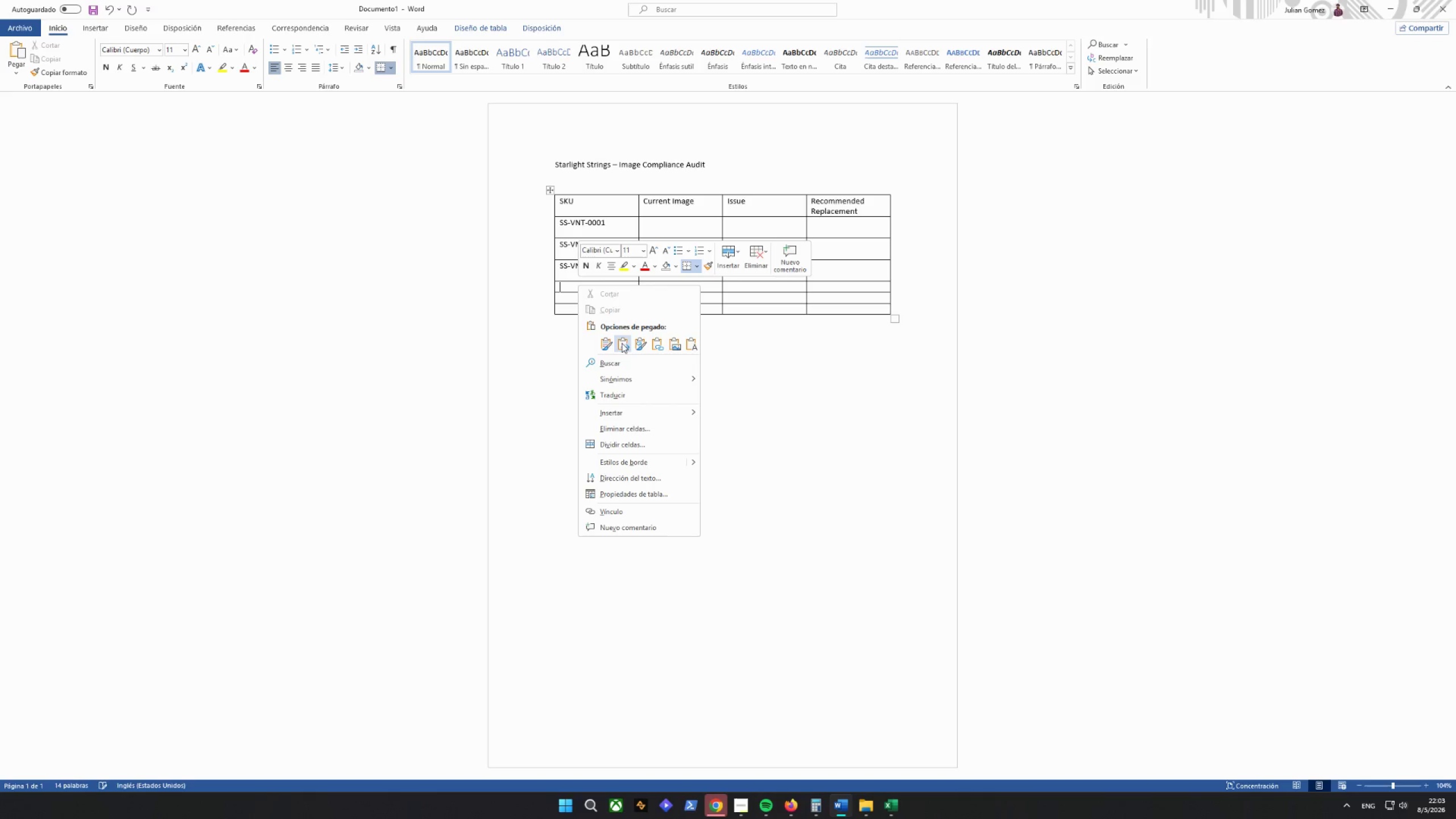 
left_click([623, 340])
 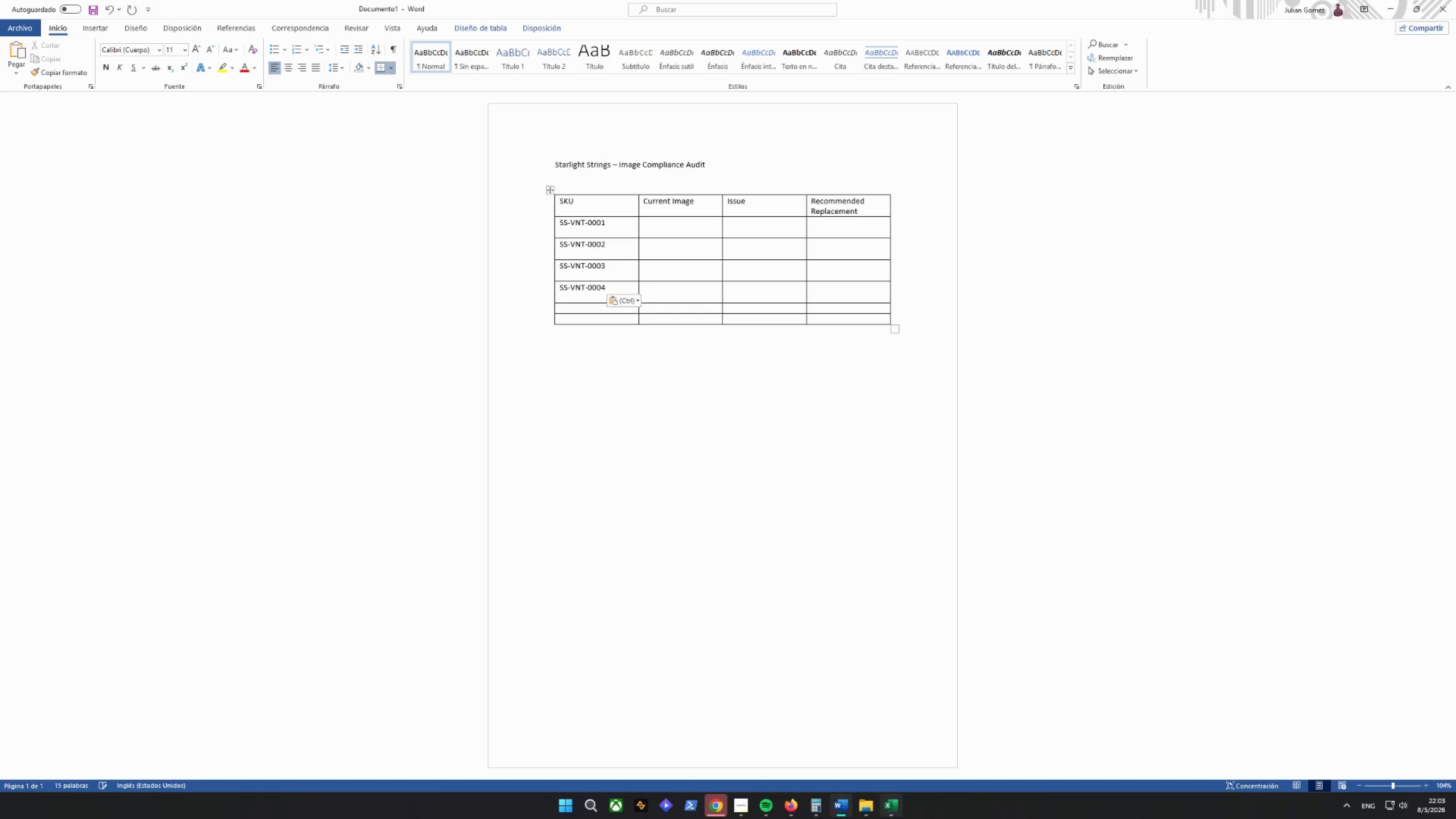 
left_click([896, 809])
 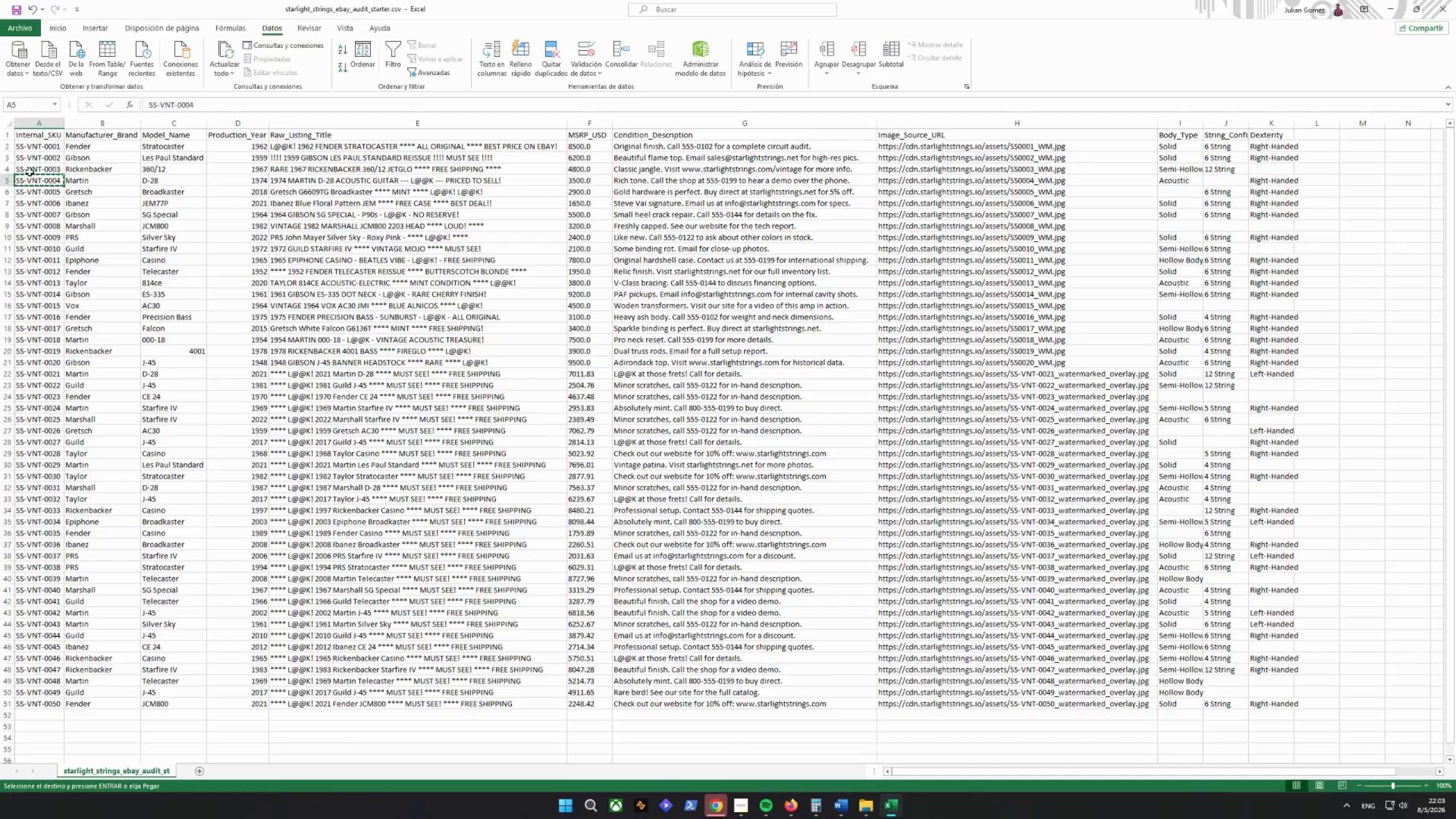 
left_click([51, 195])
 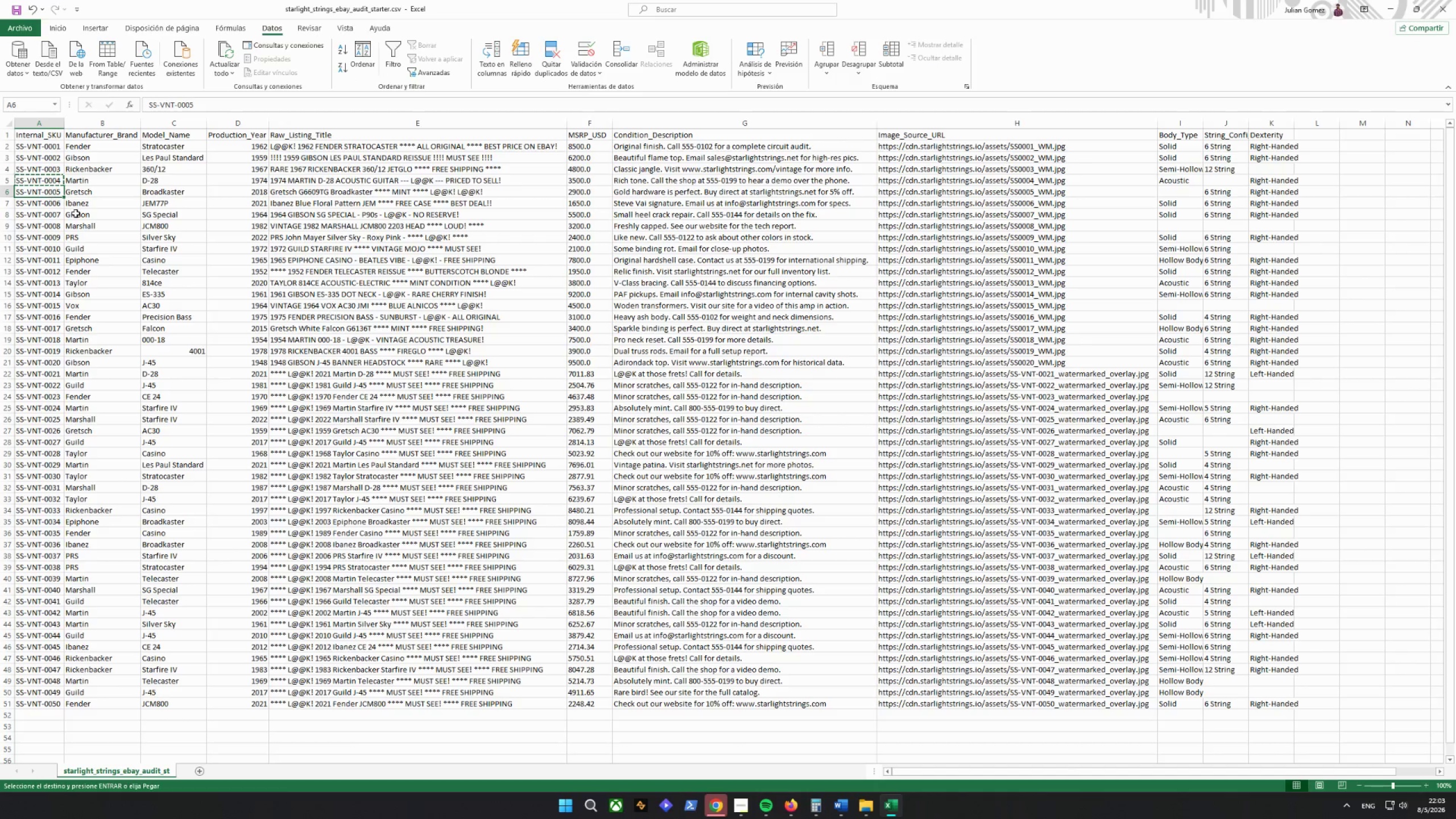 
key(Control+ControlLeft)
 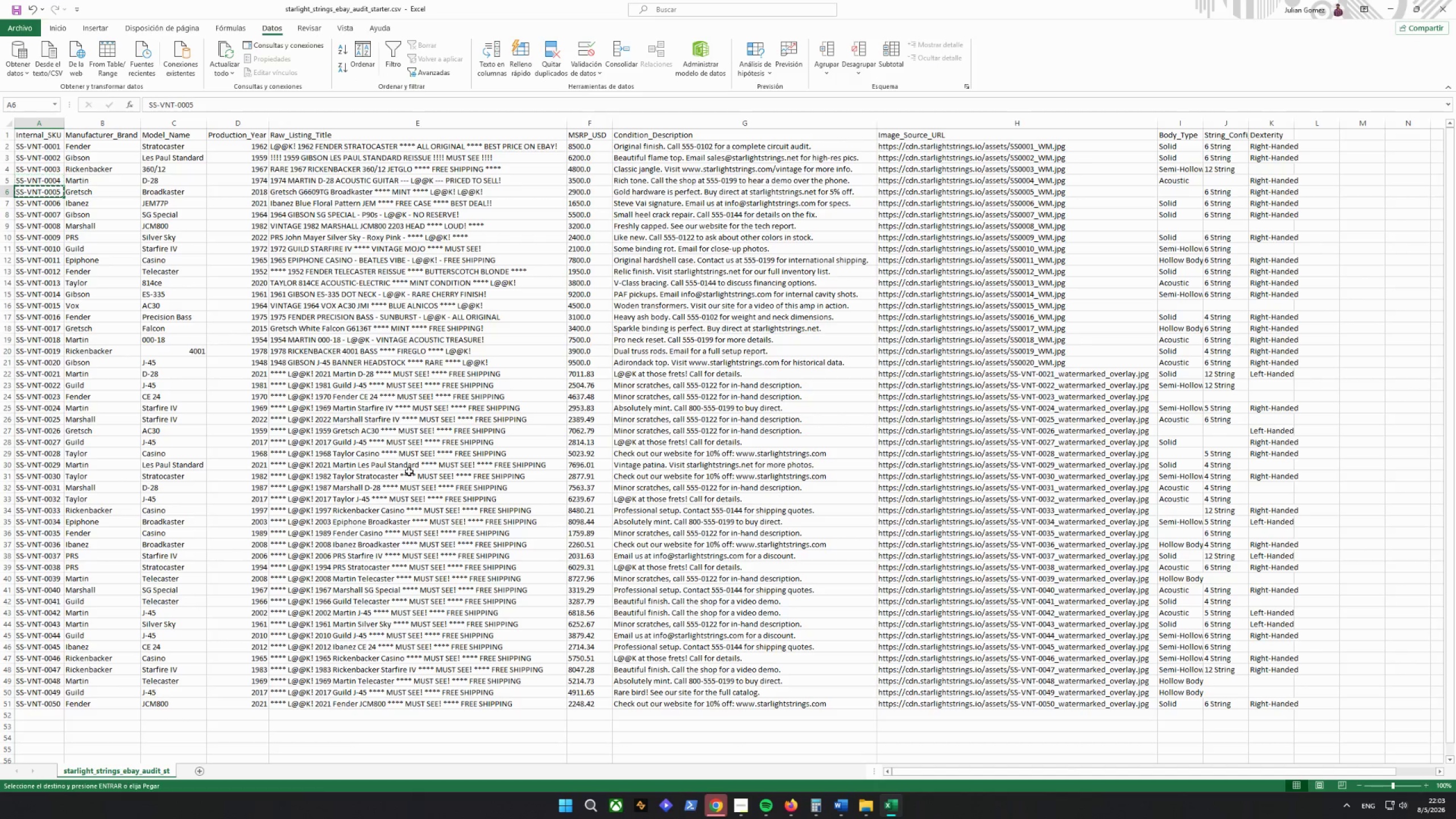 
key(Control+C)
 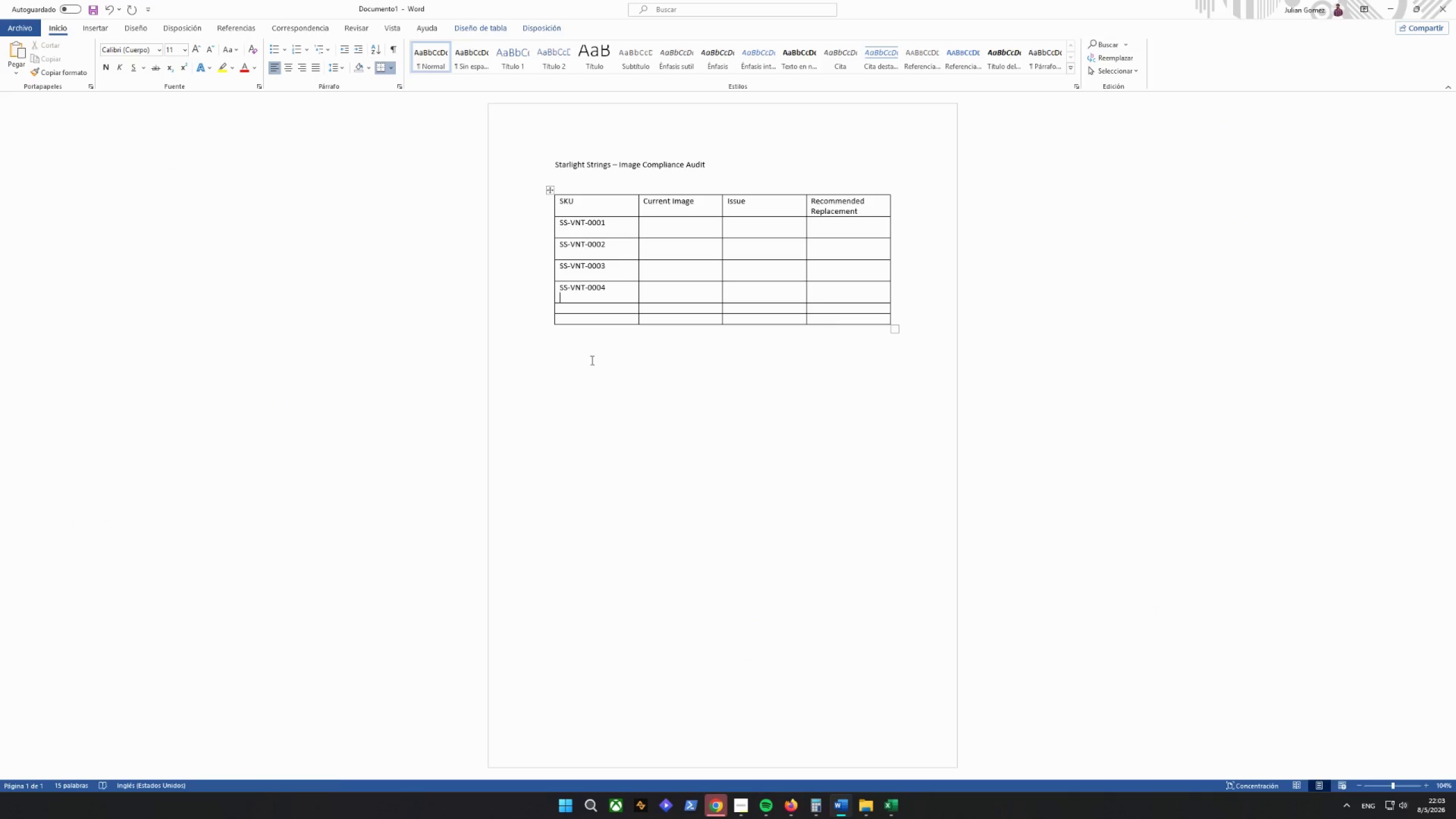 
left_click([594, 309])
 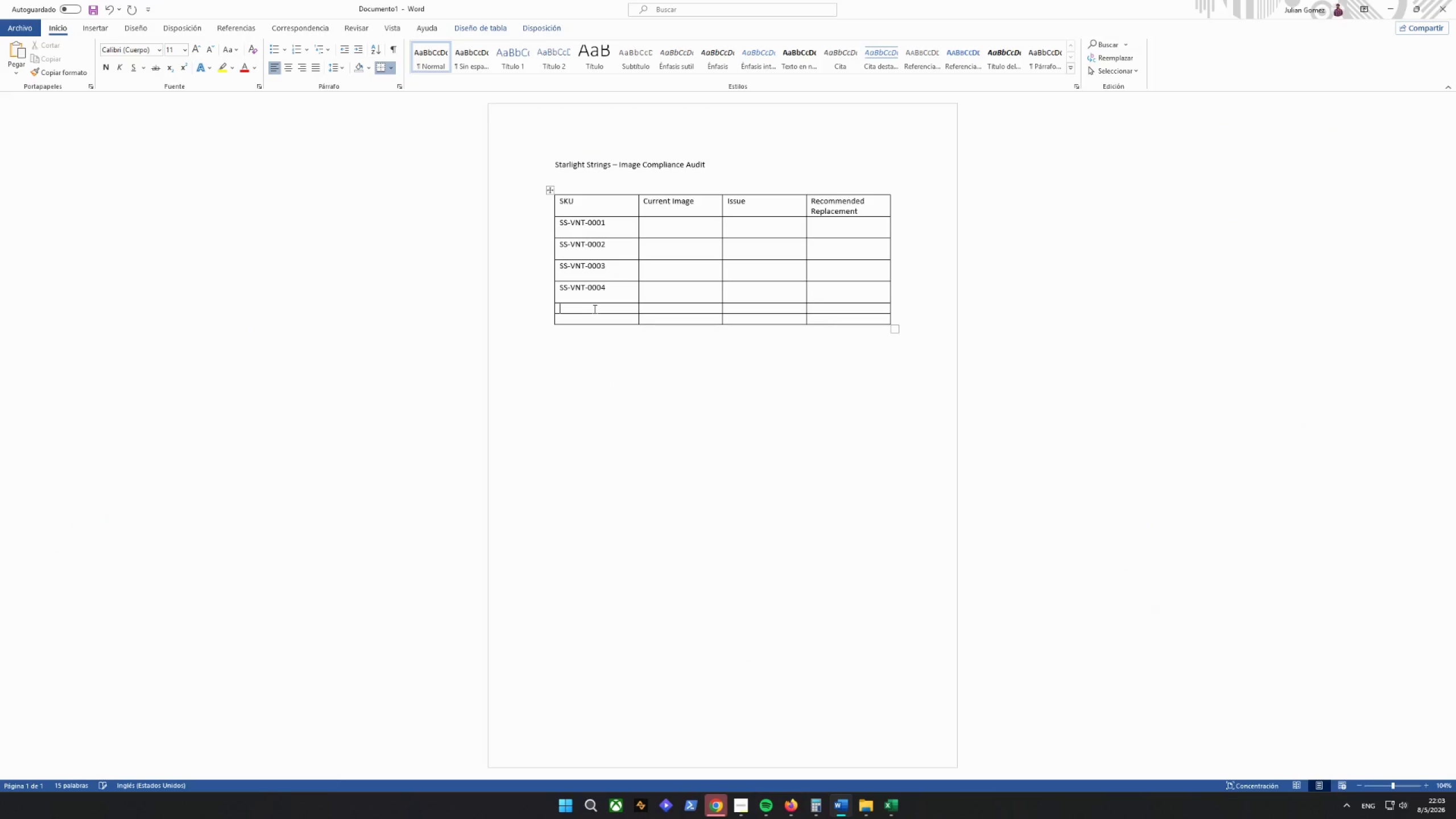 
right_click([594, 309])
 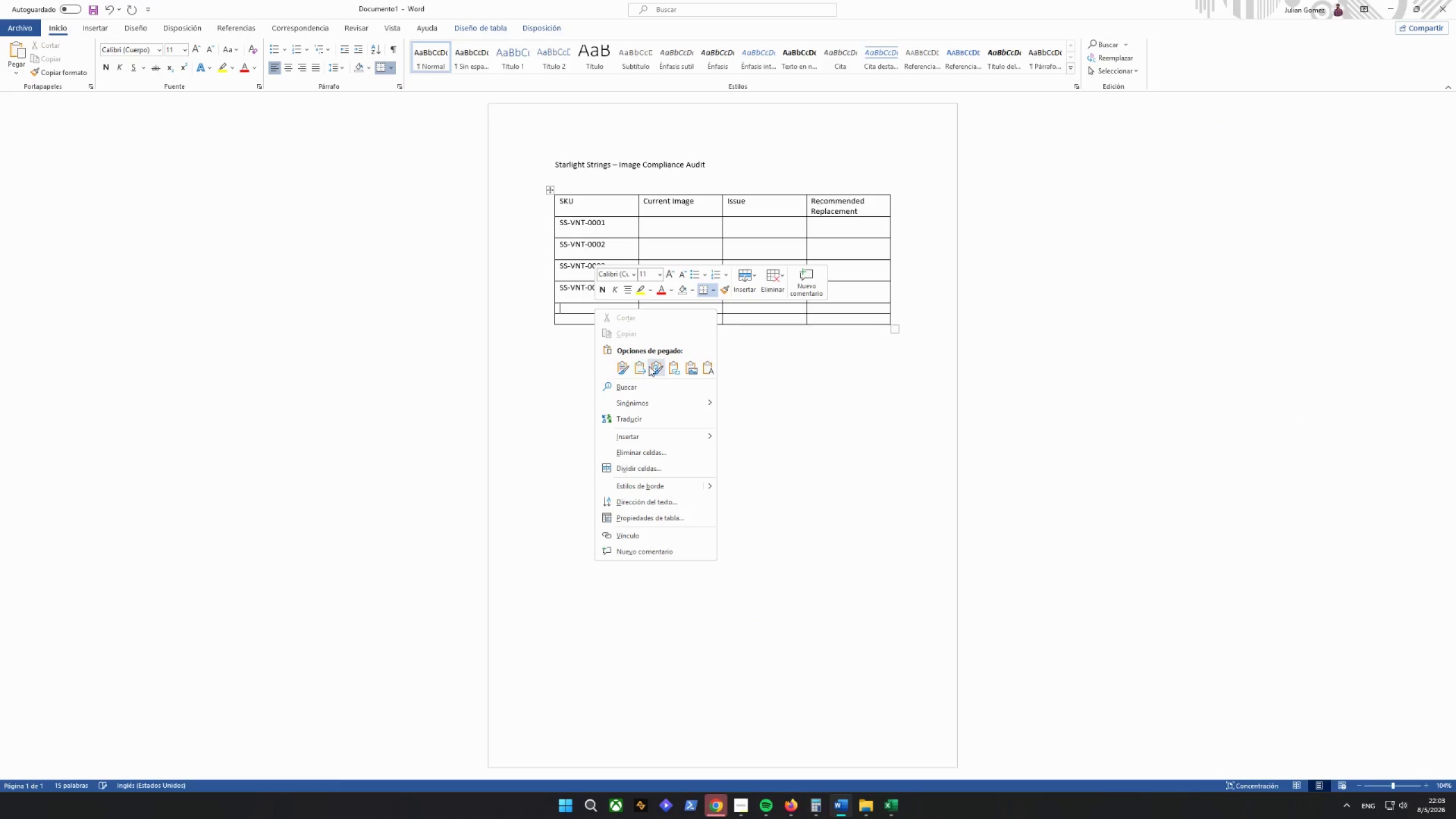 
left_click([641, 367])
 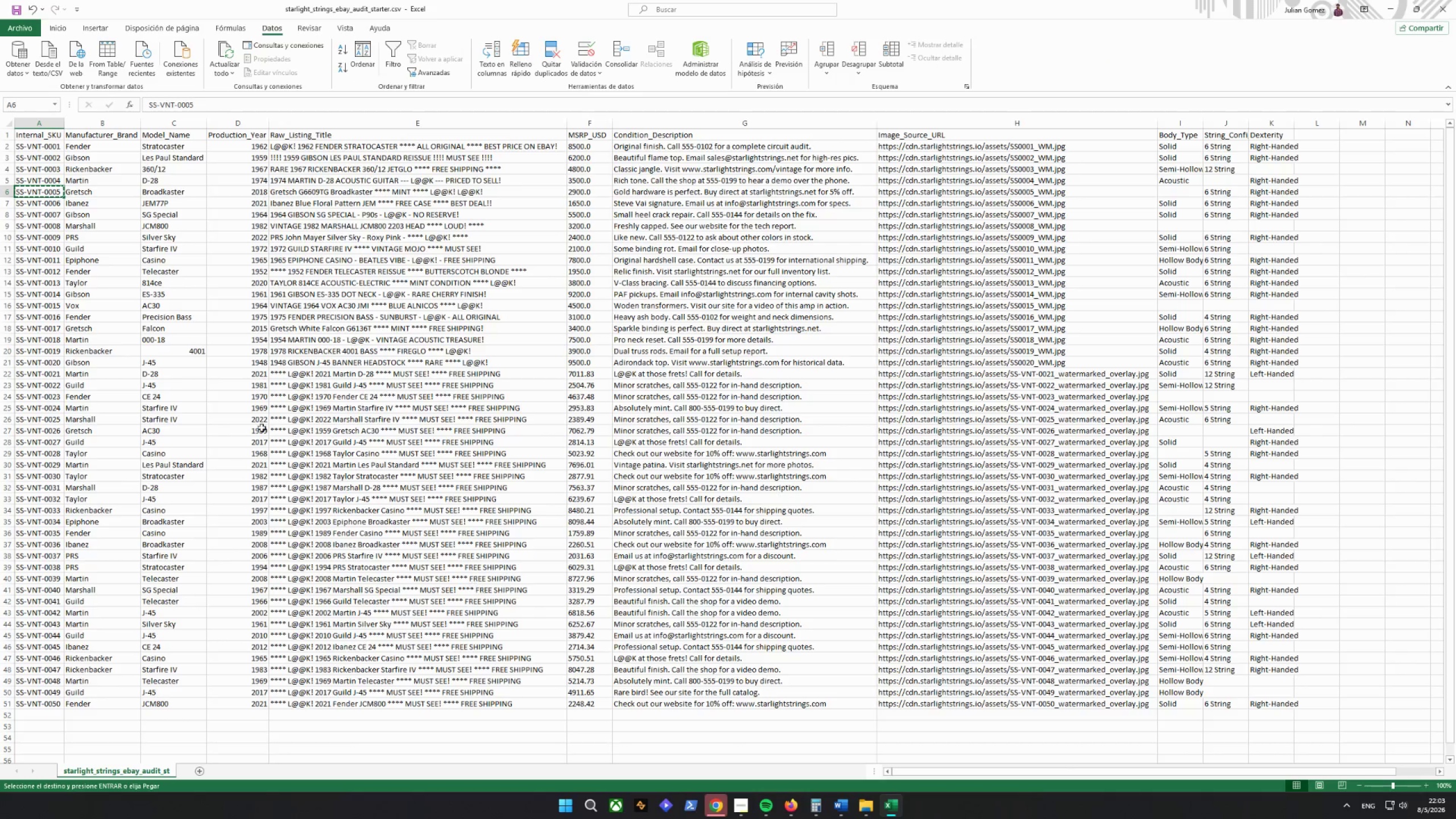 
left_click([44, 204])
 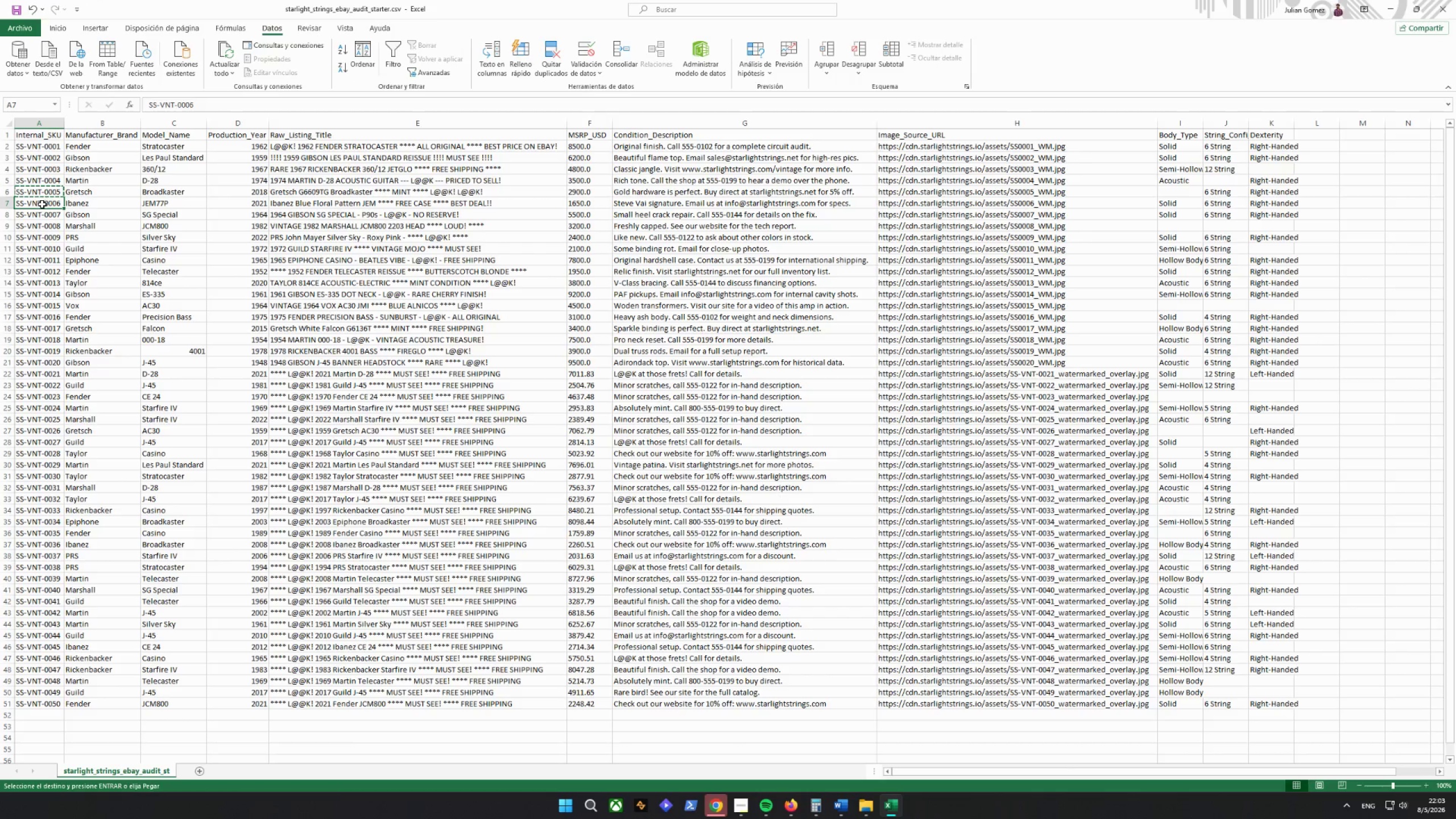 
key(Control+C)
 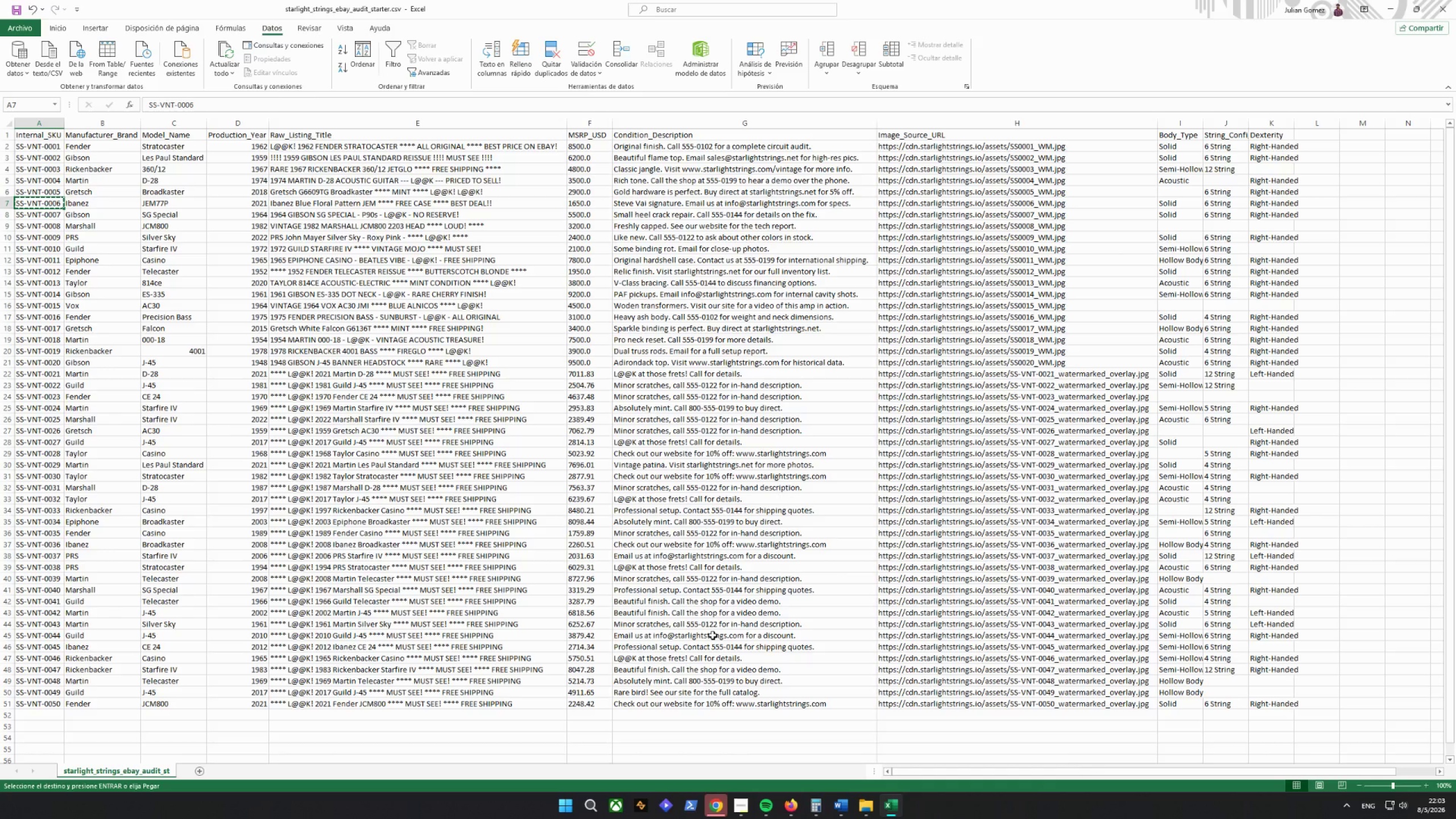 
wait(11.08)
 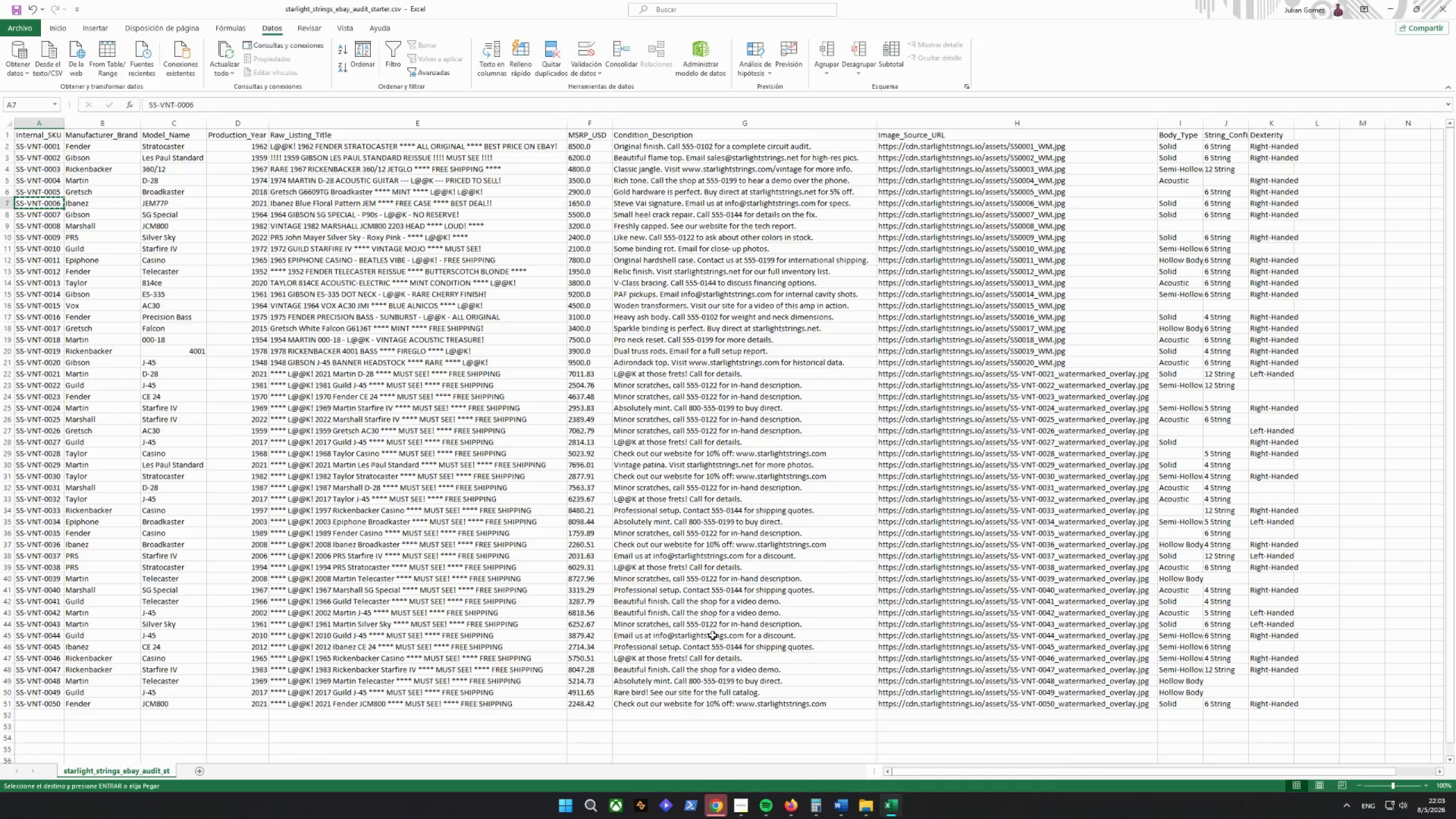 
left_click([41, 317])
 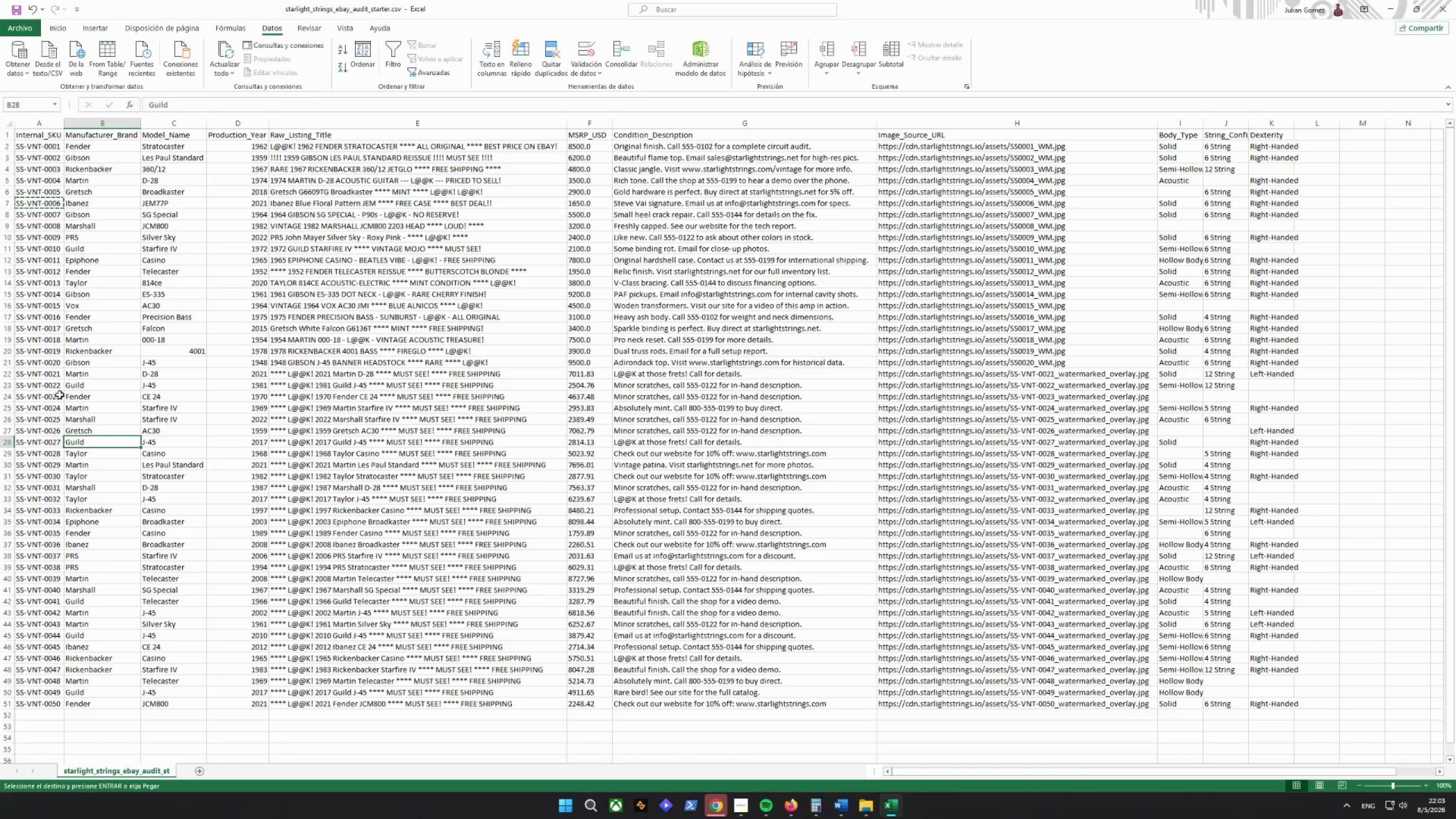 
triple_click([47, 375])
 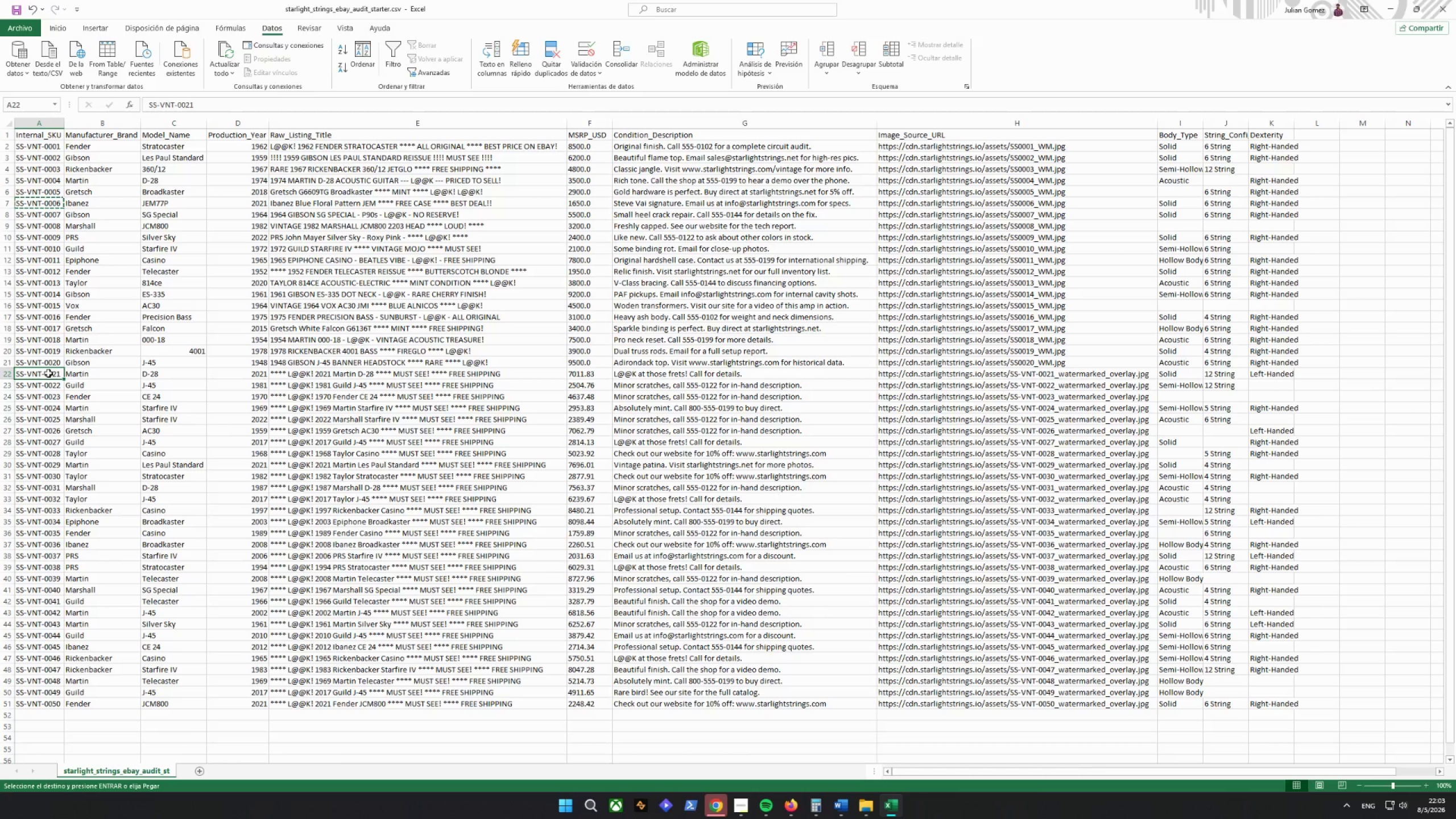 
key(Control+ControlLeft)
 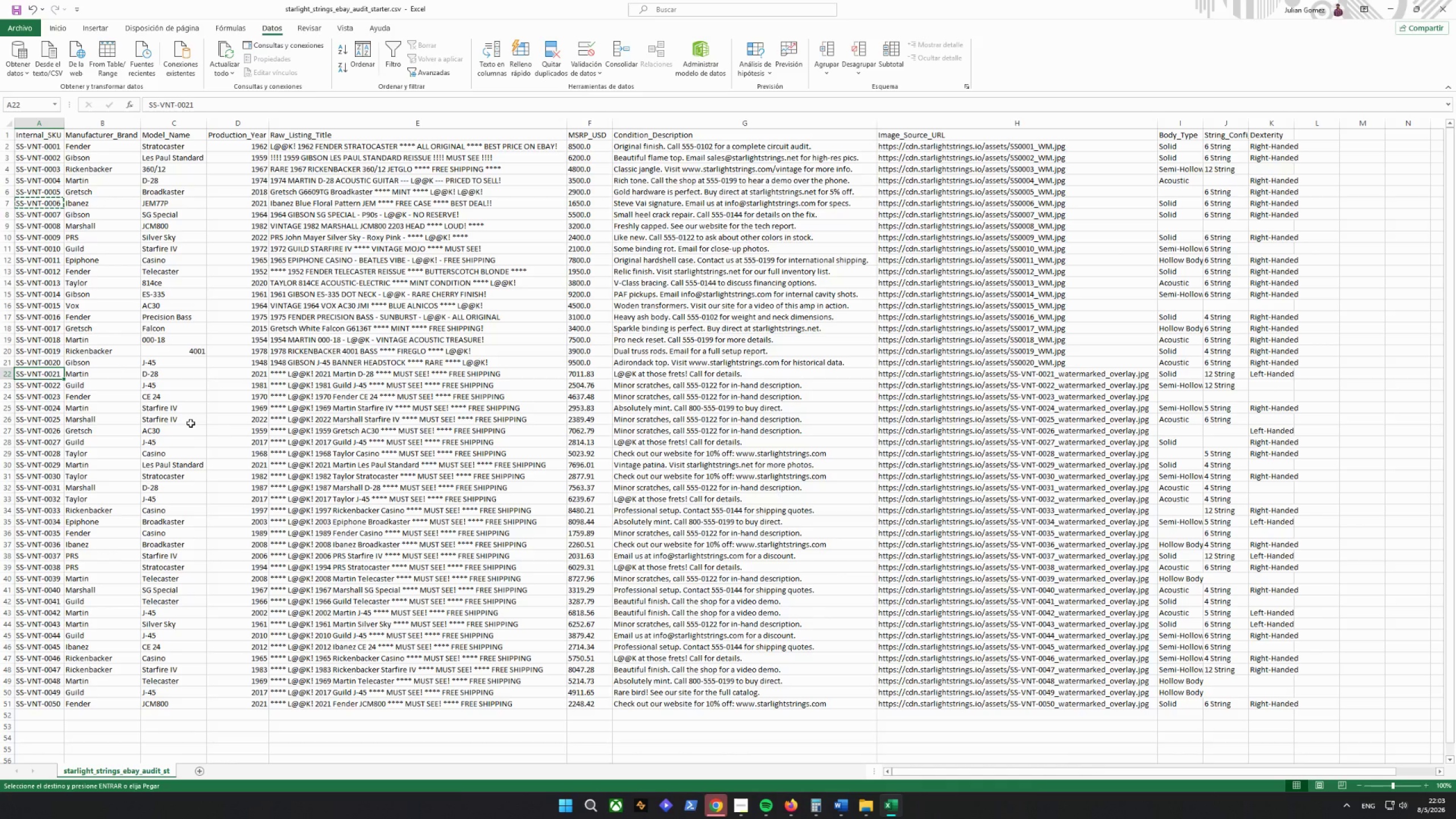 
key(Control+C)
 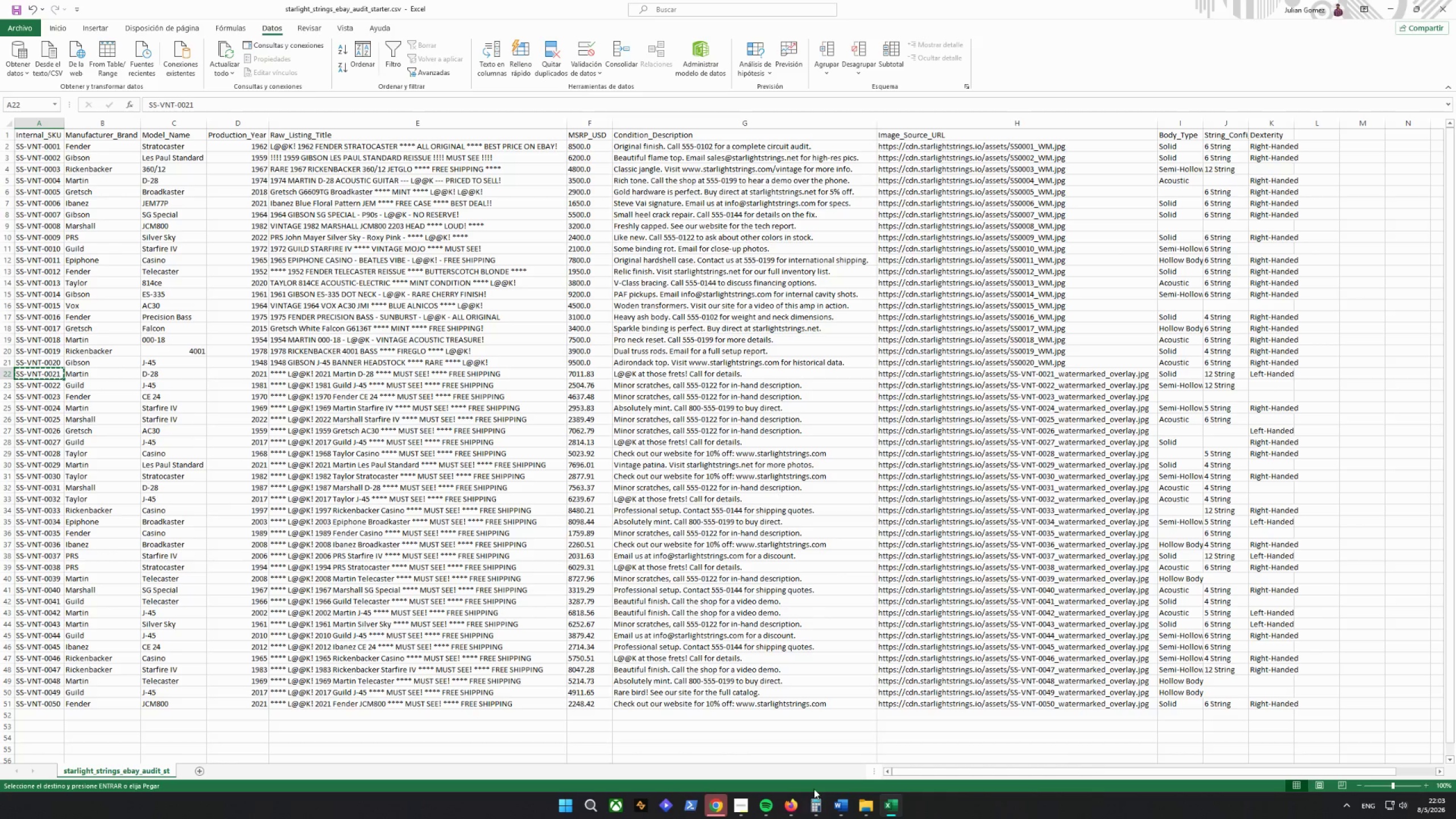 
left_click([839, 807])
 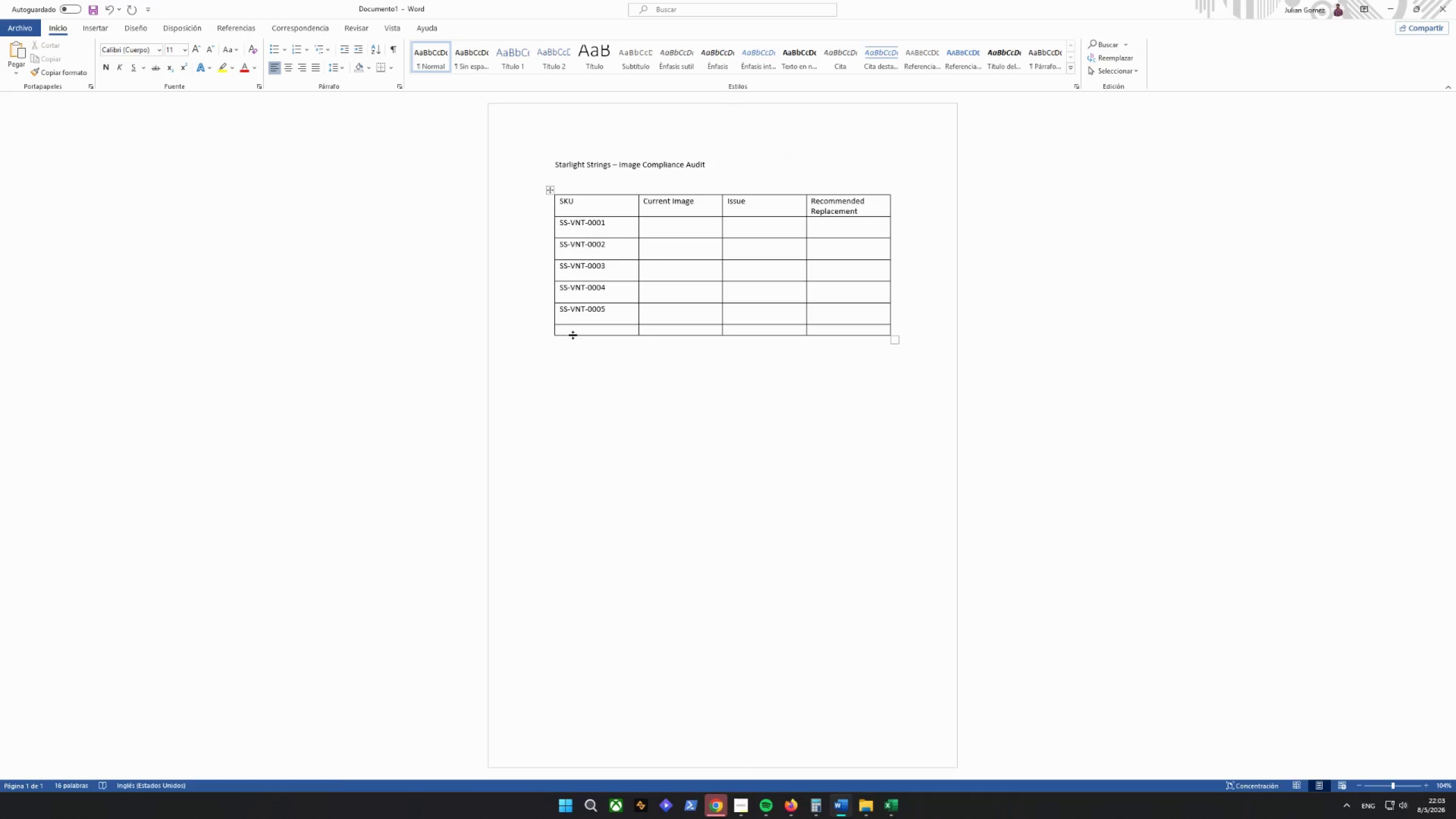 
left_click([573, 327])
 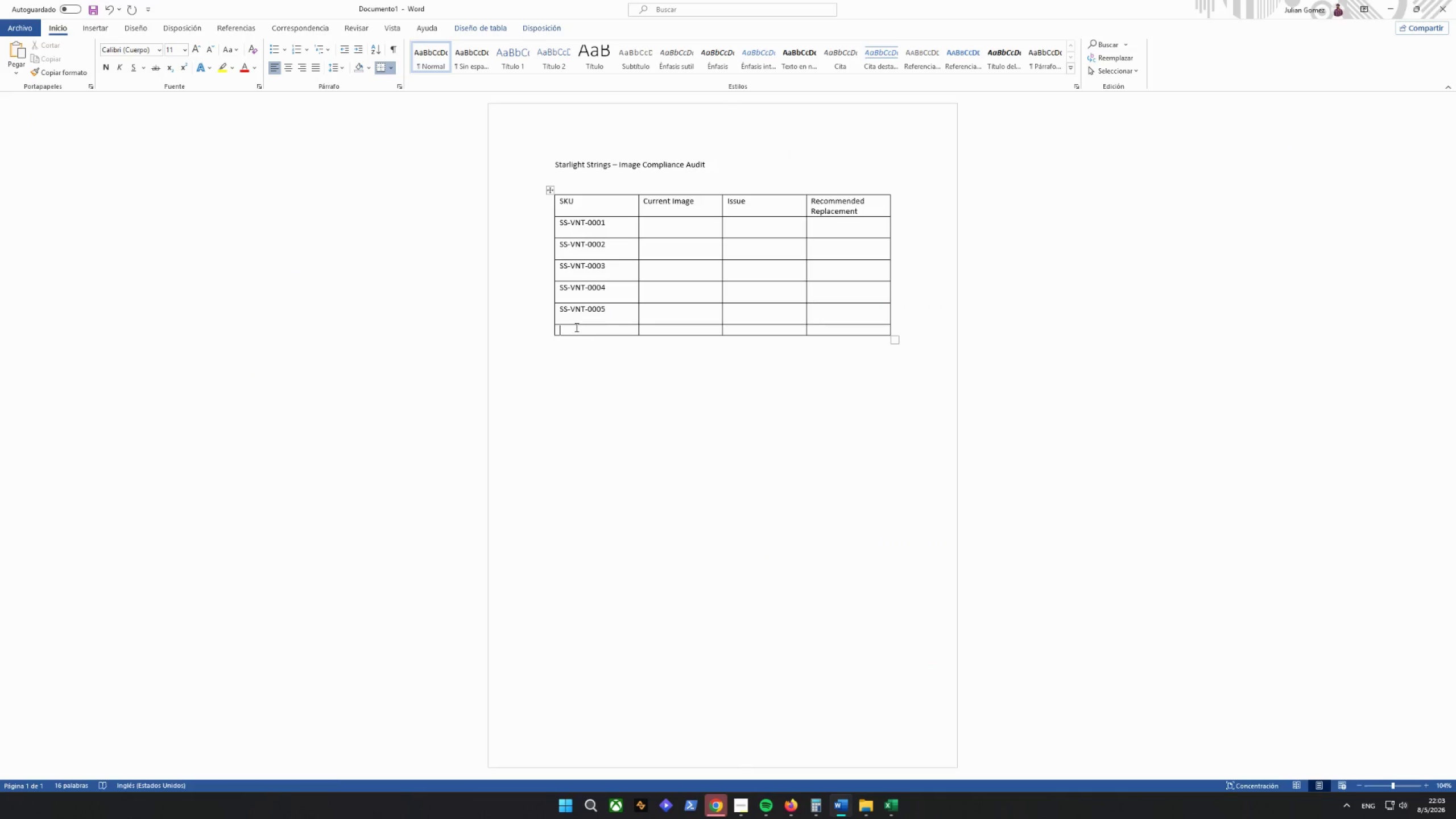 
key(Control+V)
 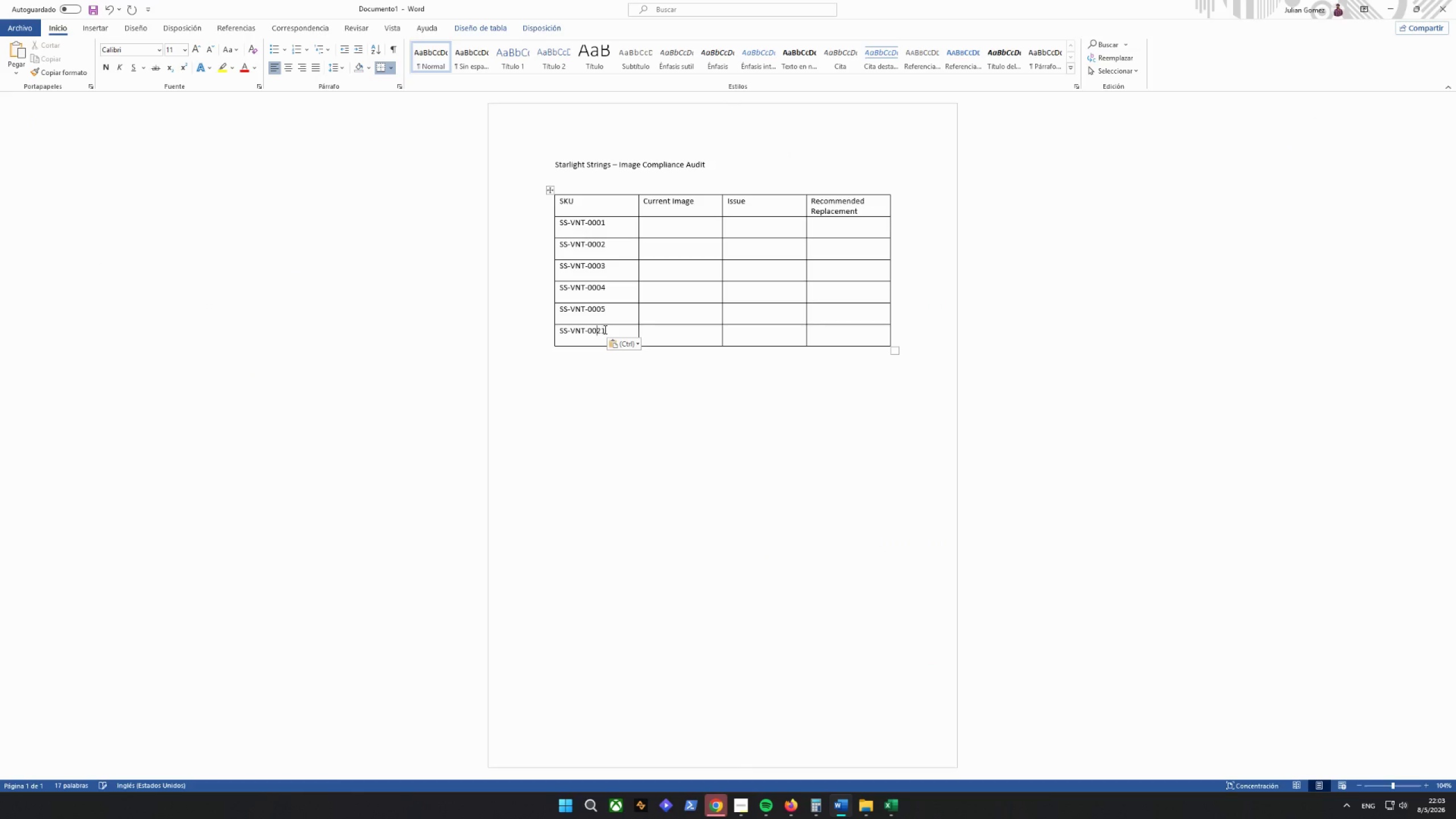 
double_click([619, 331])
 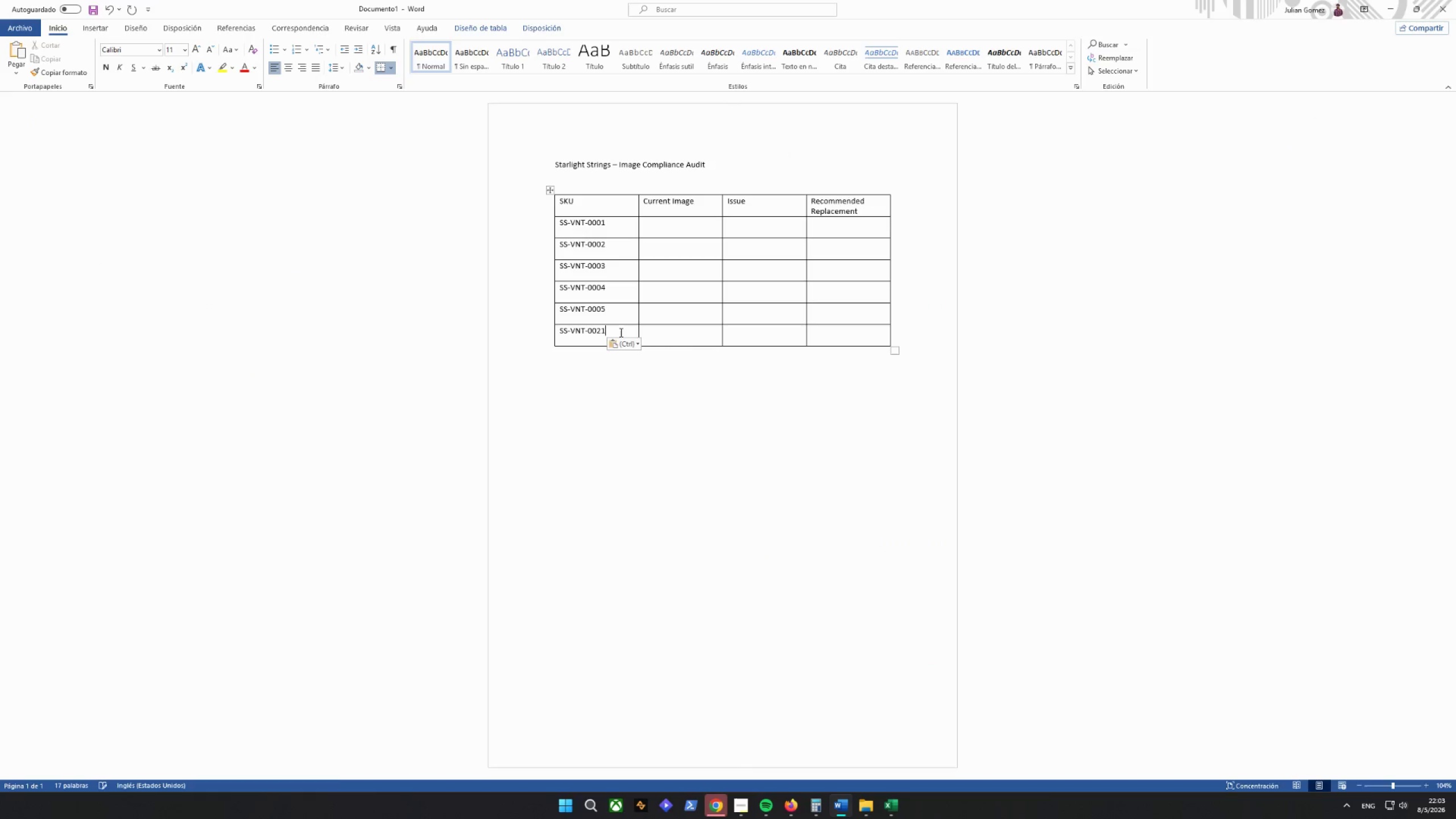 
type( TO)
key(Backspace)
key(Backspace)
type(to)
 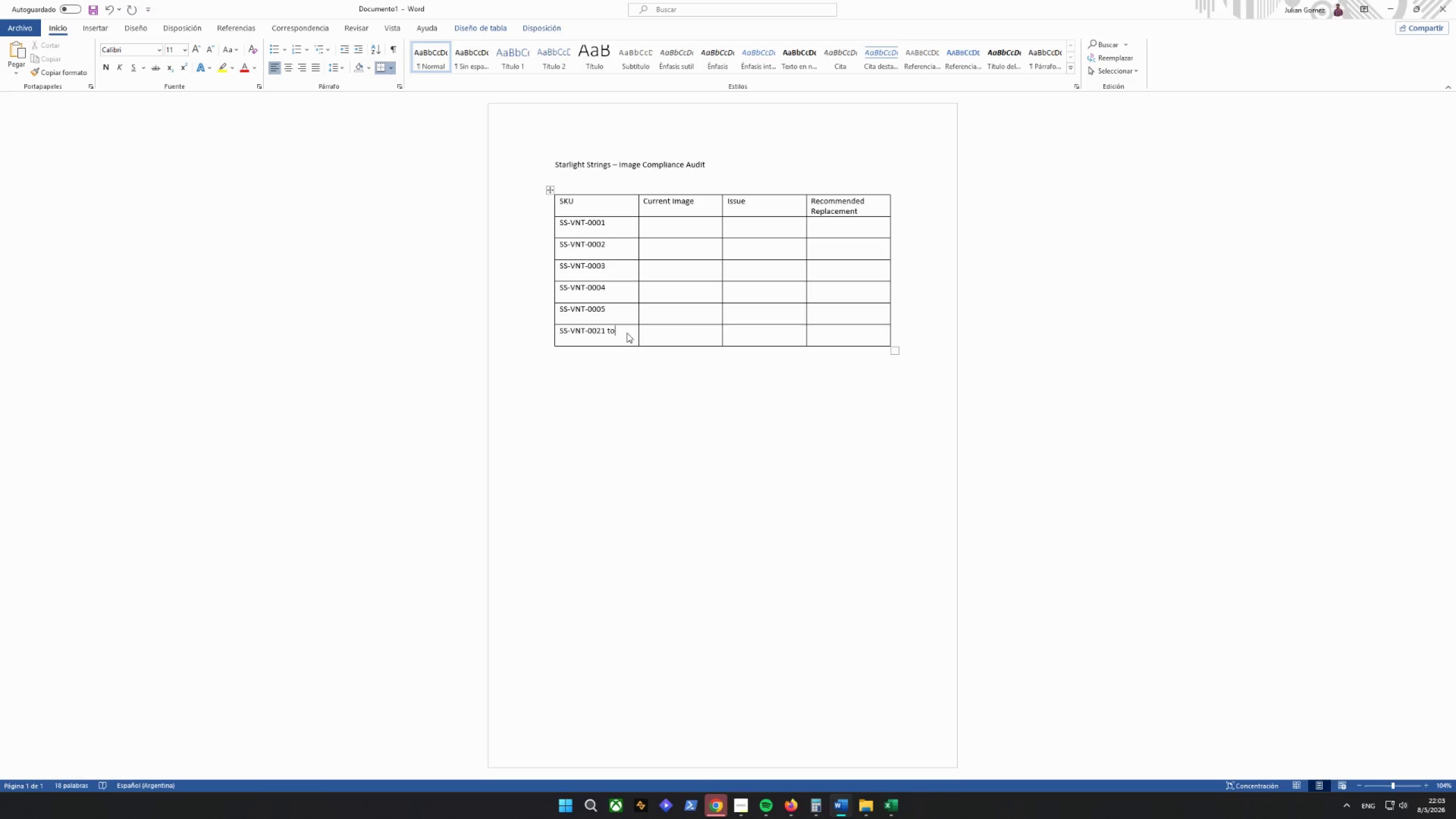 
key(Shift+Enter)
 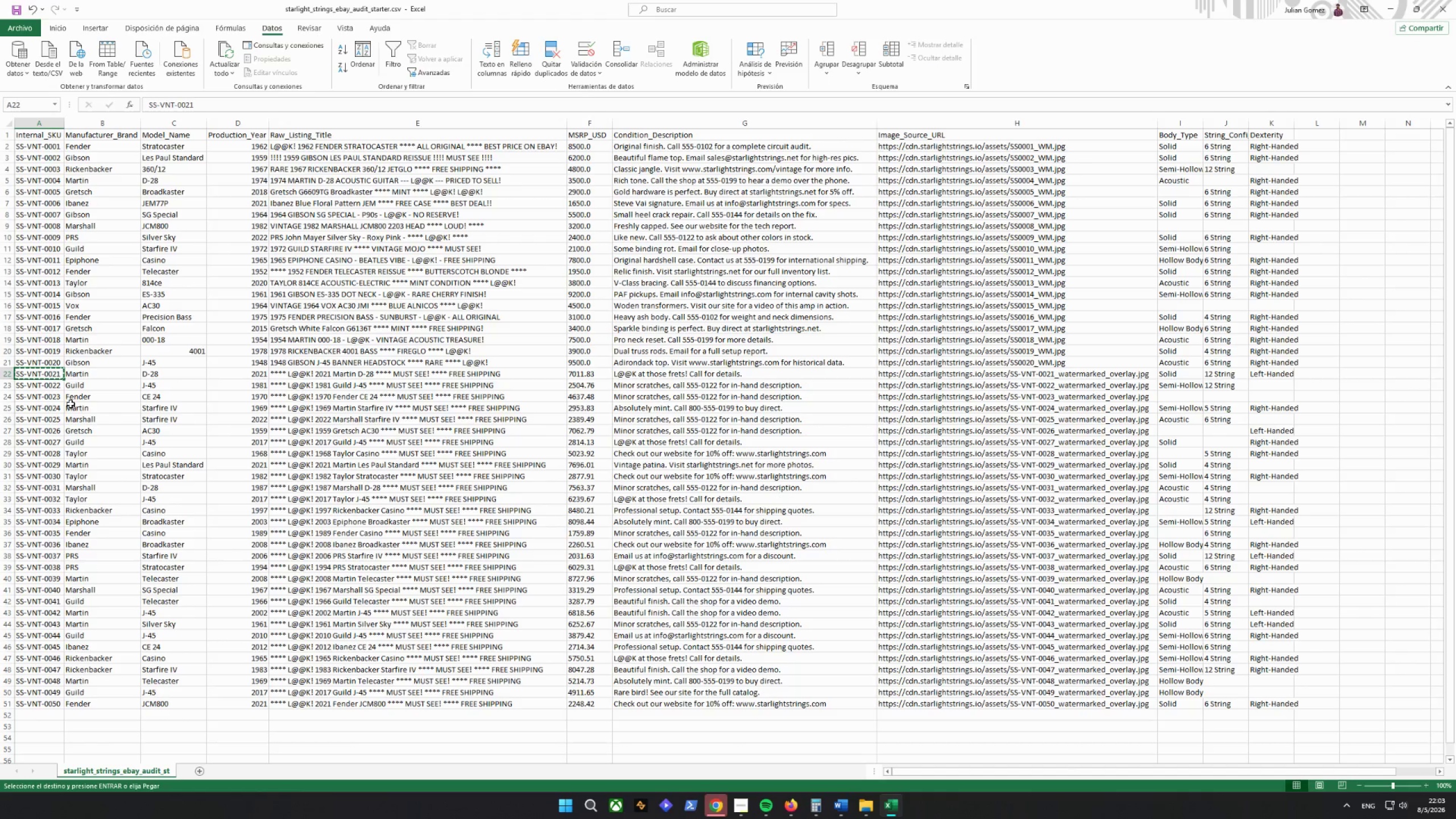 
left_click([48, 704])
 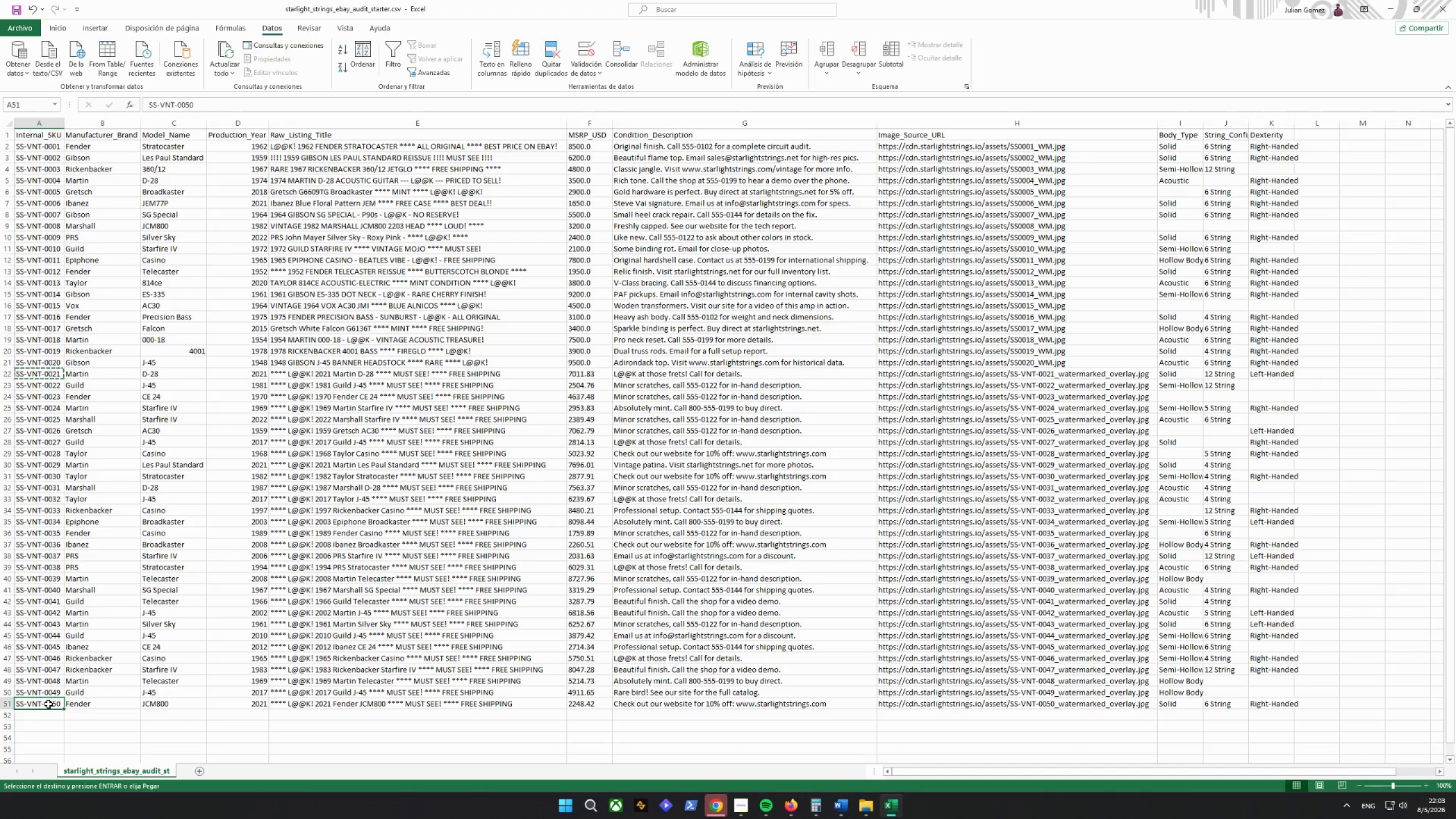 
key(Control+C)
 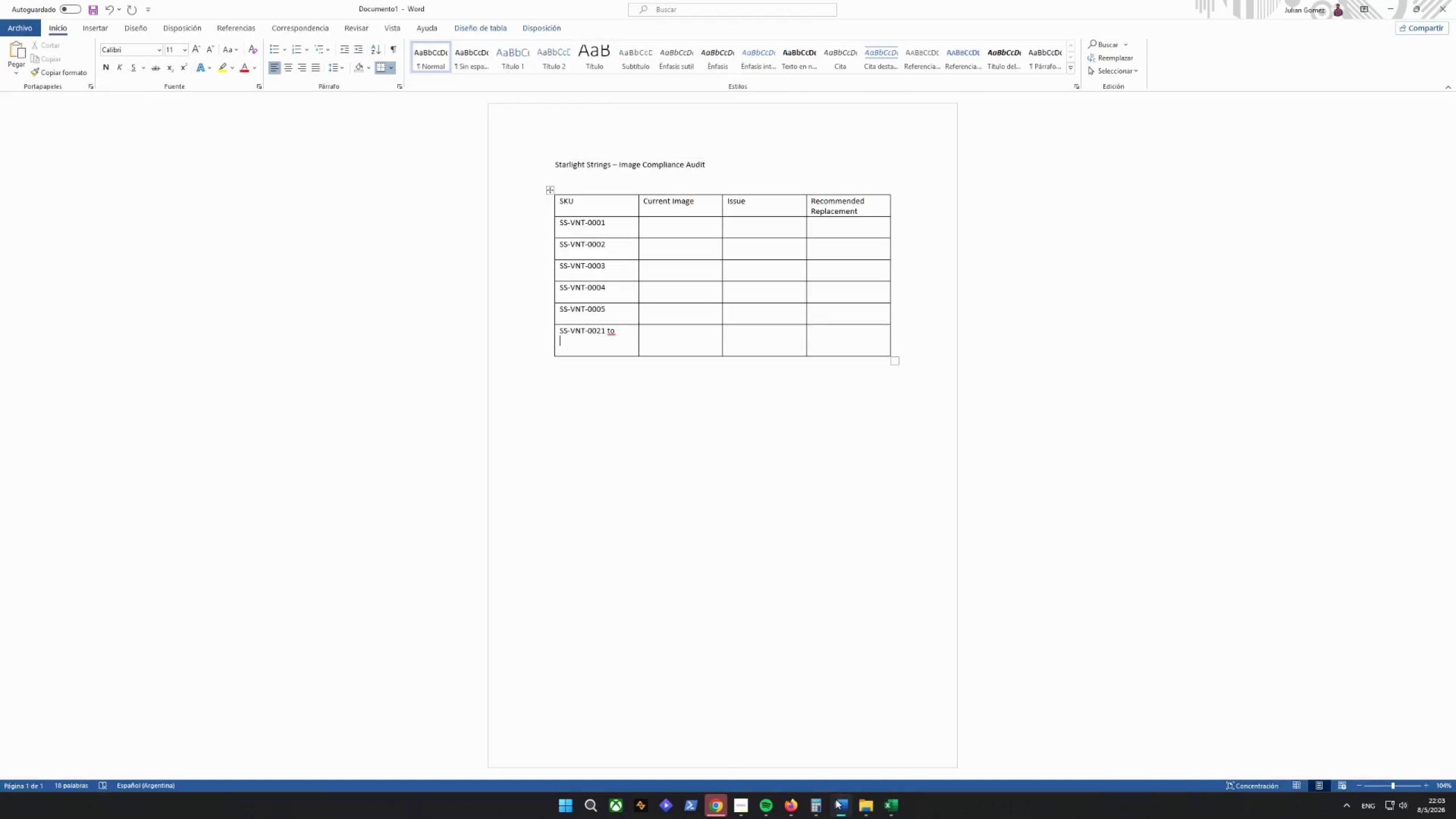 
key(Control+ControlLeft)
 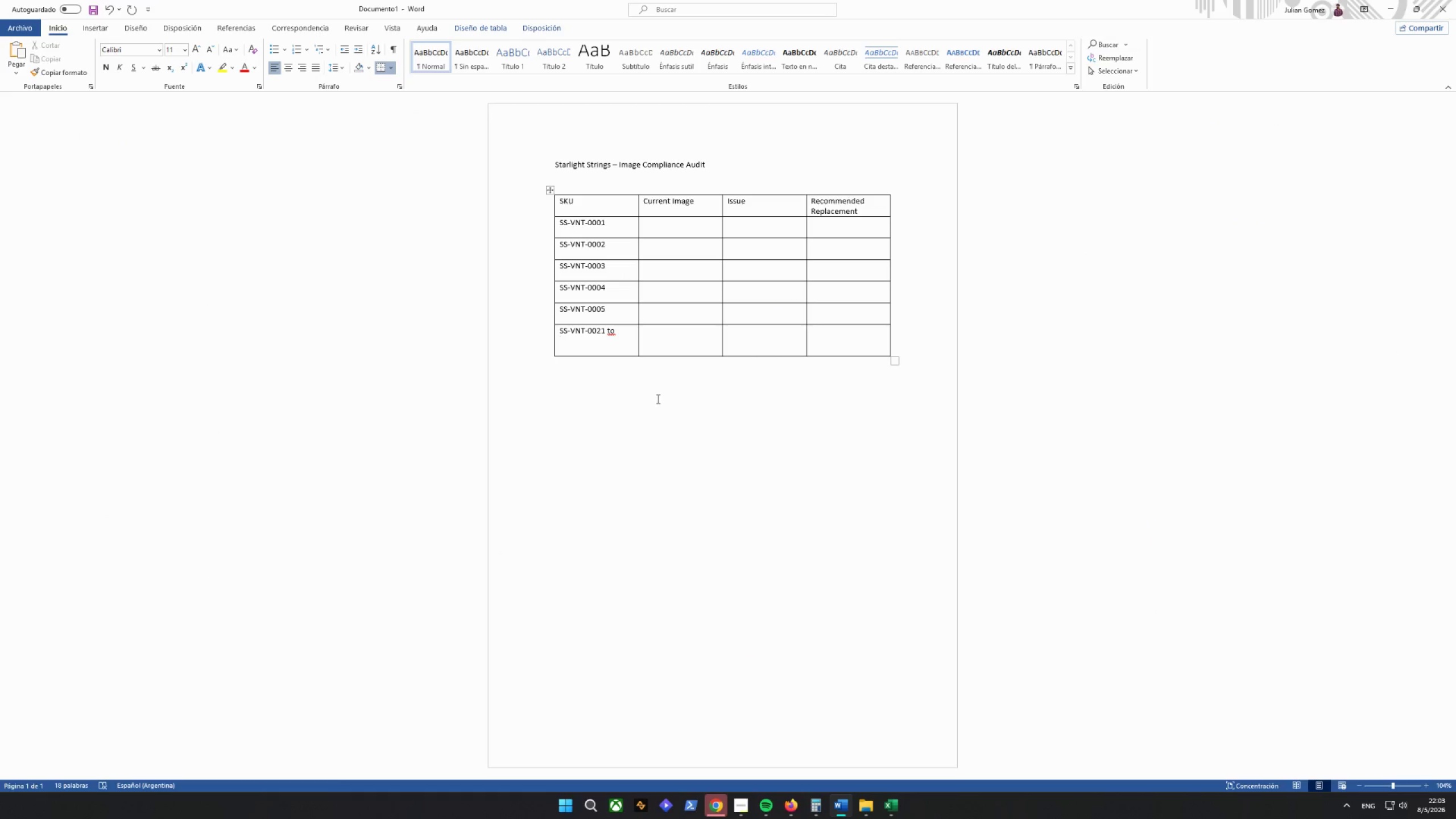 
key(Control+V)
 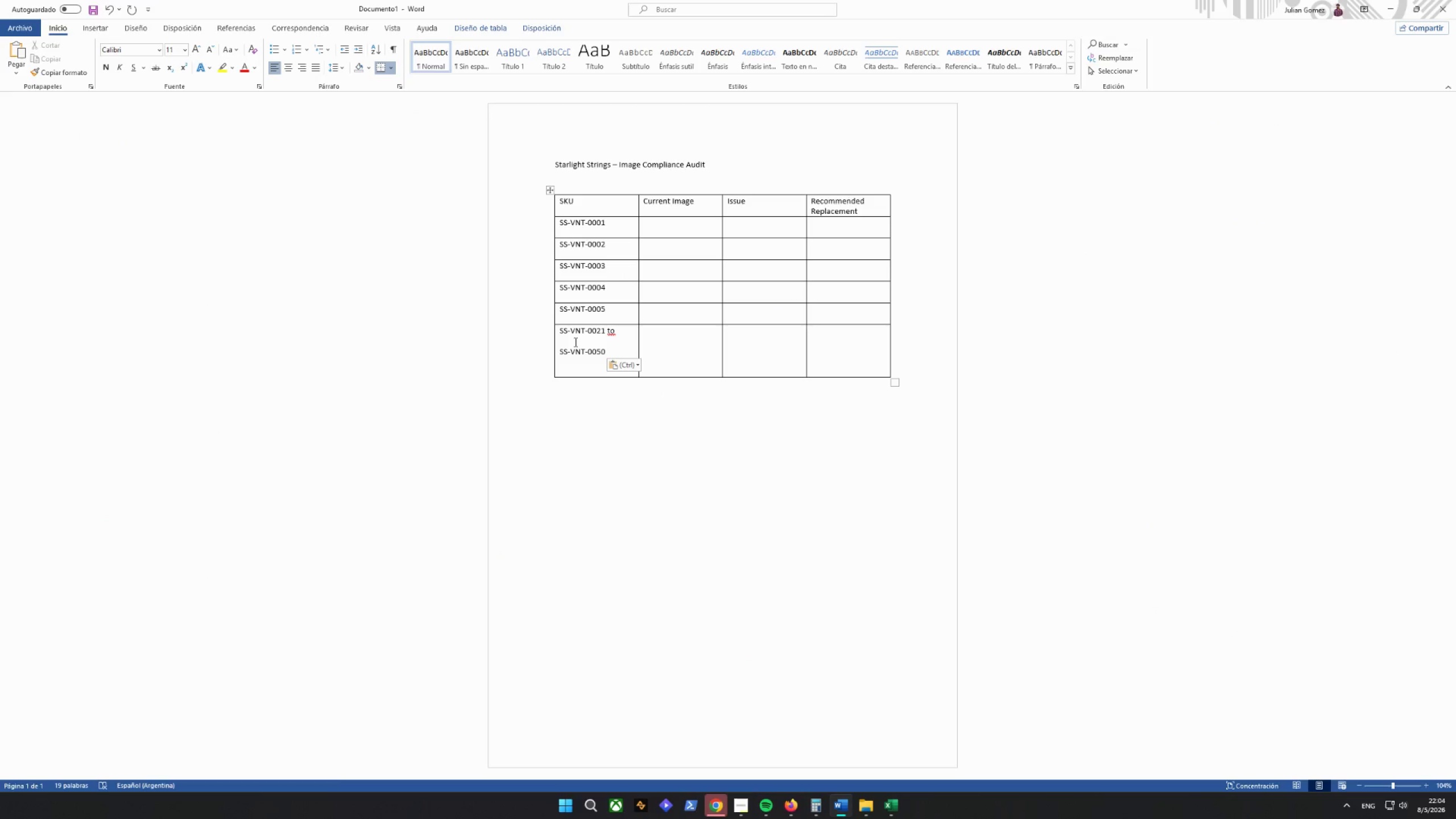 
left_click([561, 350])
 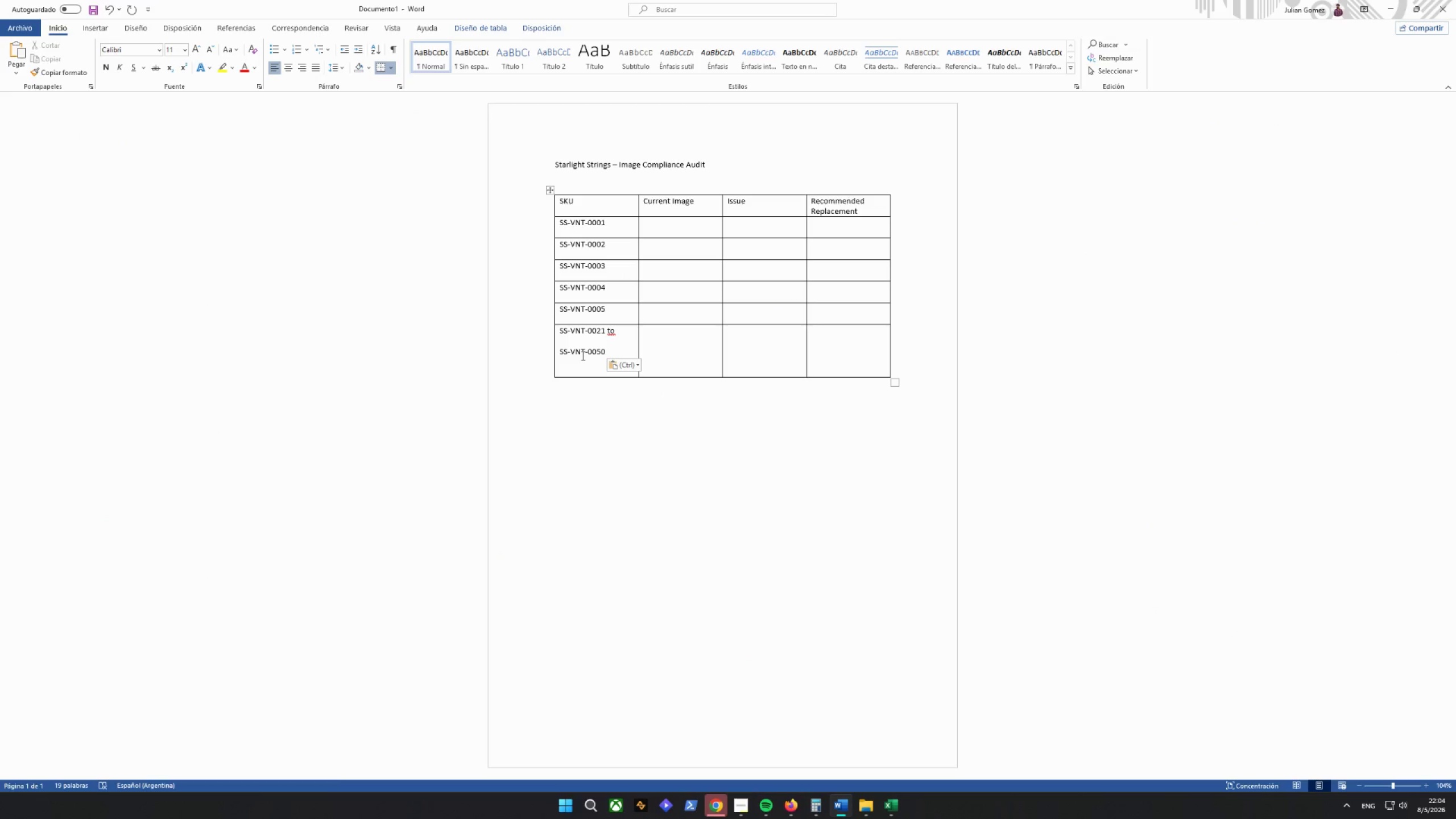 
key(Control+Z)
 